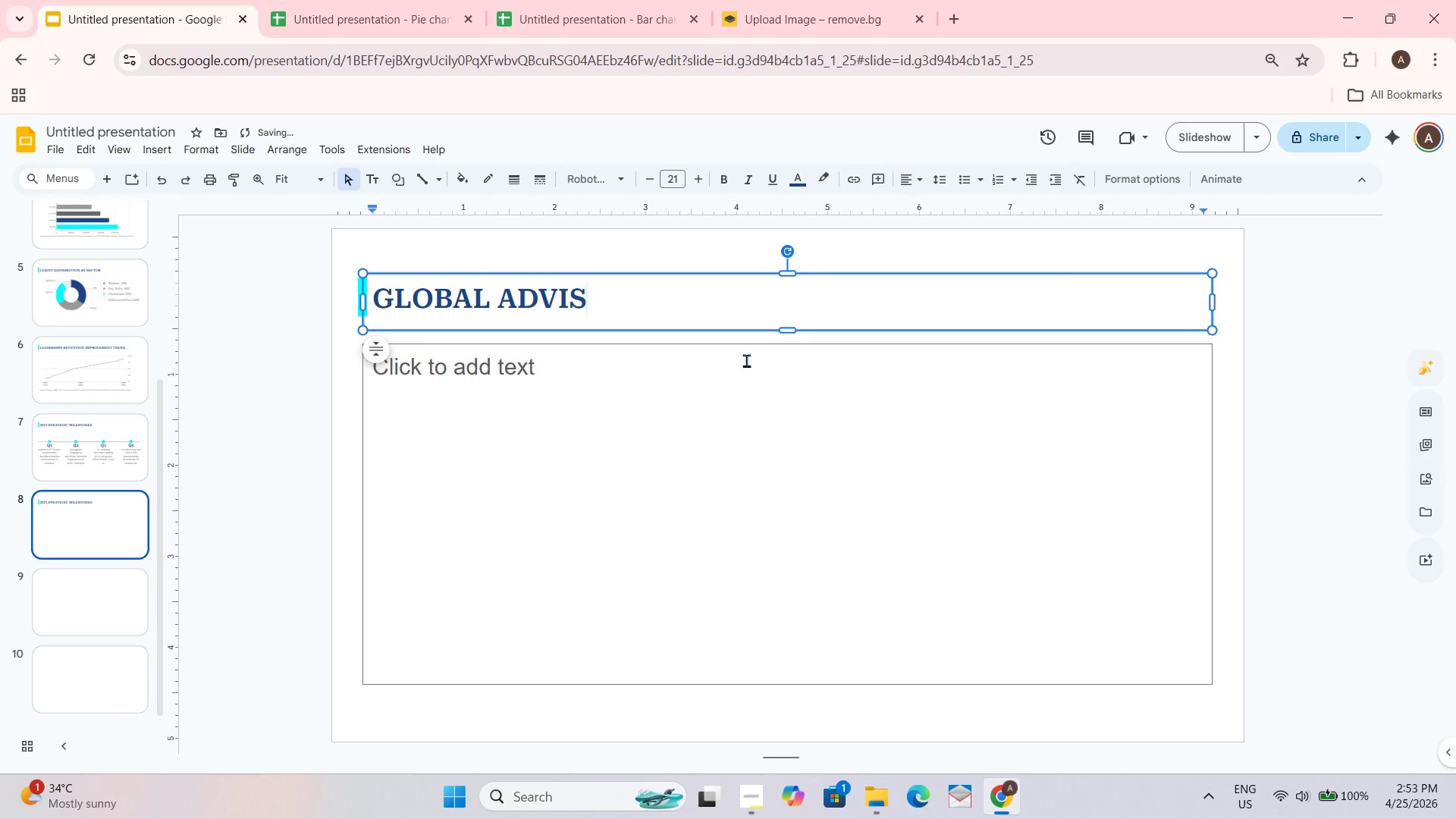 
type(ORY FOOTPRINT)
 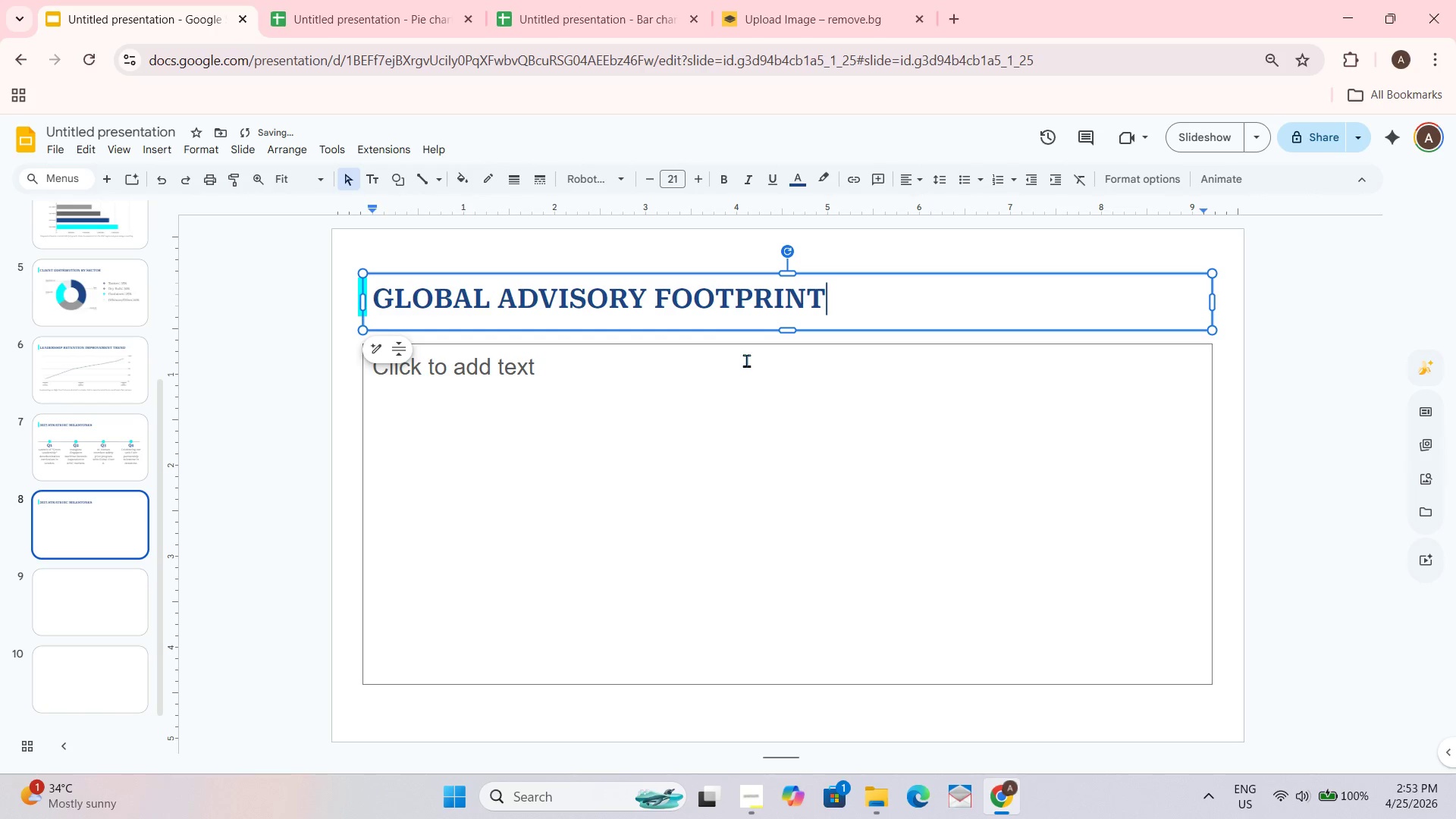 
left_click_drag(start_coordinate=[704, 529], to_coordinate=[698, 525])
 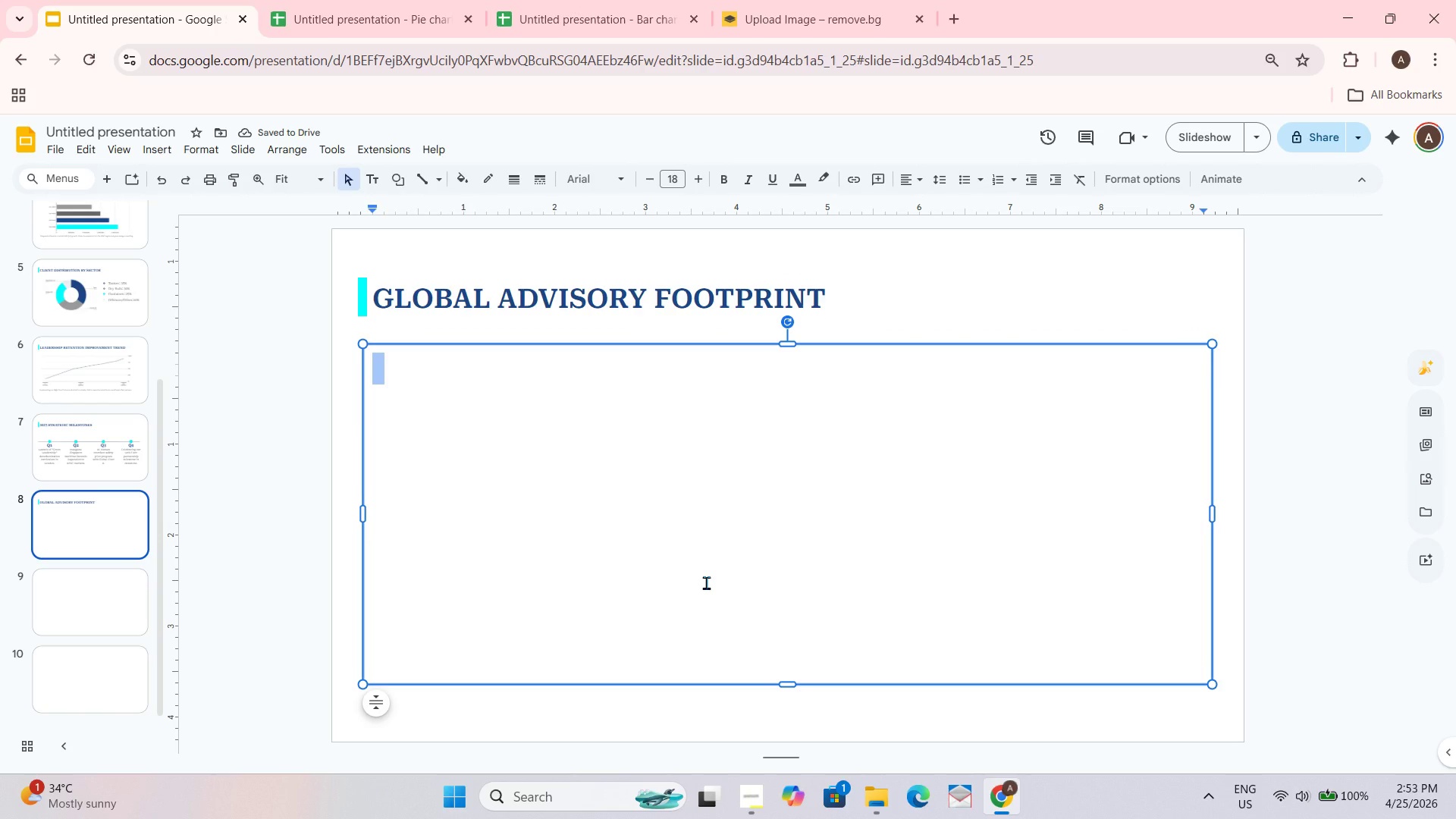 
left_click([706, 582])
 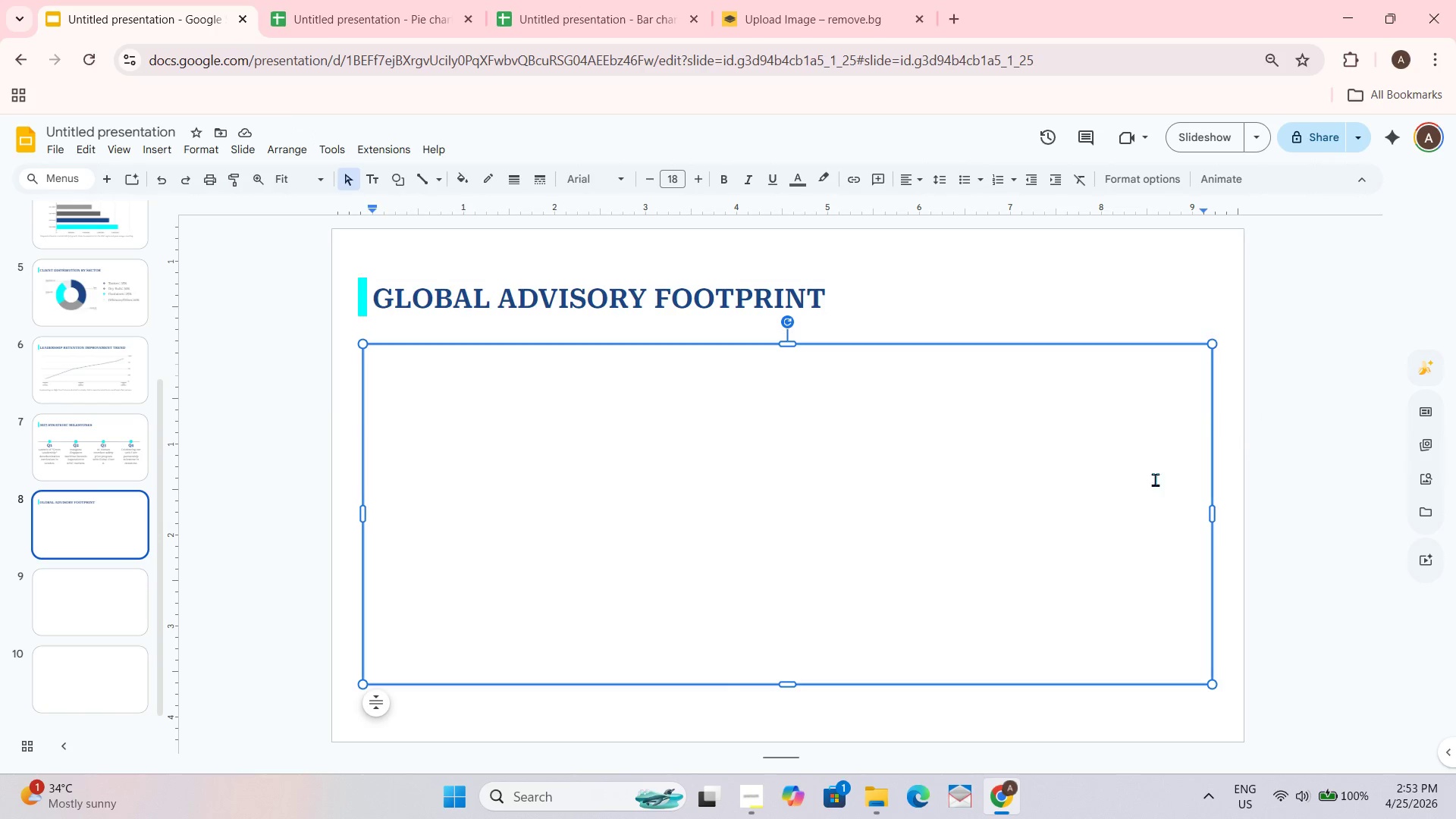 
left_click_drag(start_coordinate=[1212, 513], to_coordinate=[787, 491])
 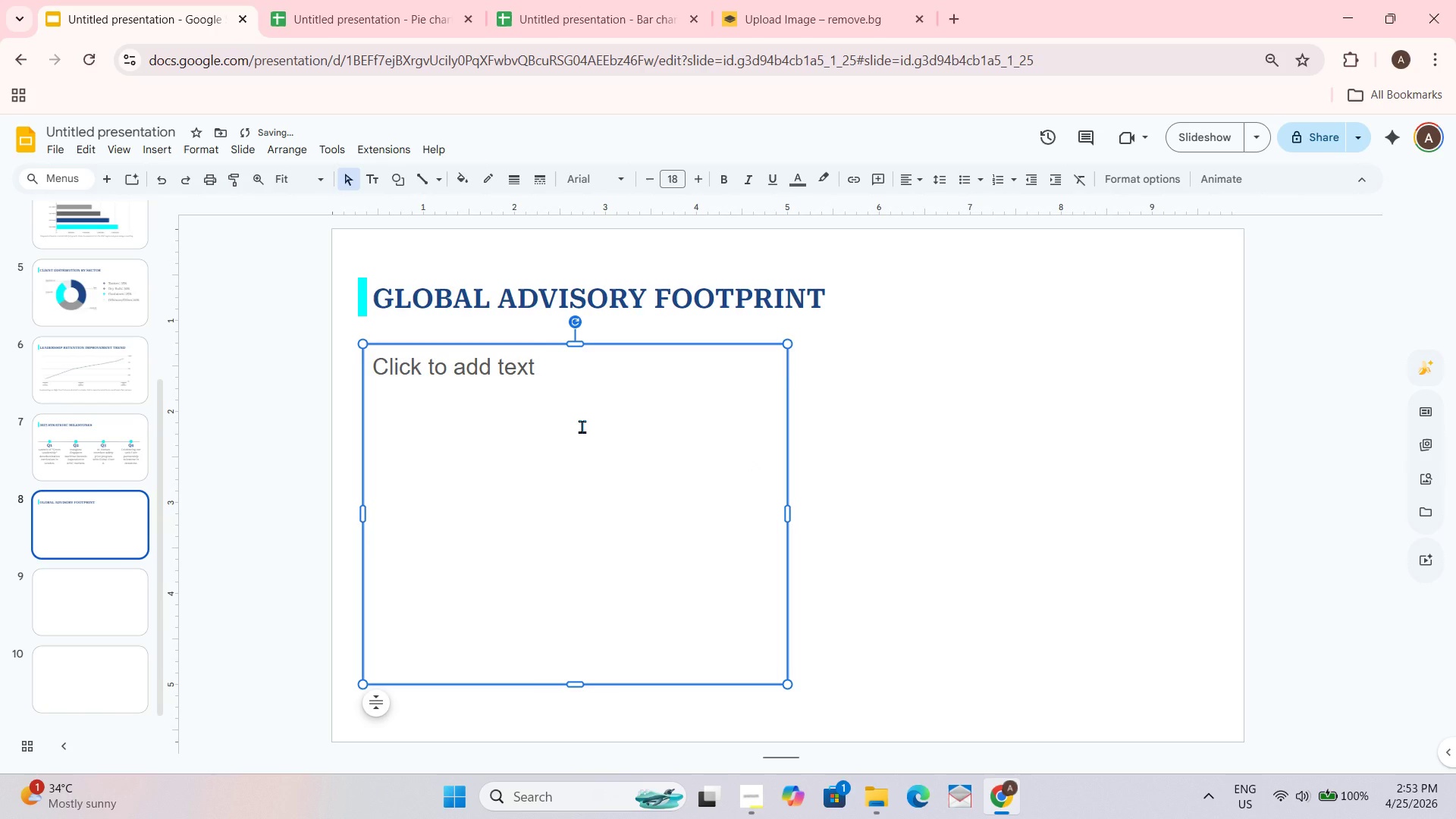 
left_click([582, 426])
 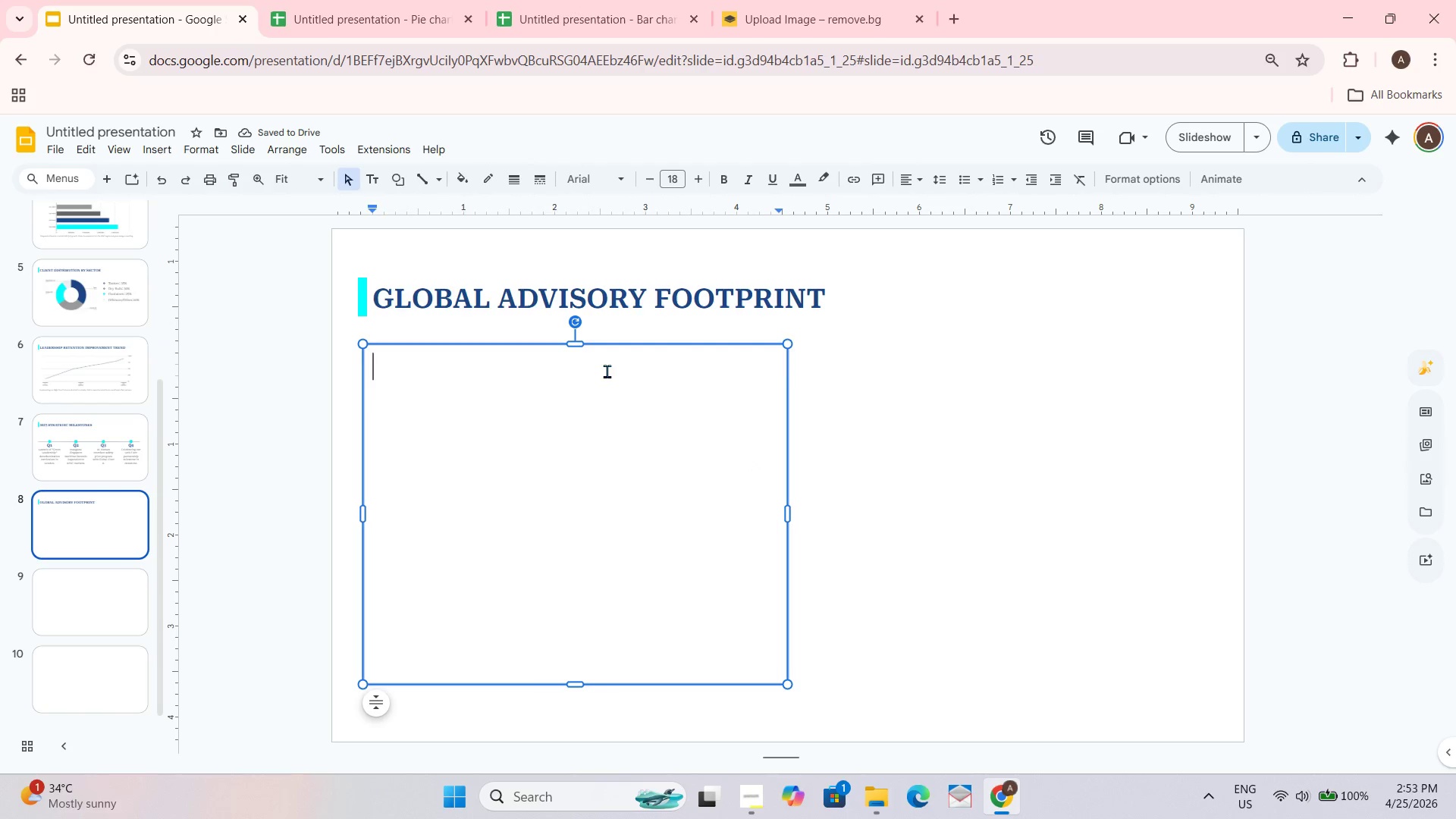 
type(120)
 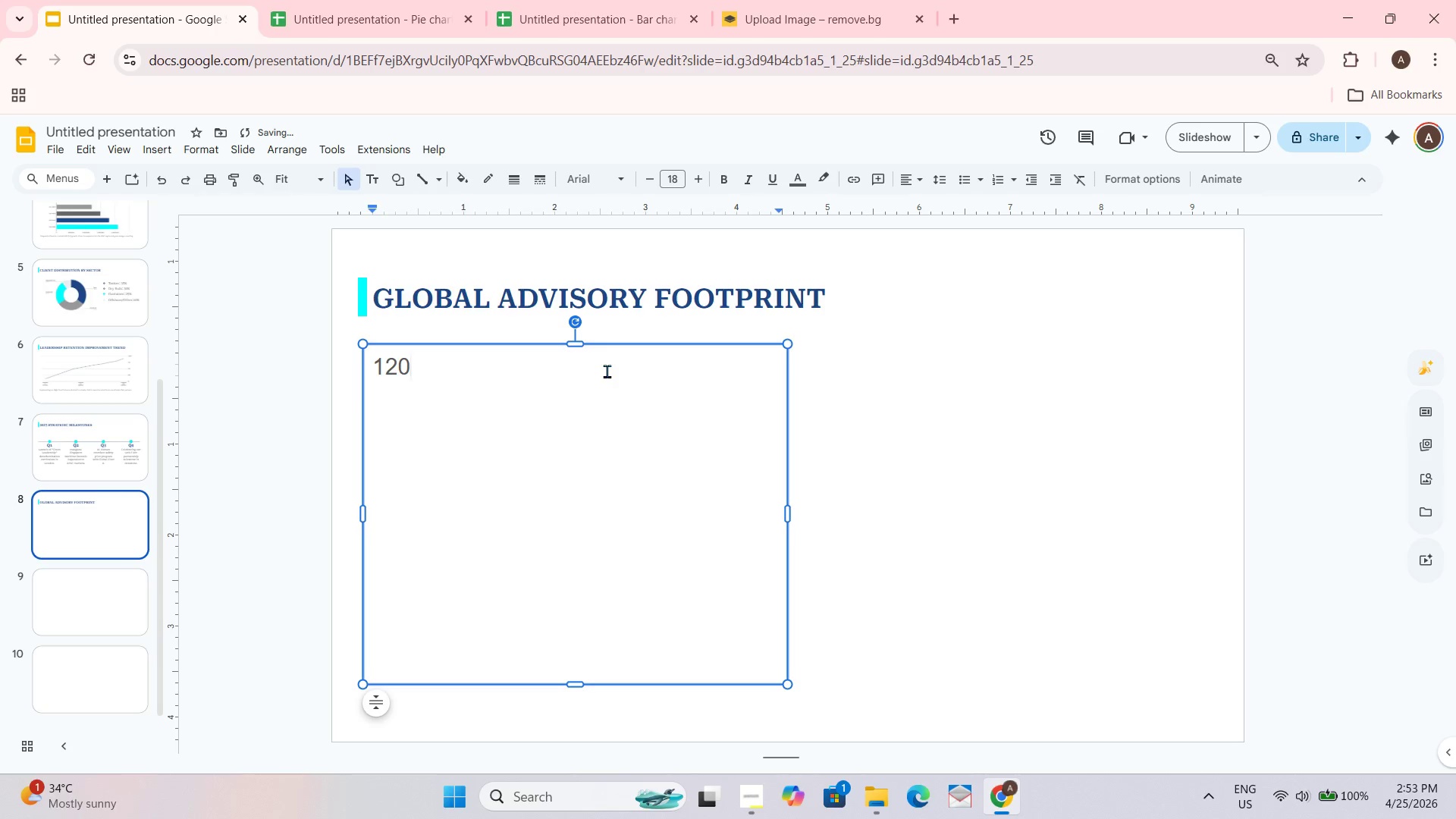 
key(Space)
 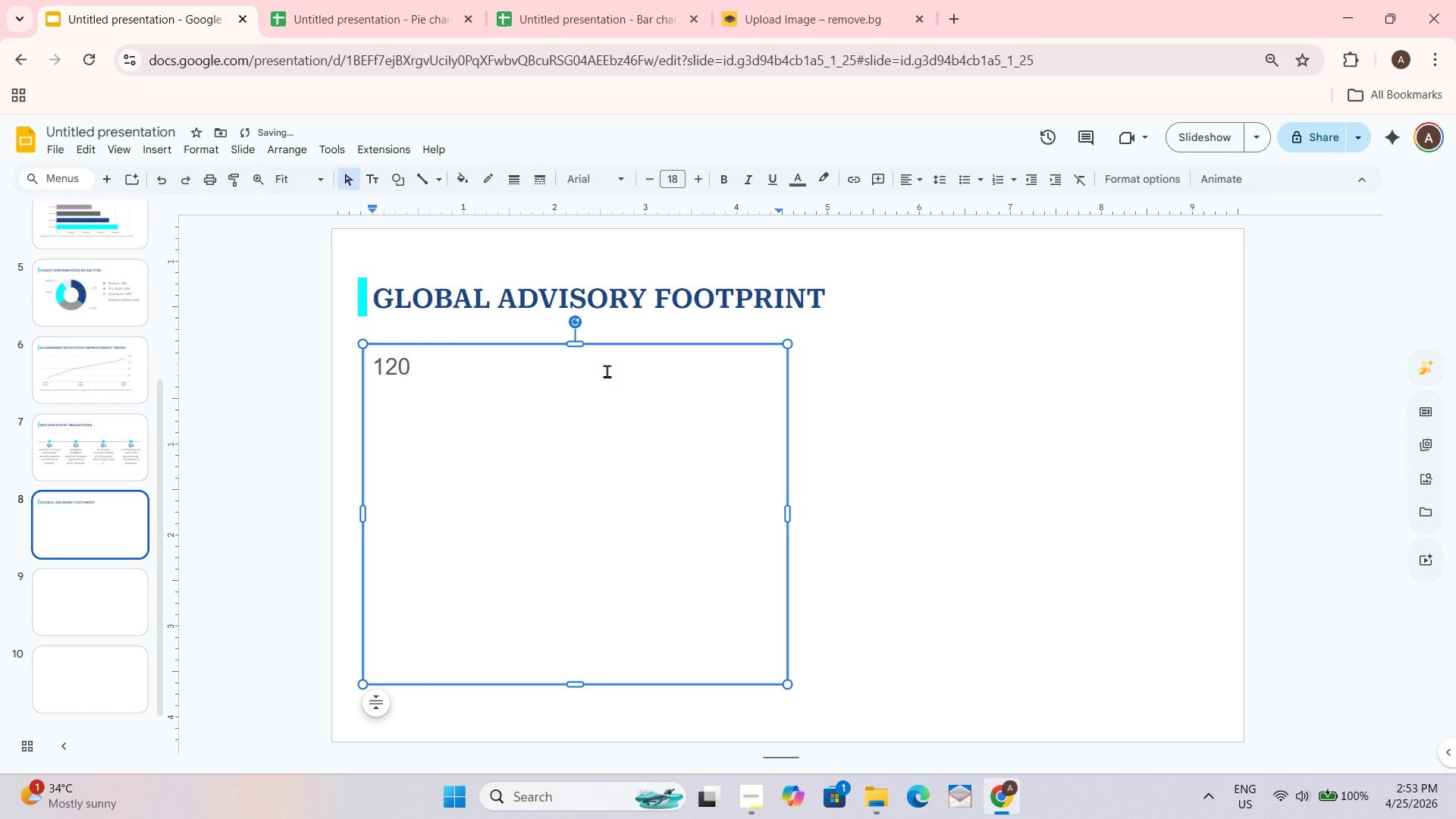 
key(Shift+Equal)
 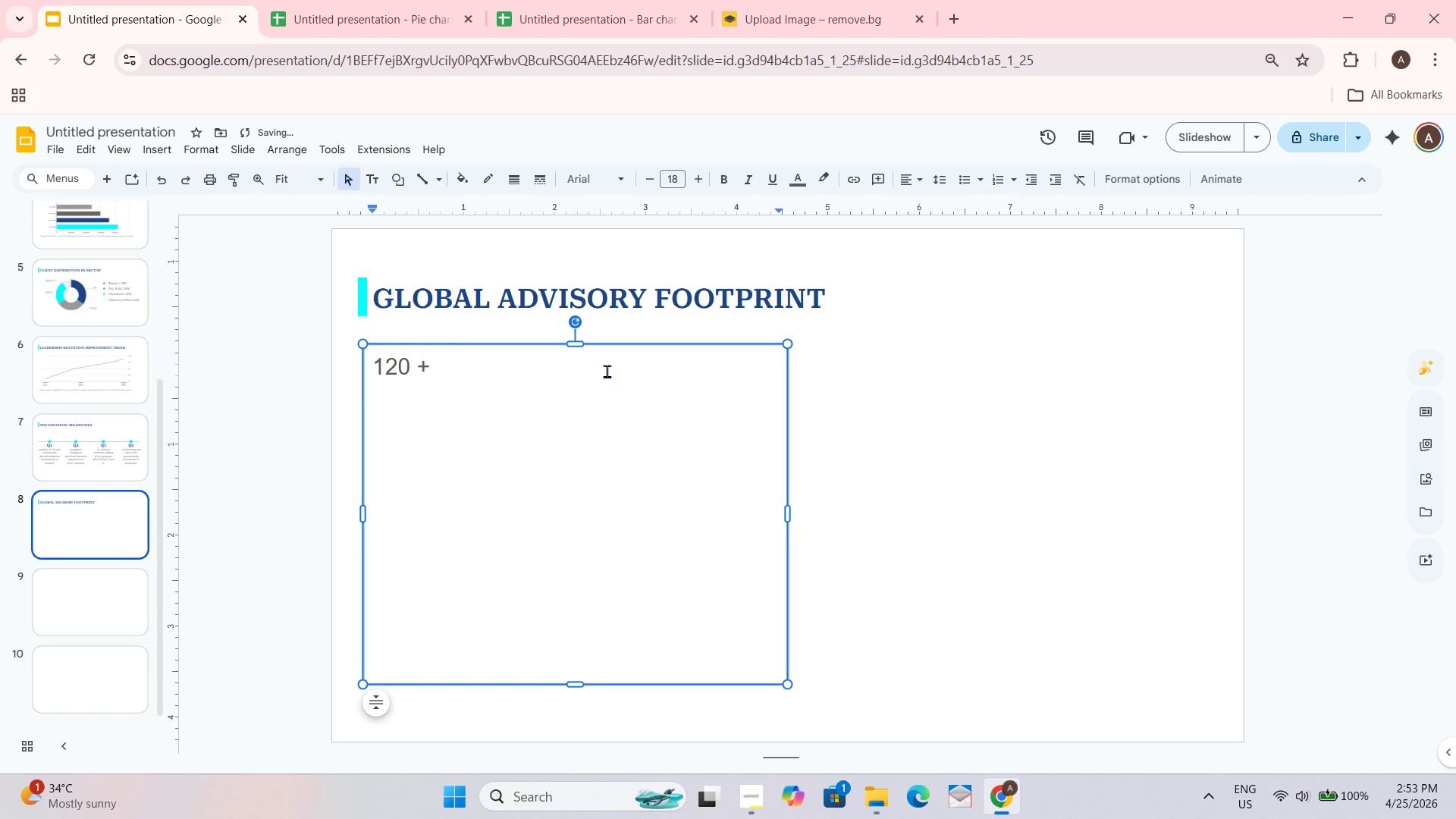 
key(Backspace)
key(Backspace)
type(+ POR)
key(Backspace)
type(RTS)
 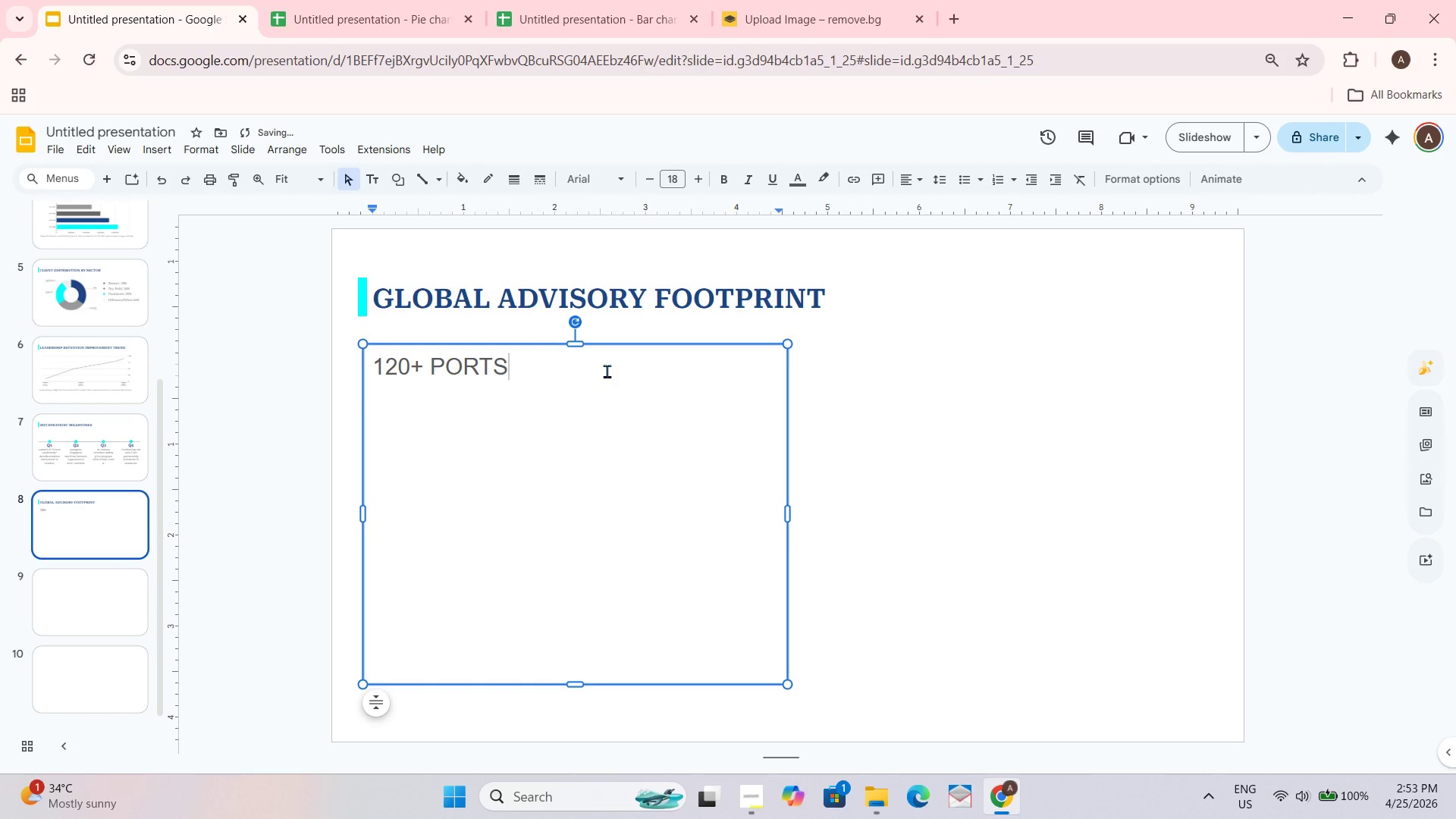 
key(Enter)
 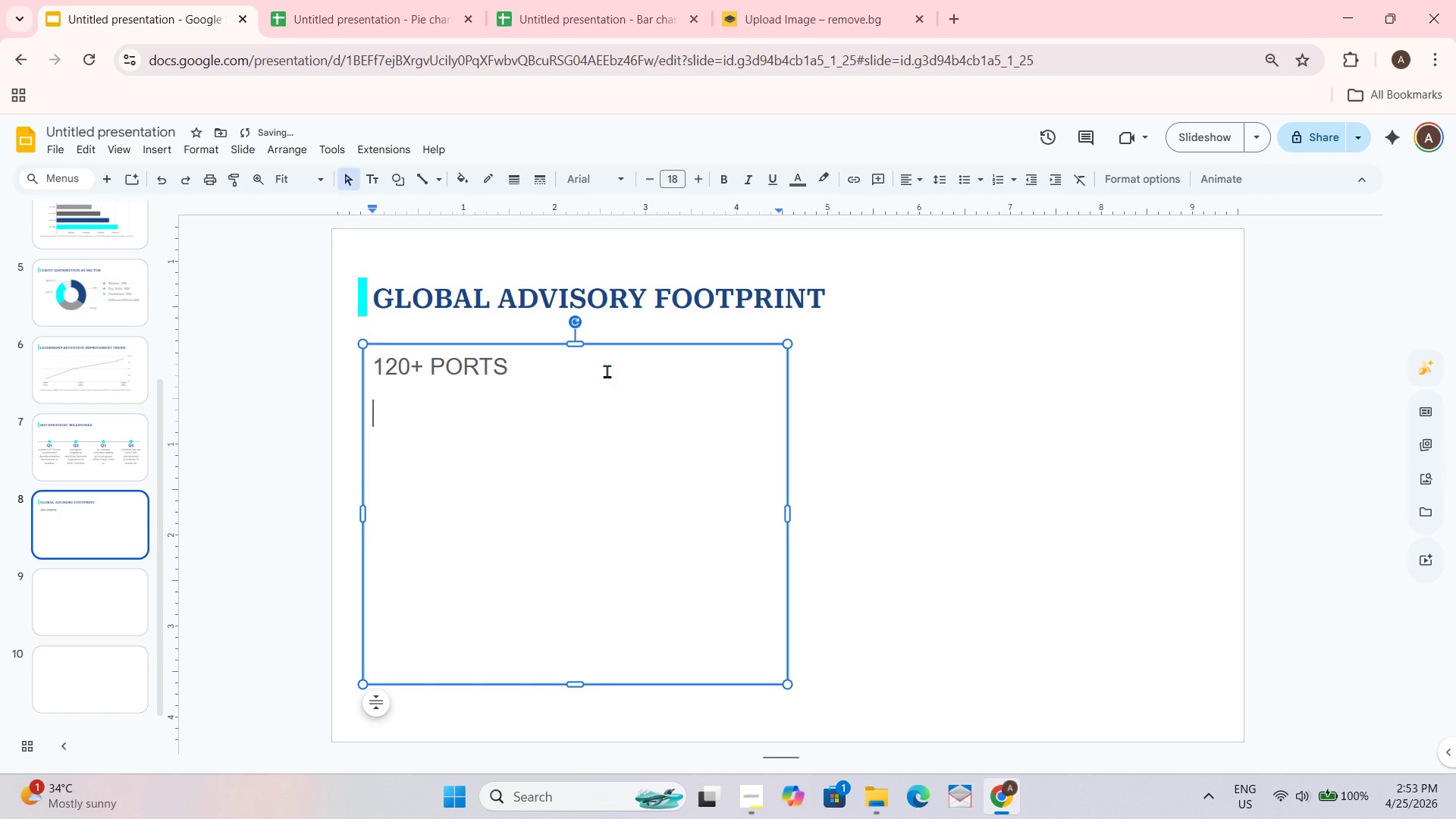 
type(Vanguard )
key(Backspace)
type('s )
 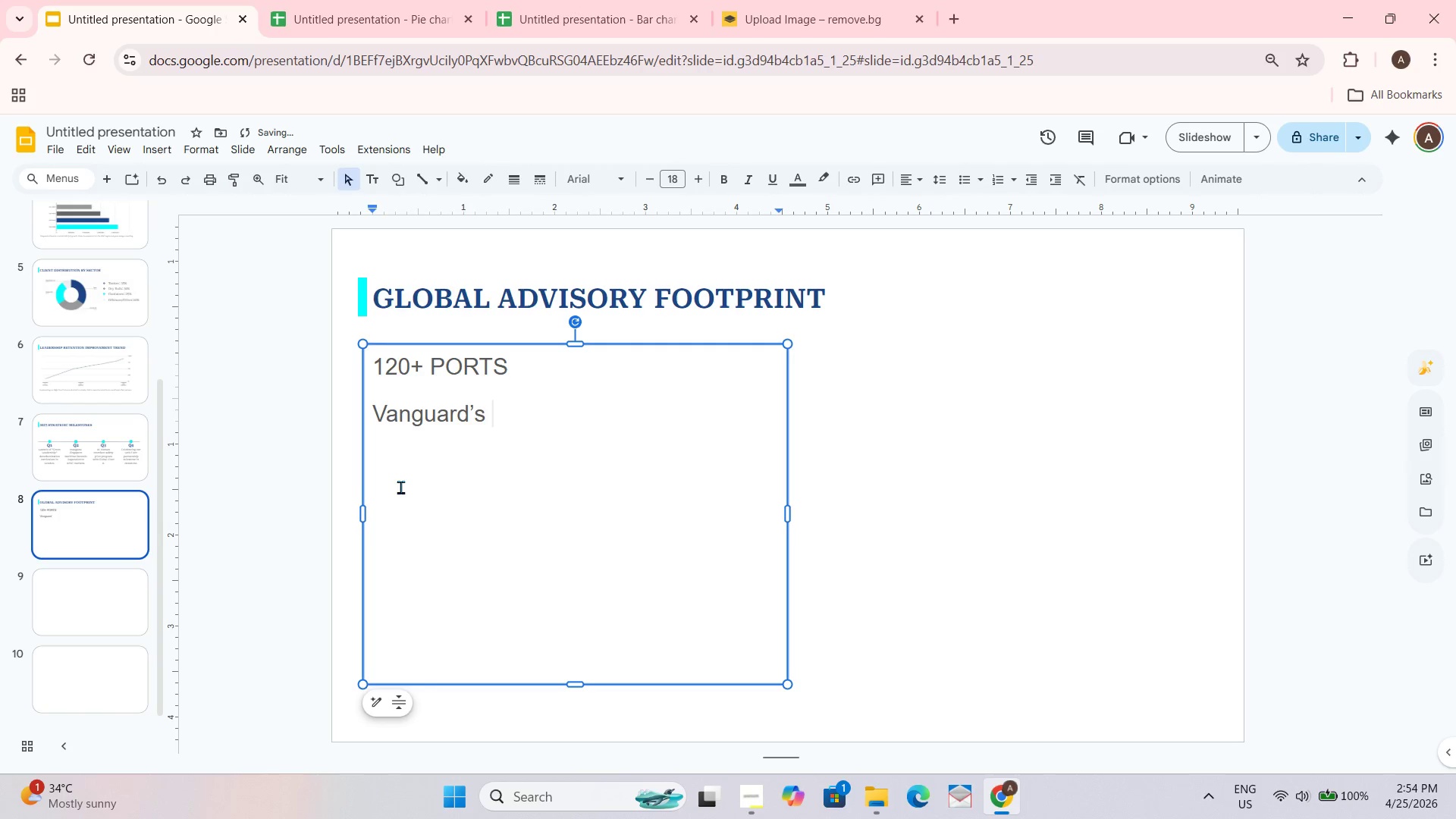 
hold_key(key=ShiftLeft, duration=1.11)
 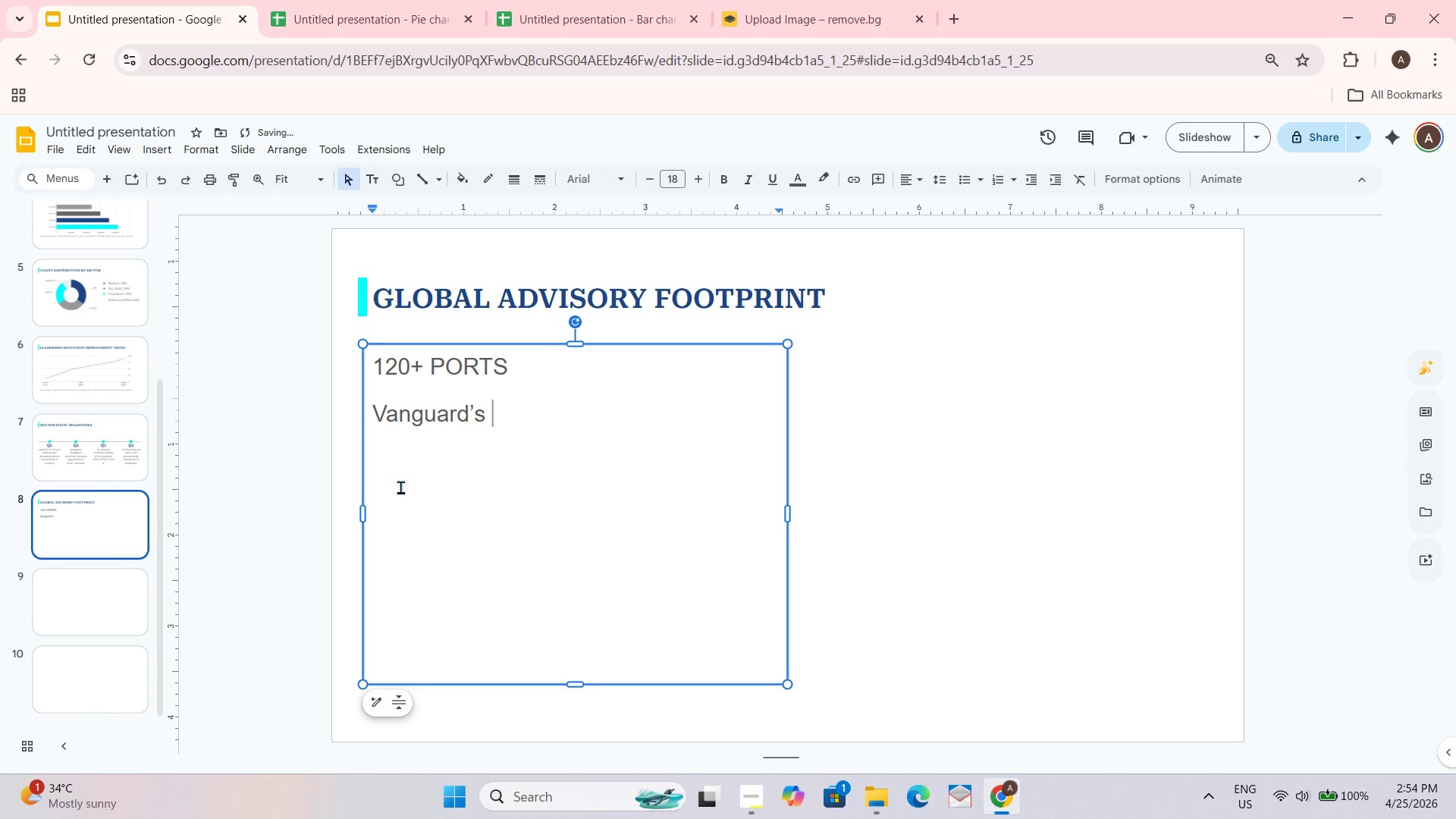 
type(leadership advisors are deployed across critical maritime hubs)
 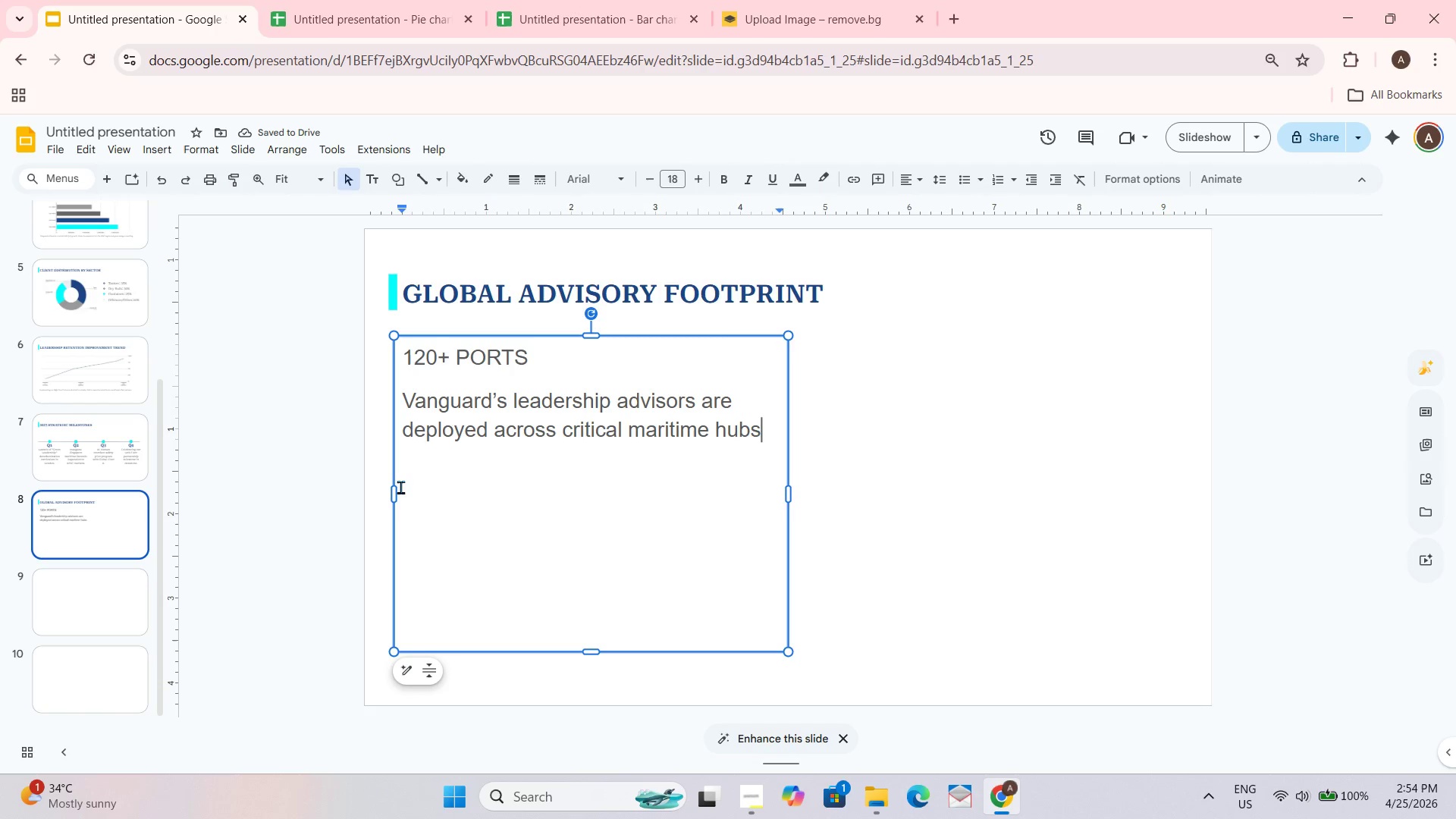 
type(, providing on-vessel coaching and remote)
 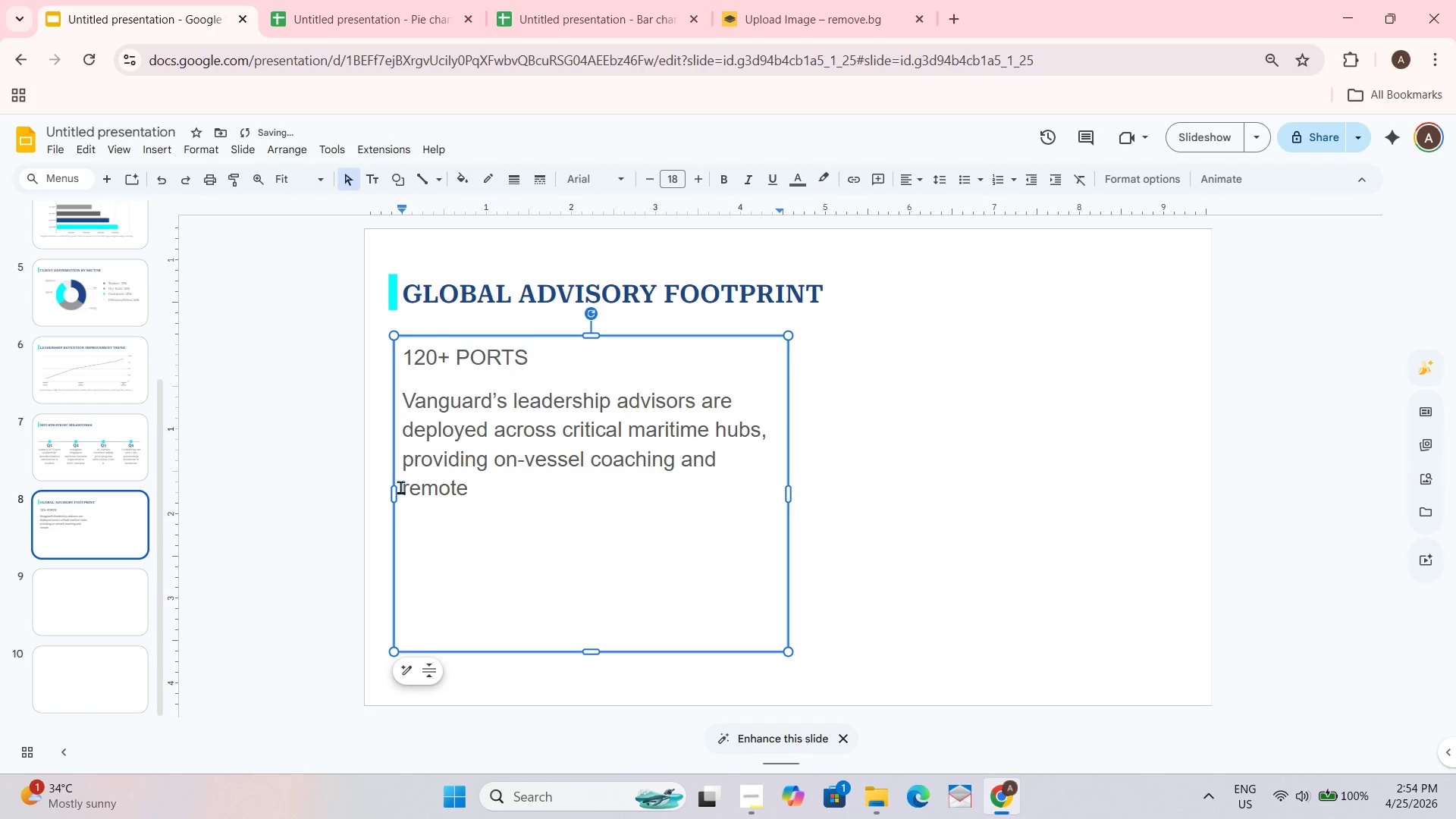 
type( executive mentorship.)
 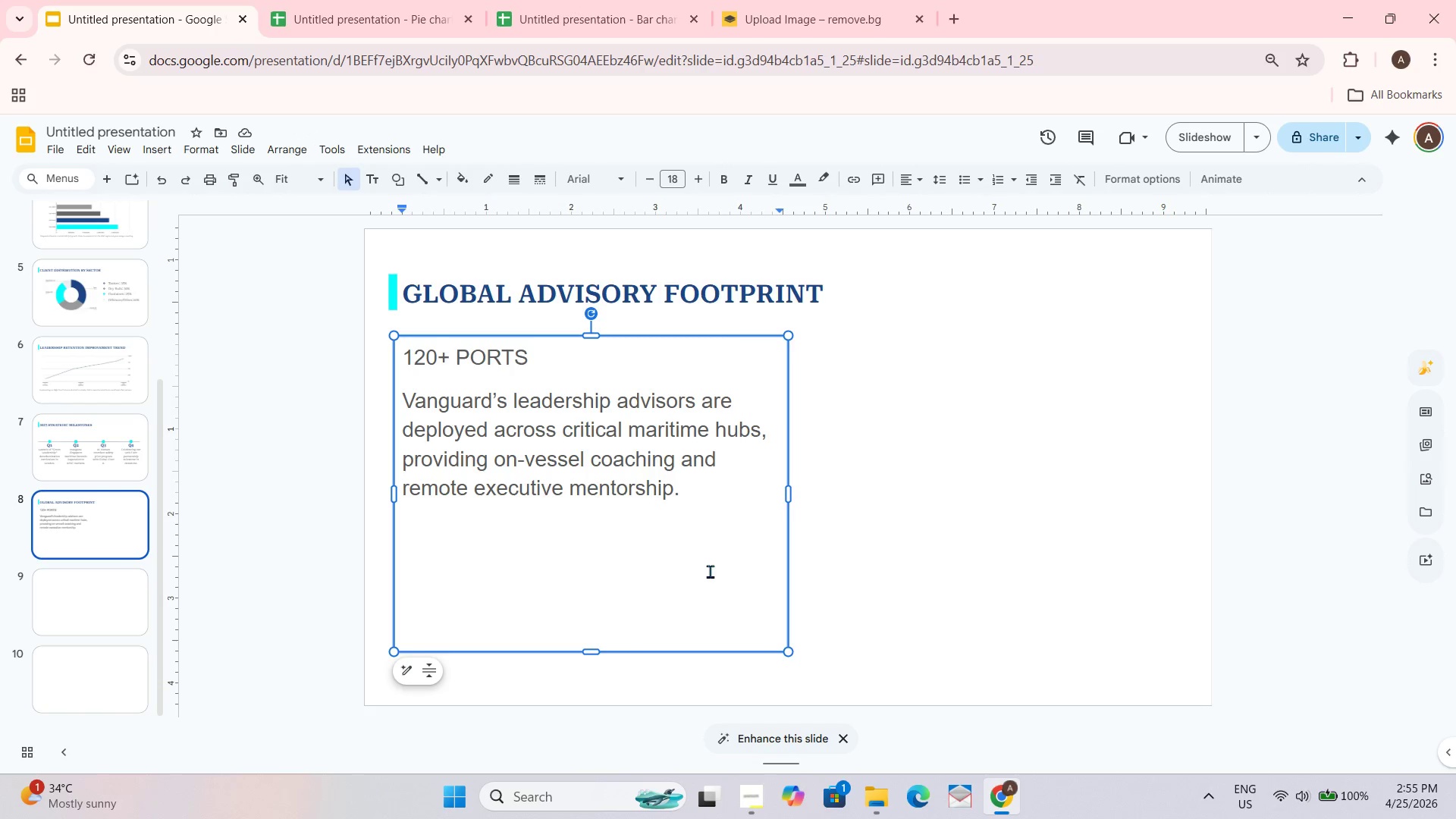 
wait(7.48)
 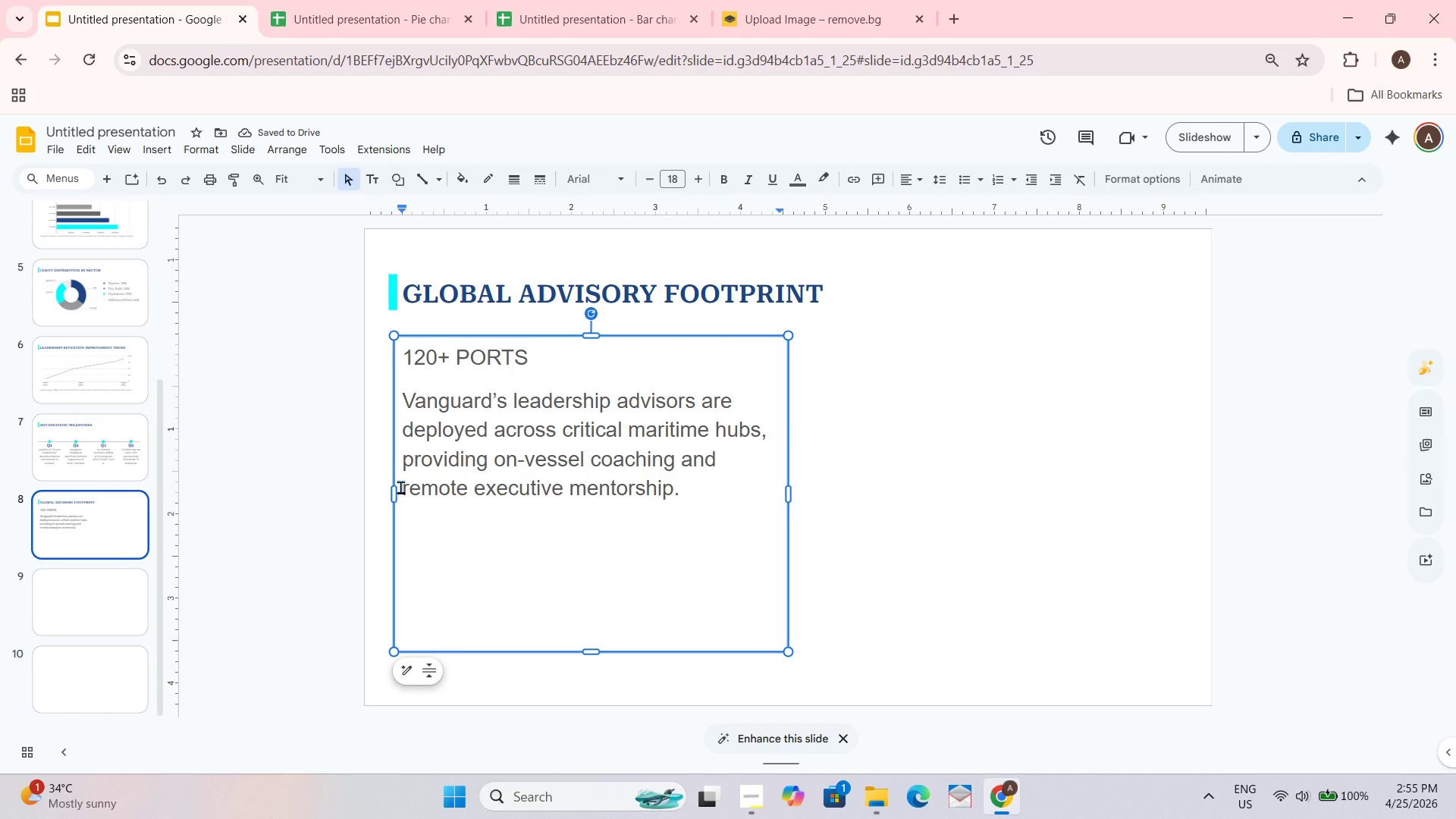 
left_click([696, 493])
 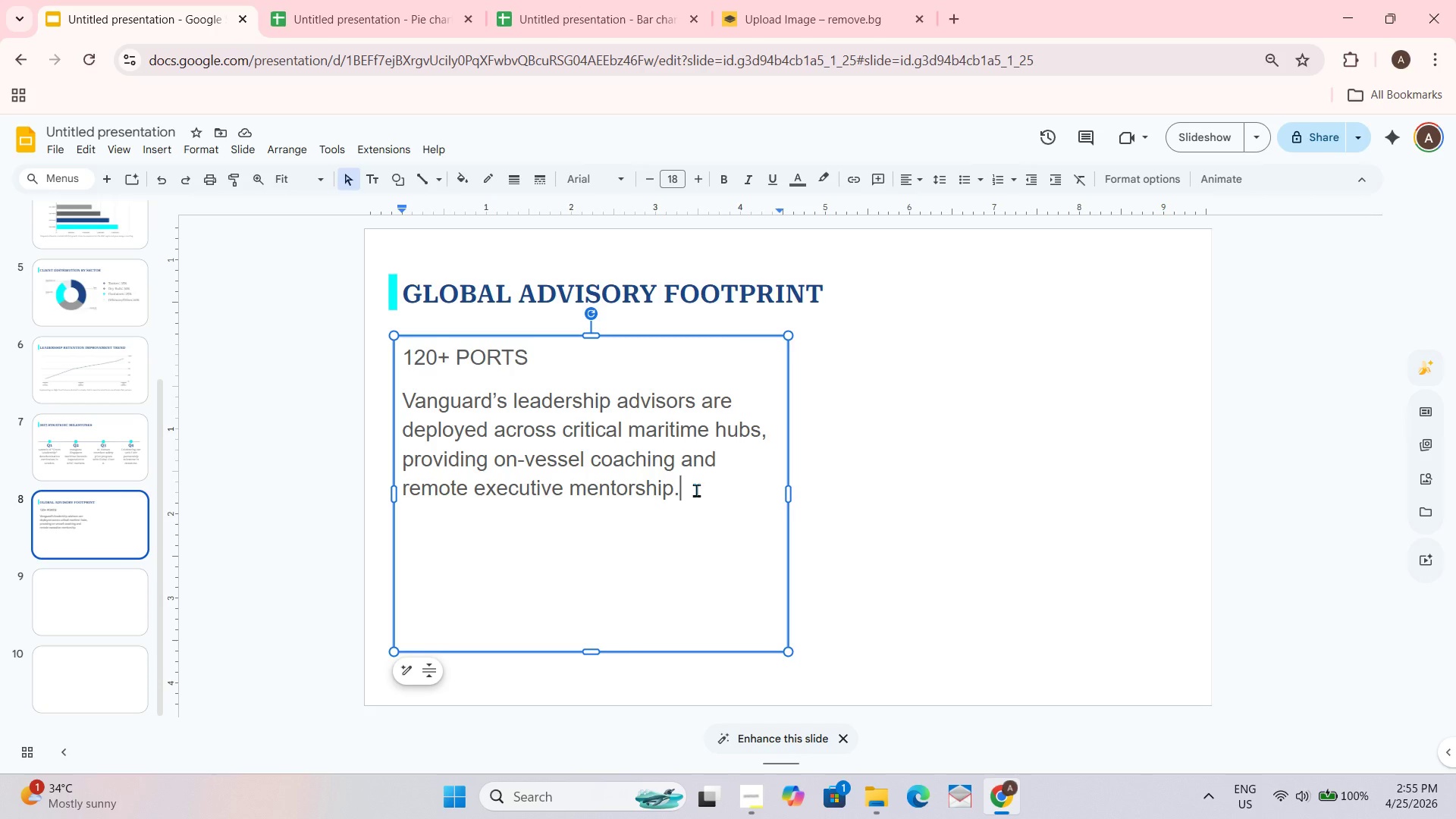 
key(Control+A)
 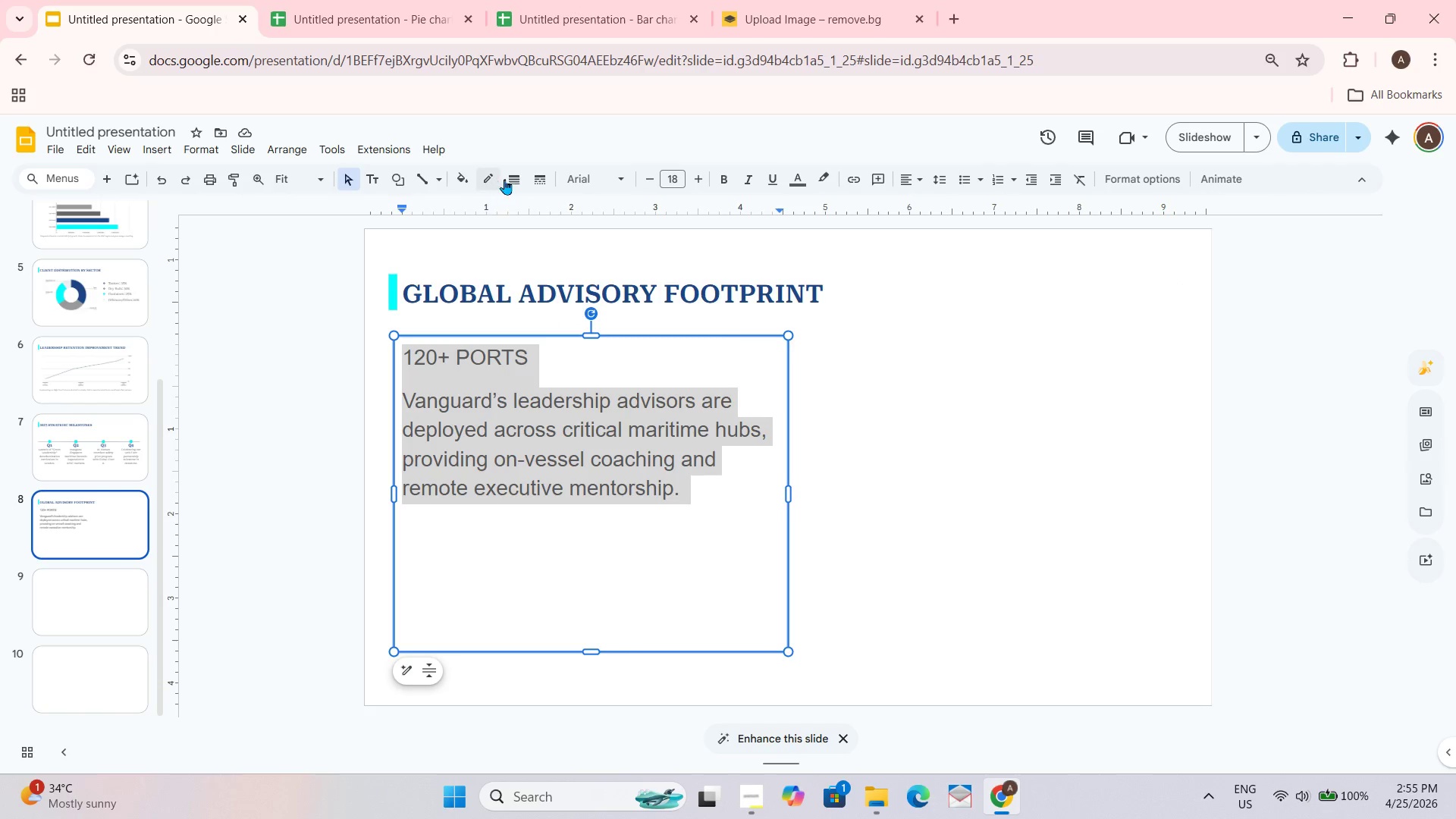 
left_click([580, 184])
 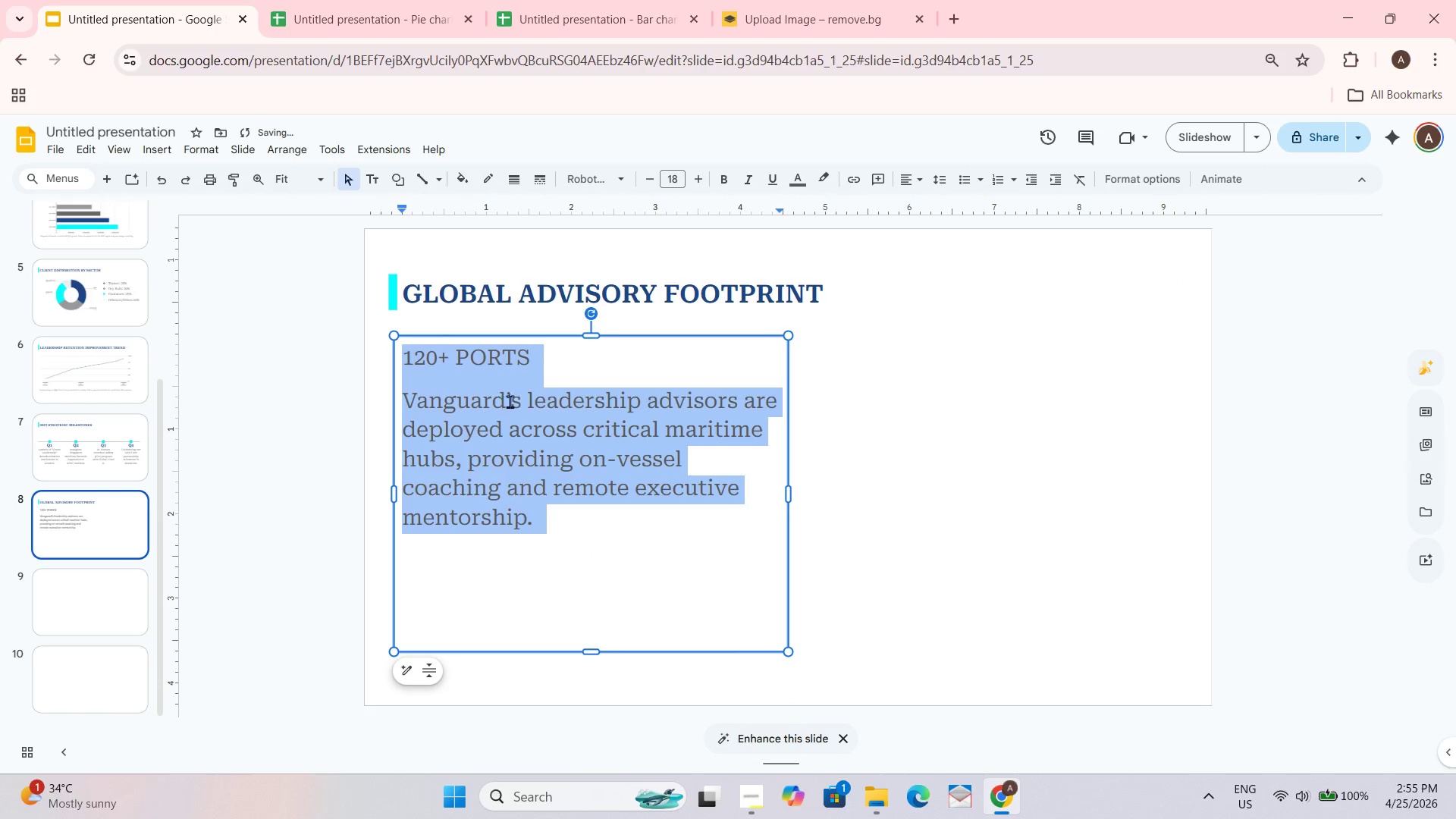 
left_click([557, 526])
 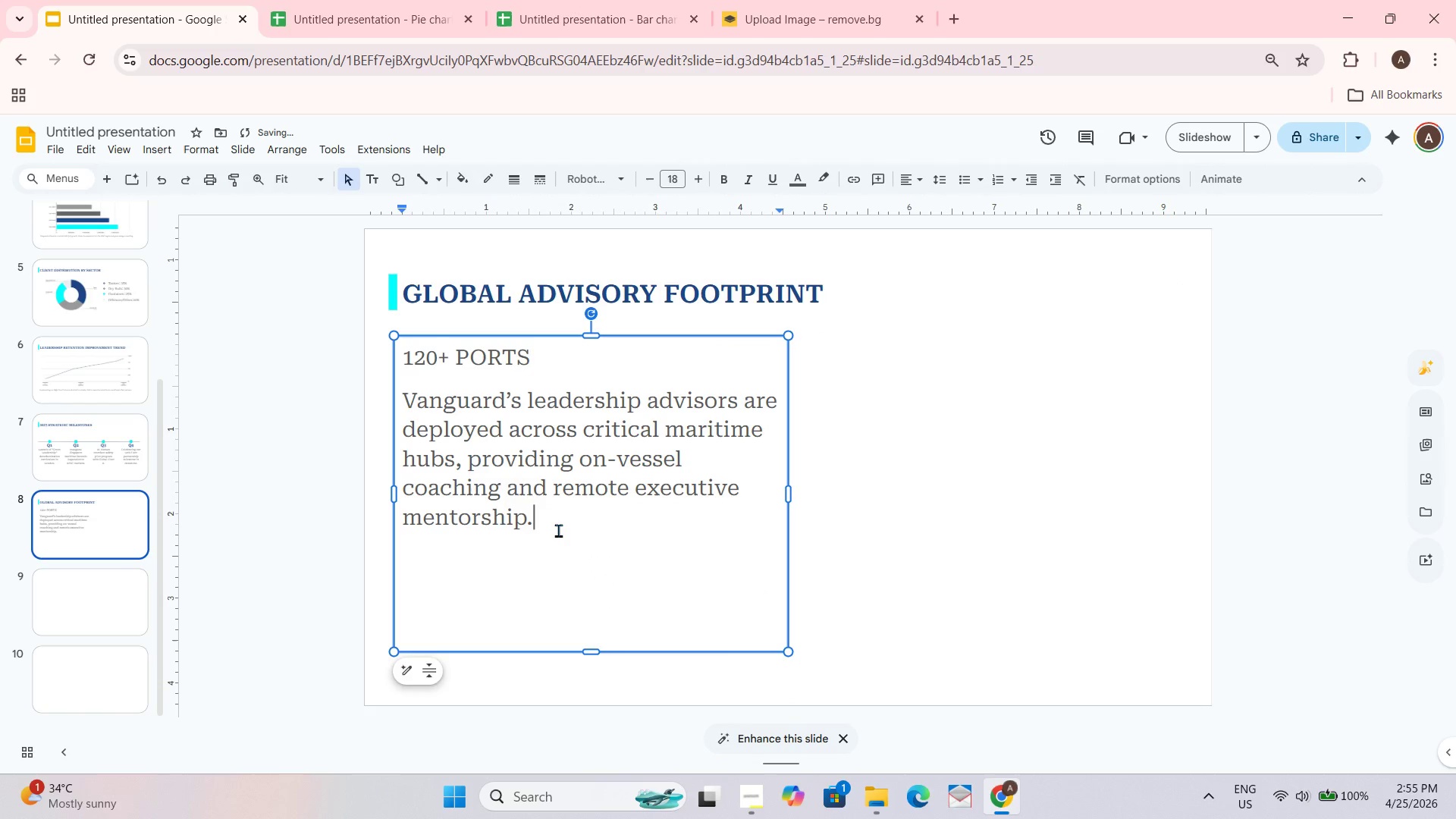 
left_click_drag(start_coordinate=[558, 530], to_coordinate=[392, 399])
 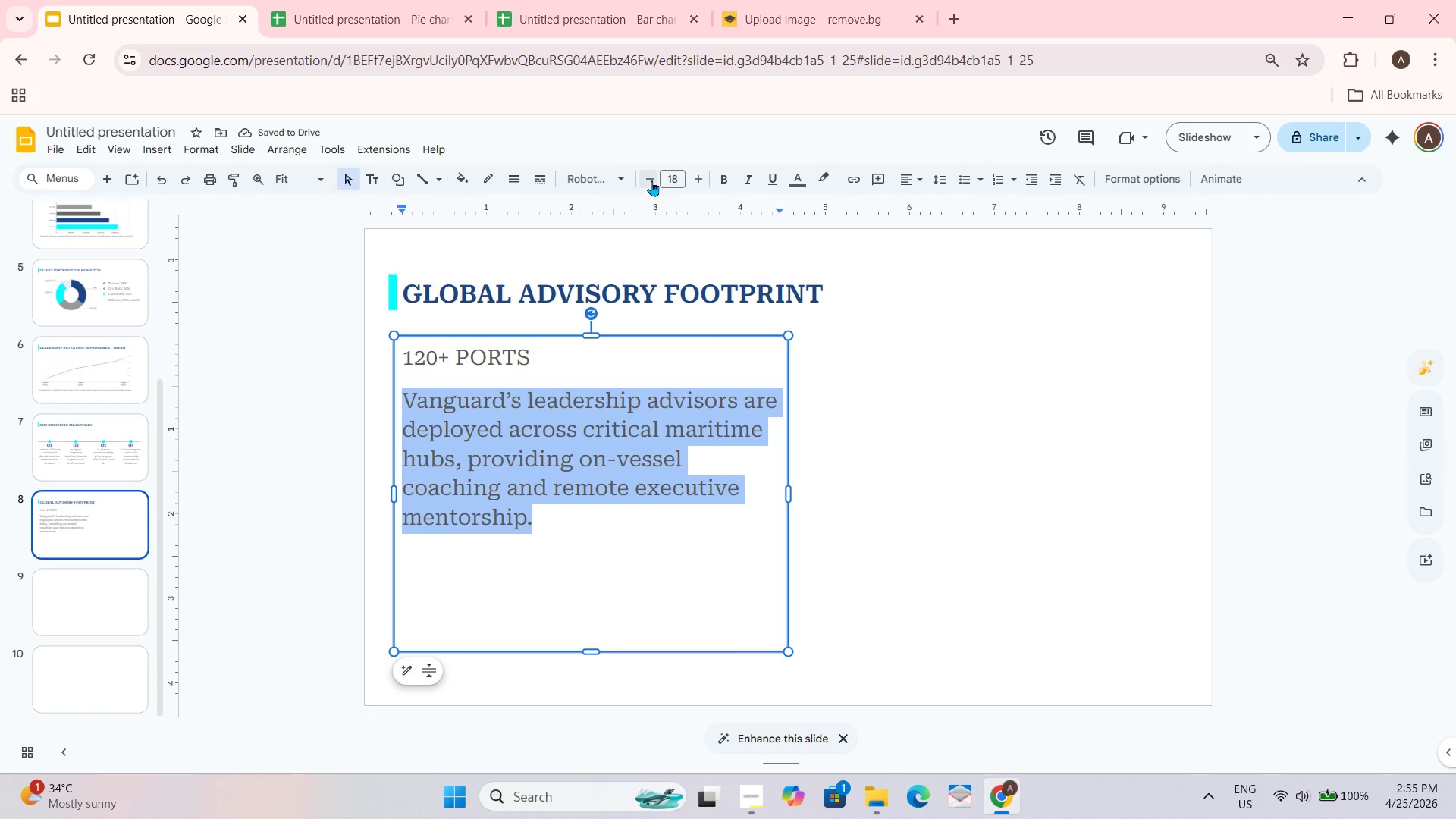 
double_click([654, 178])
 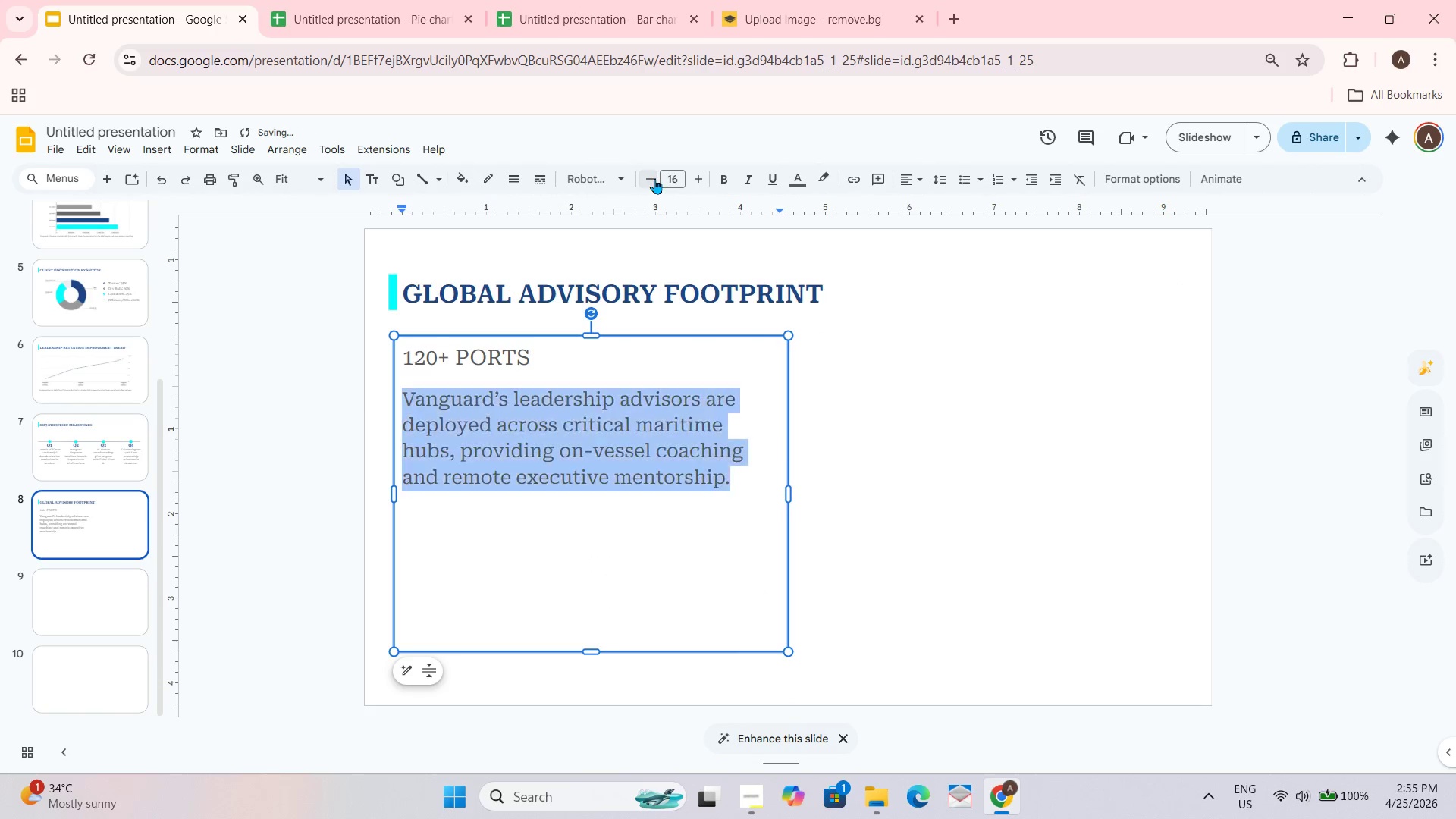 
triple_click([654, 178])
 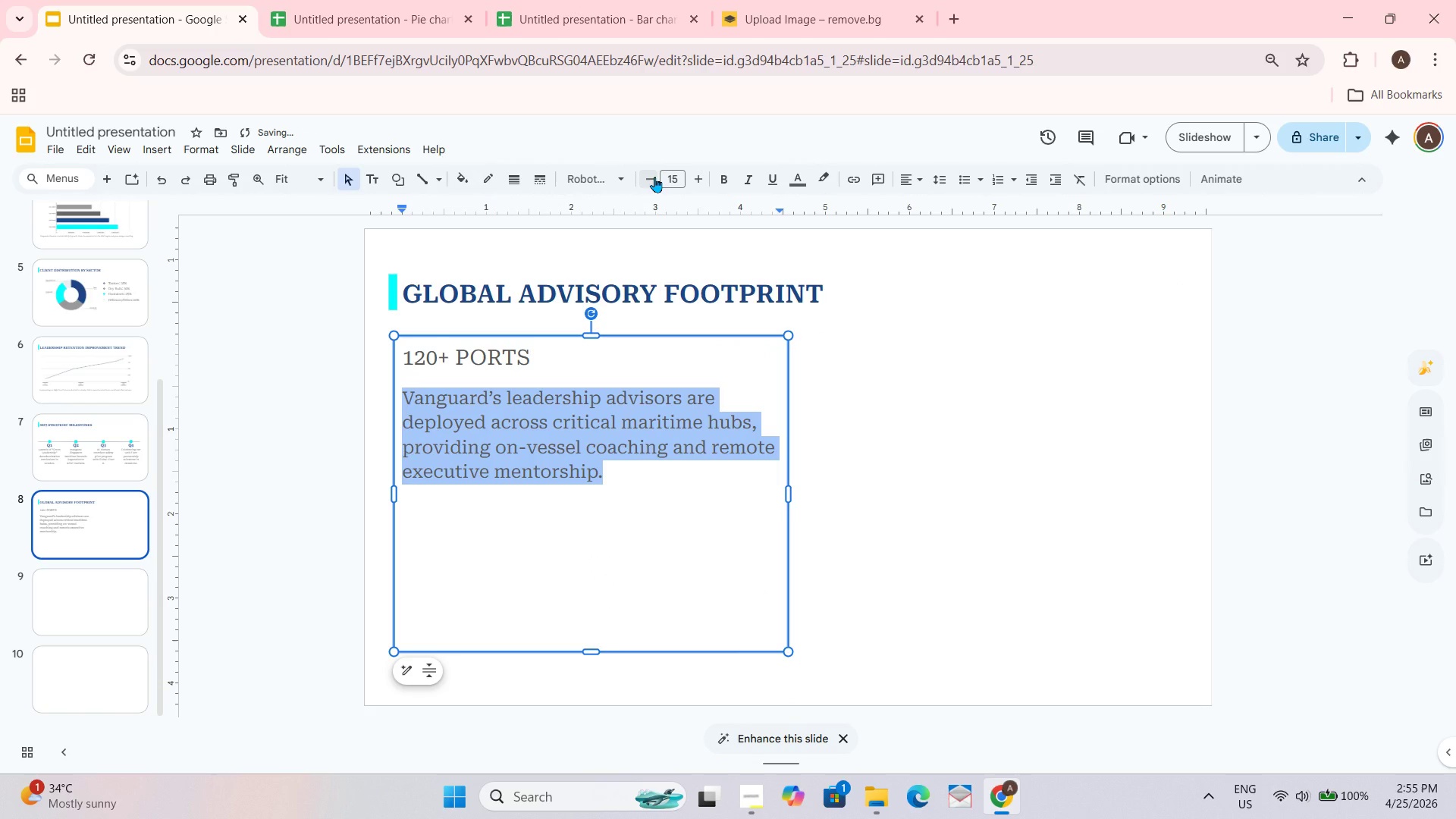 
left_click([654, 177])
 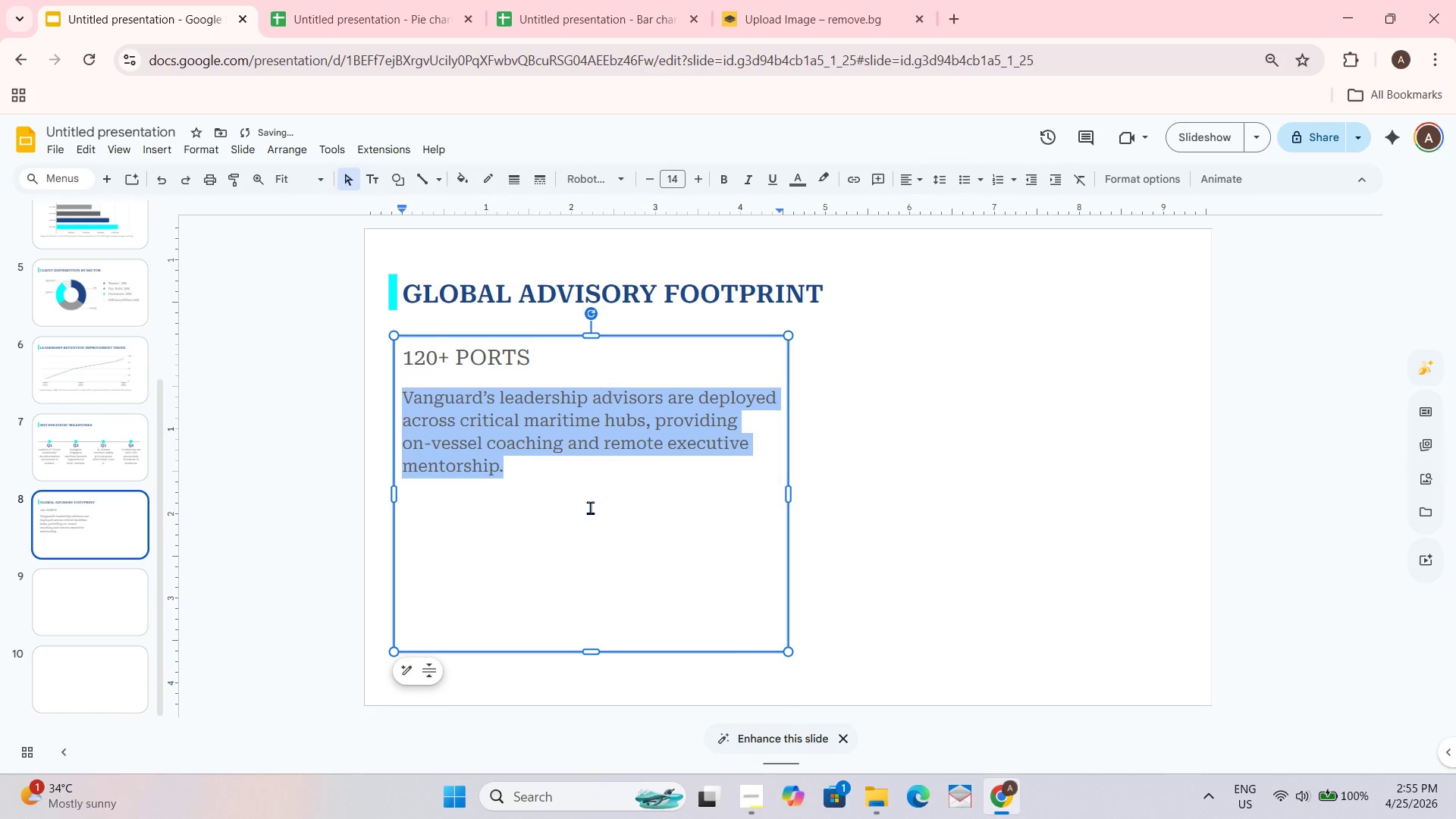 
left_click([588, 517])
 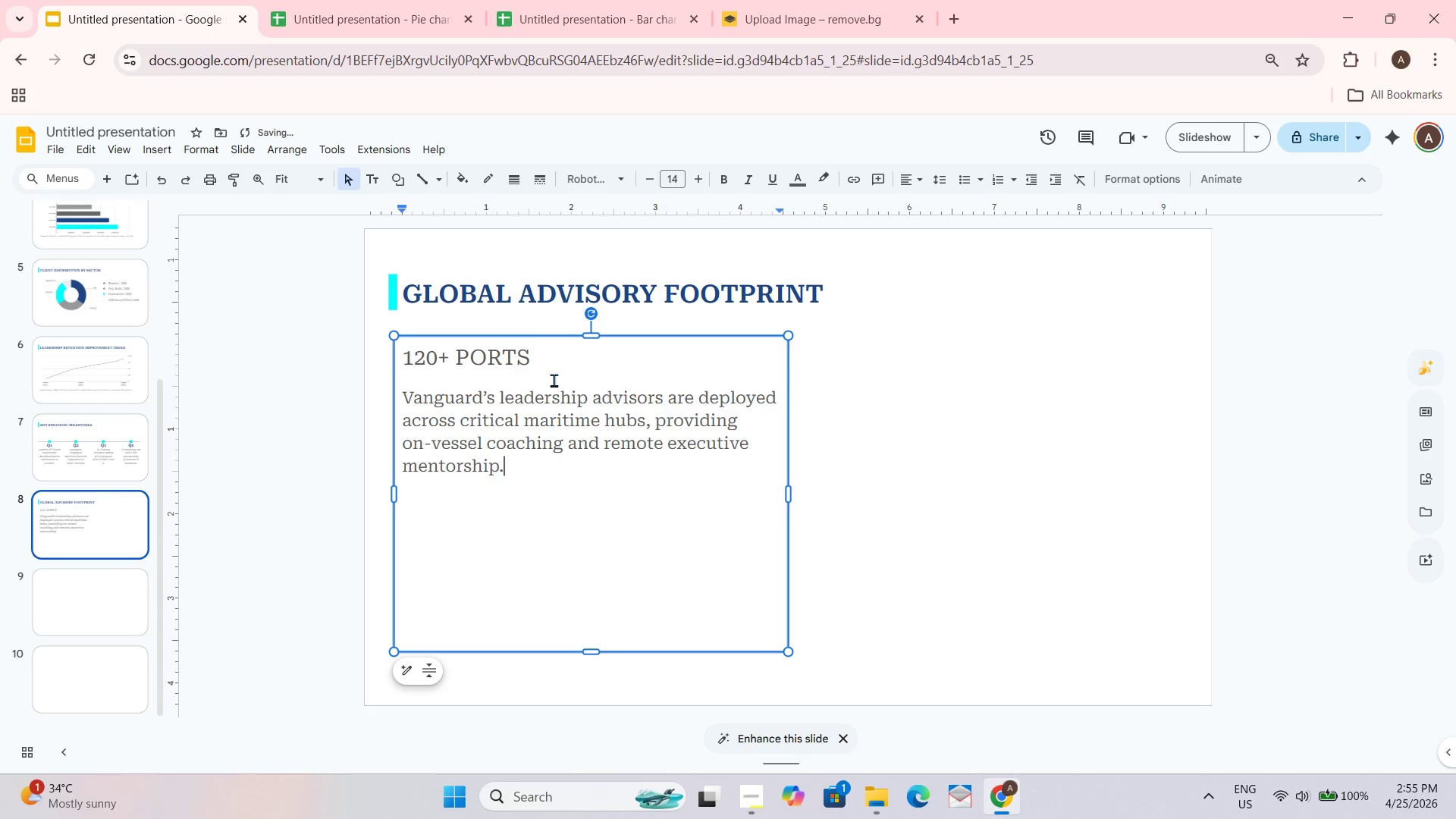 
left_click_drag(start_coordinate=[541, 356], to_coordinate=[396, 350])
 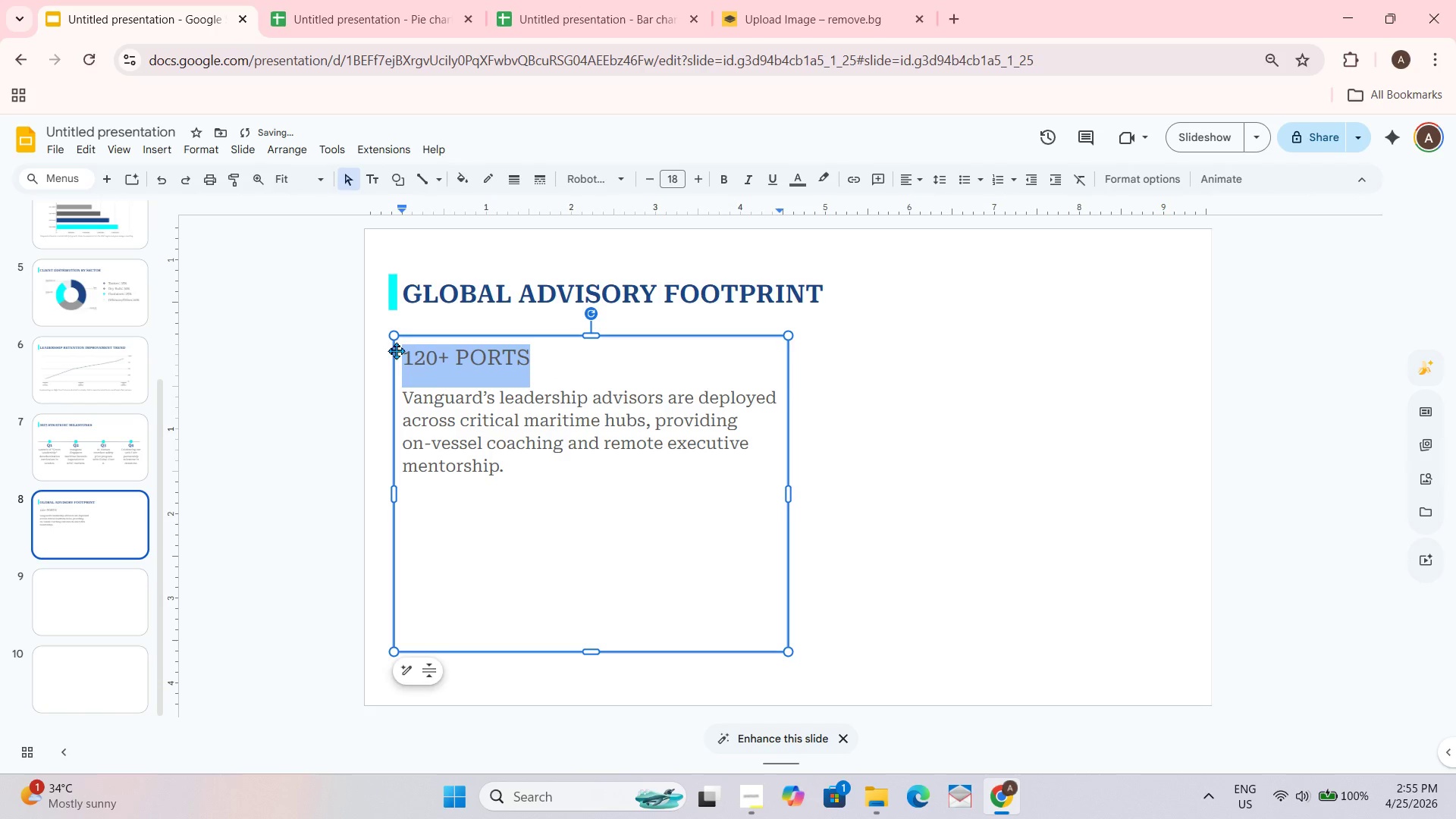 
key(Control+B)
 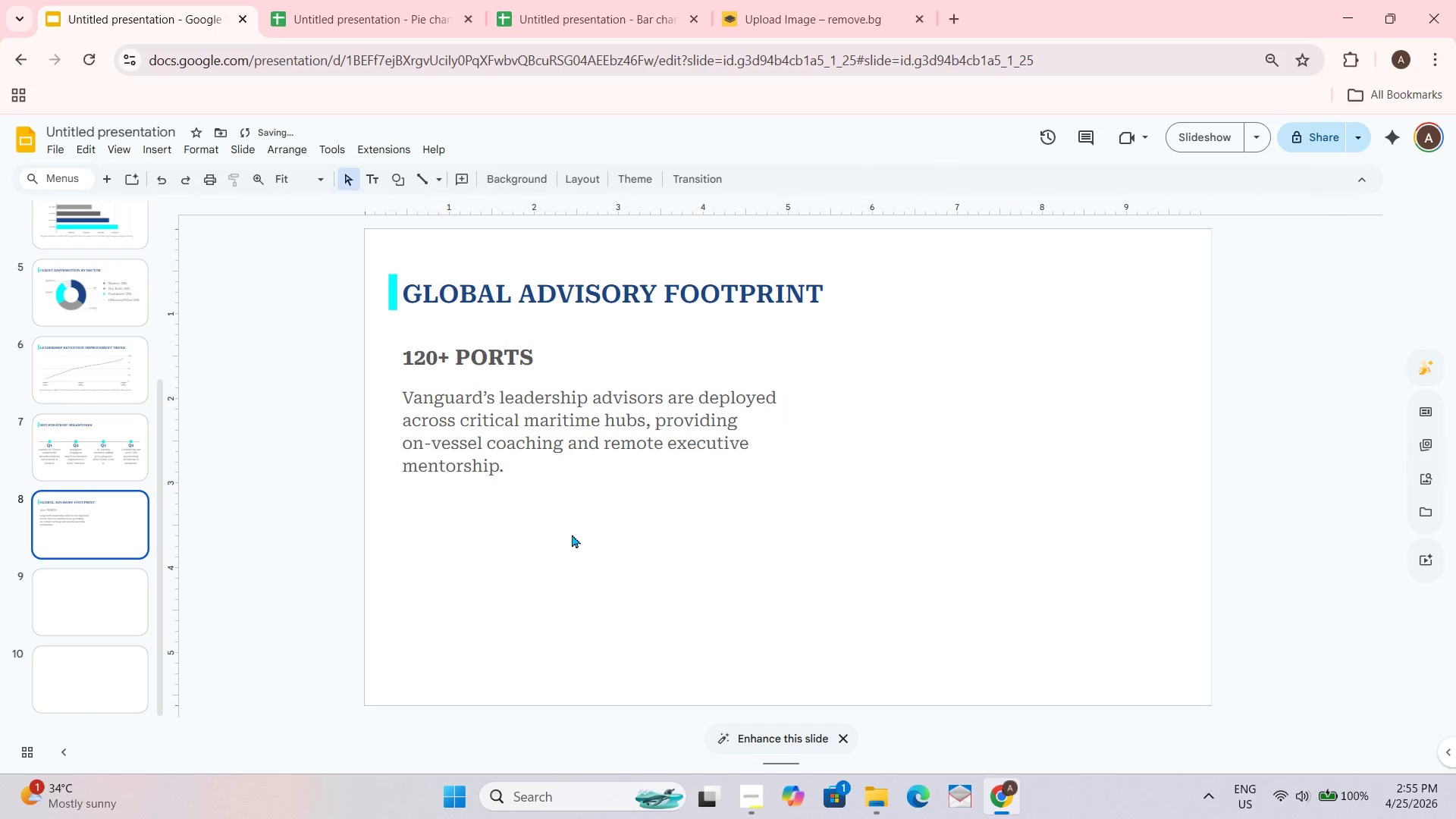 
left_click([554, 476])
 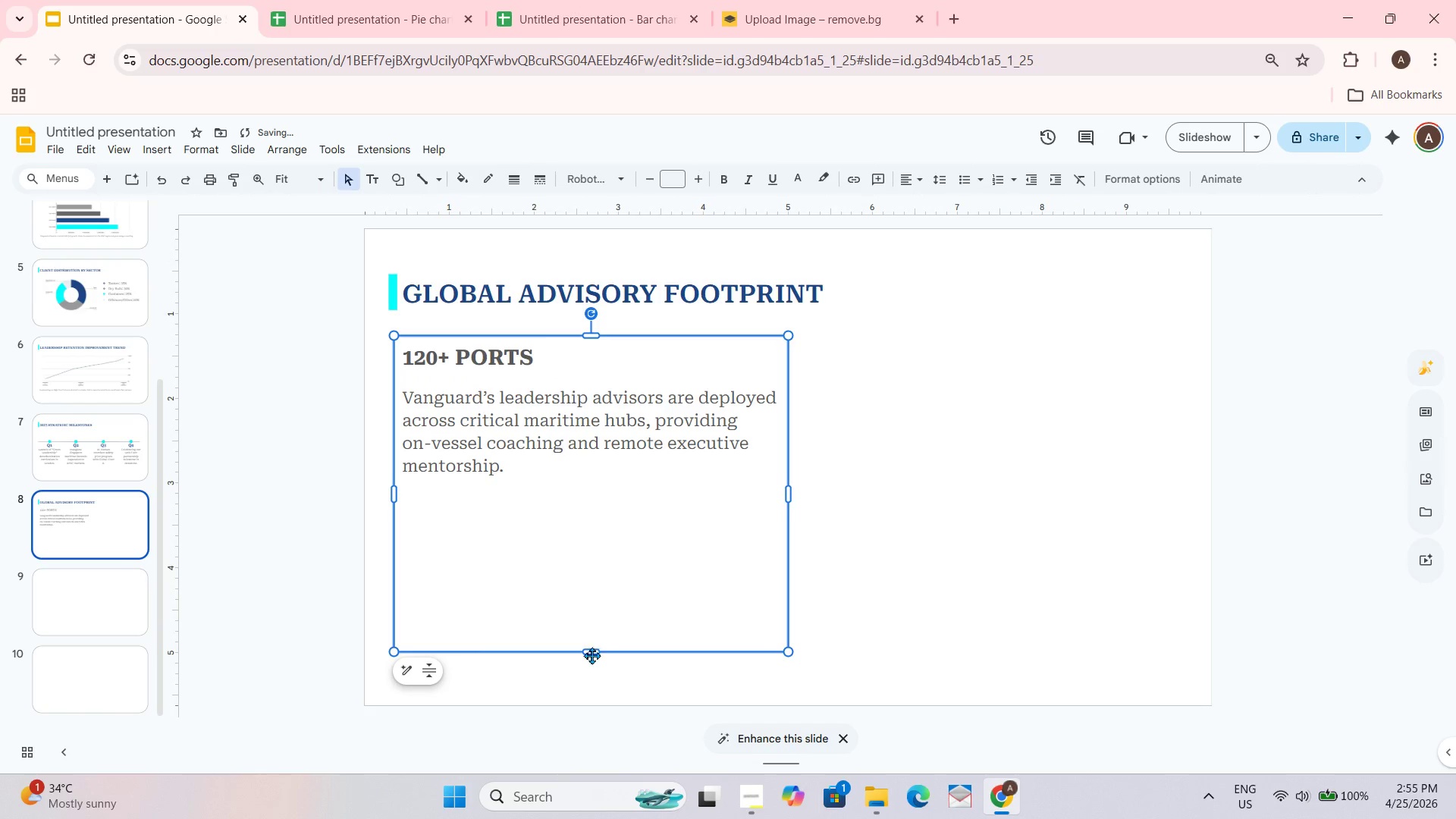 
left_click_drag(start_coordinate=[592, 651], to_coordinate=[569, 481])
 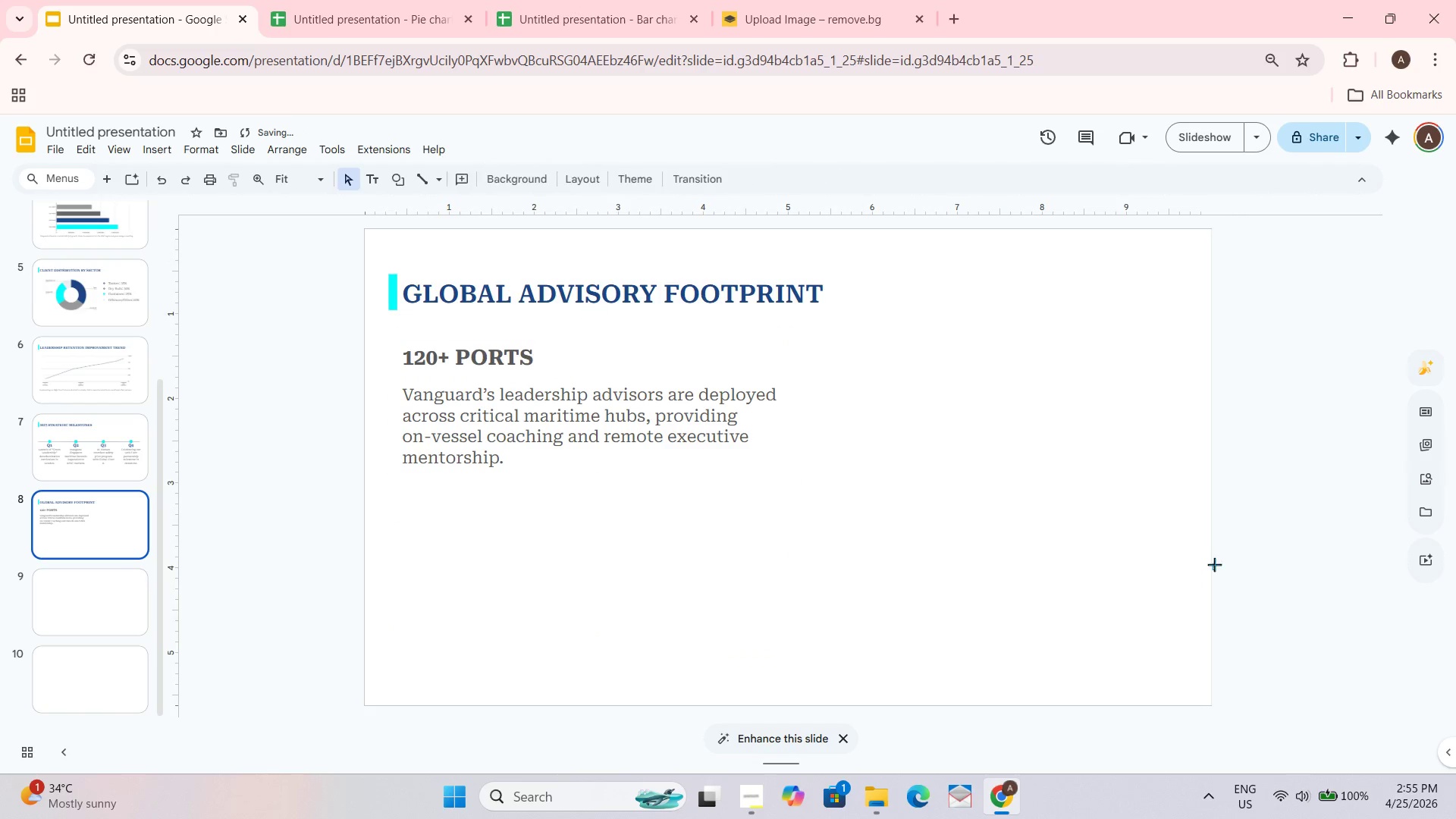 
left_click_drag(start_coordinate=[1212, 570], to_coordinate=[1214, 564])
 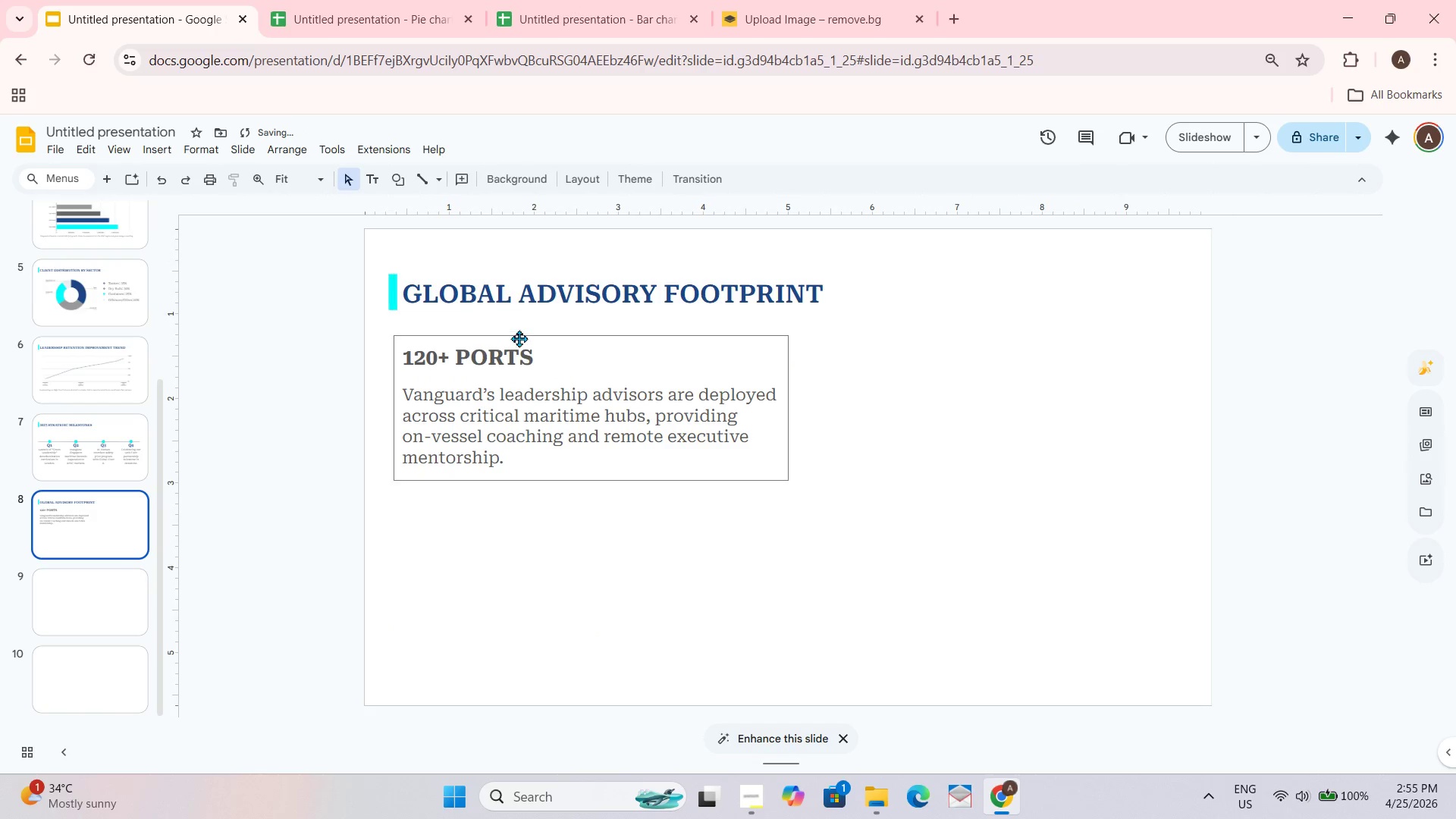 
left_click_drag(start_coordinate=[521, 341], to_coordinate=[526, 353])
 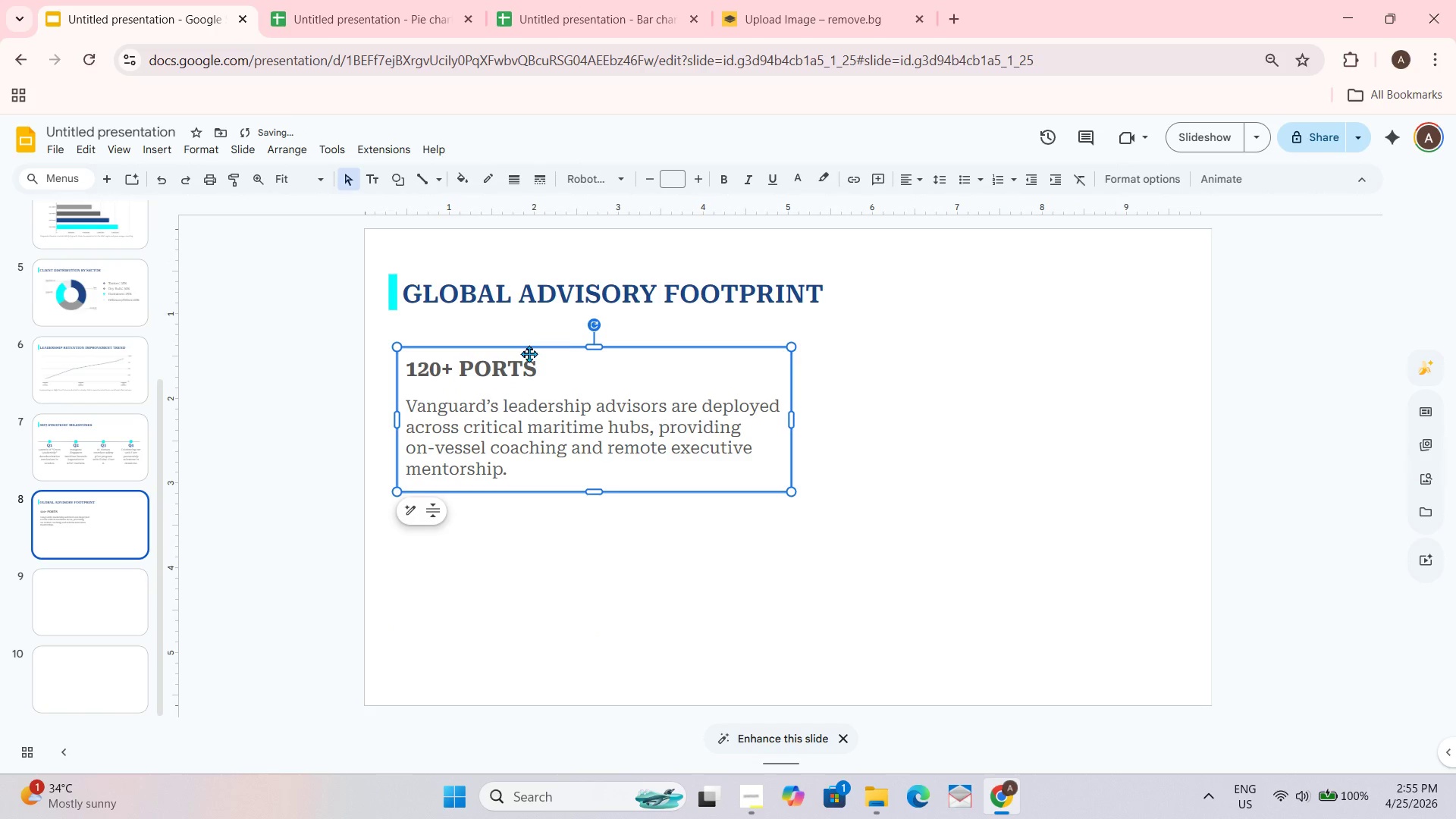 
left_click_drag(start_coordinate=[529, 353], to_coordinate=[521, 365])
 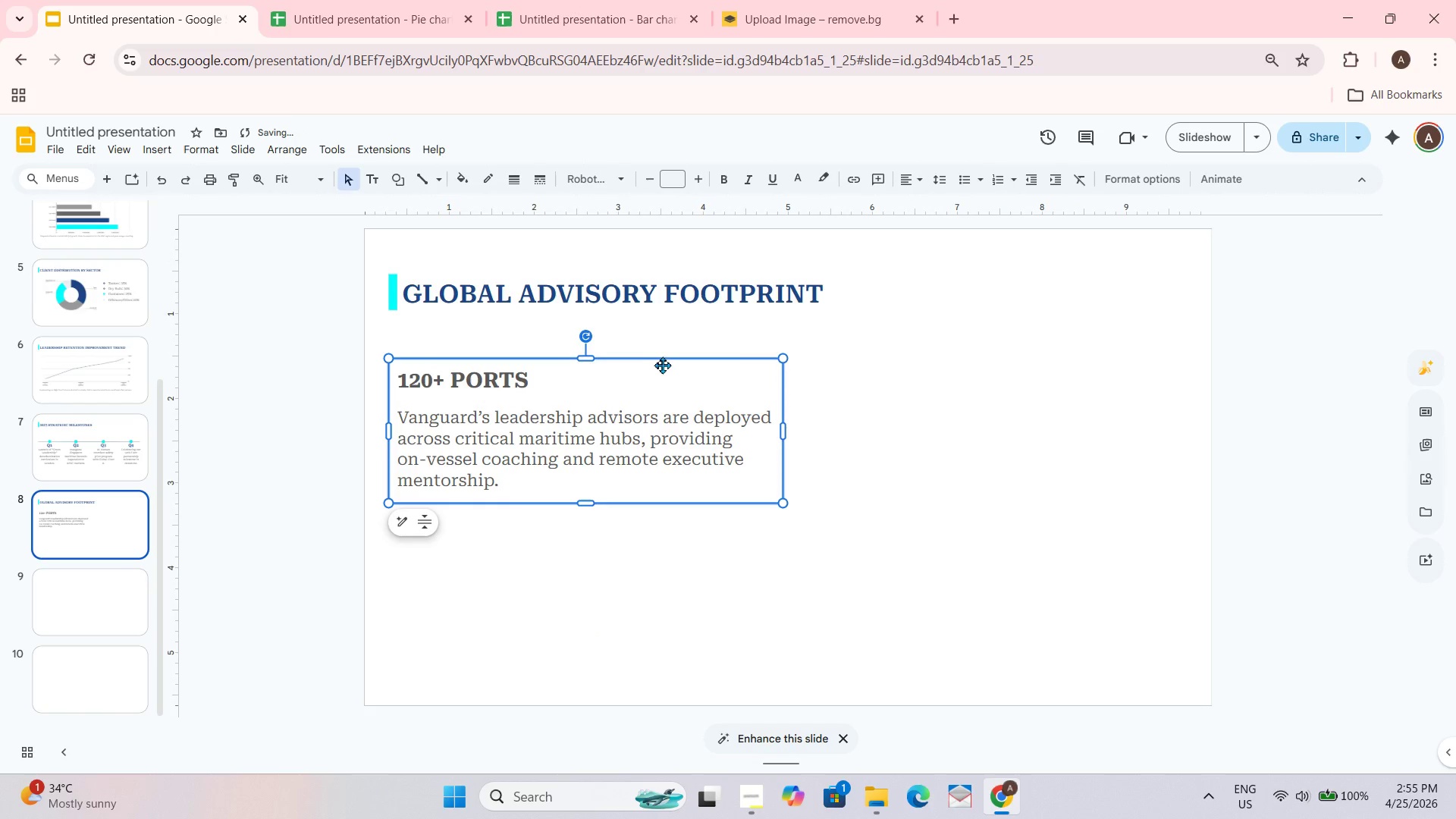 
left_click_drag(start_coordinate=[662, 362], to_coordinate=[670, 364])
 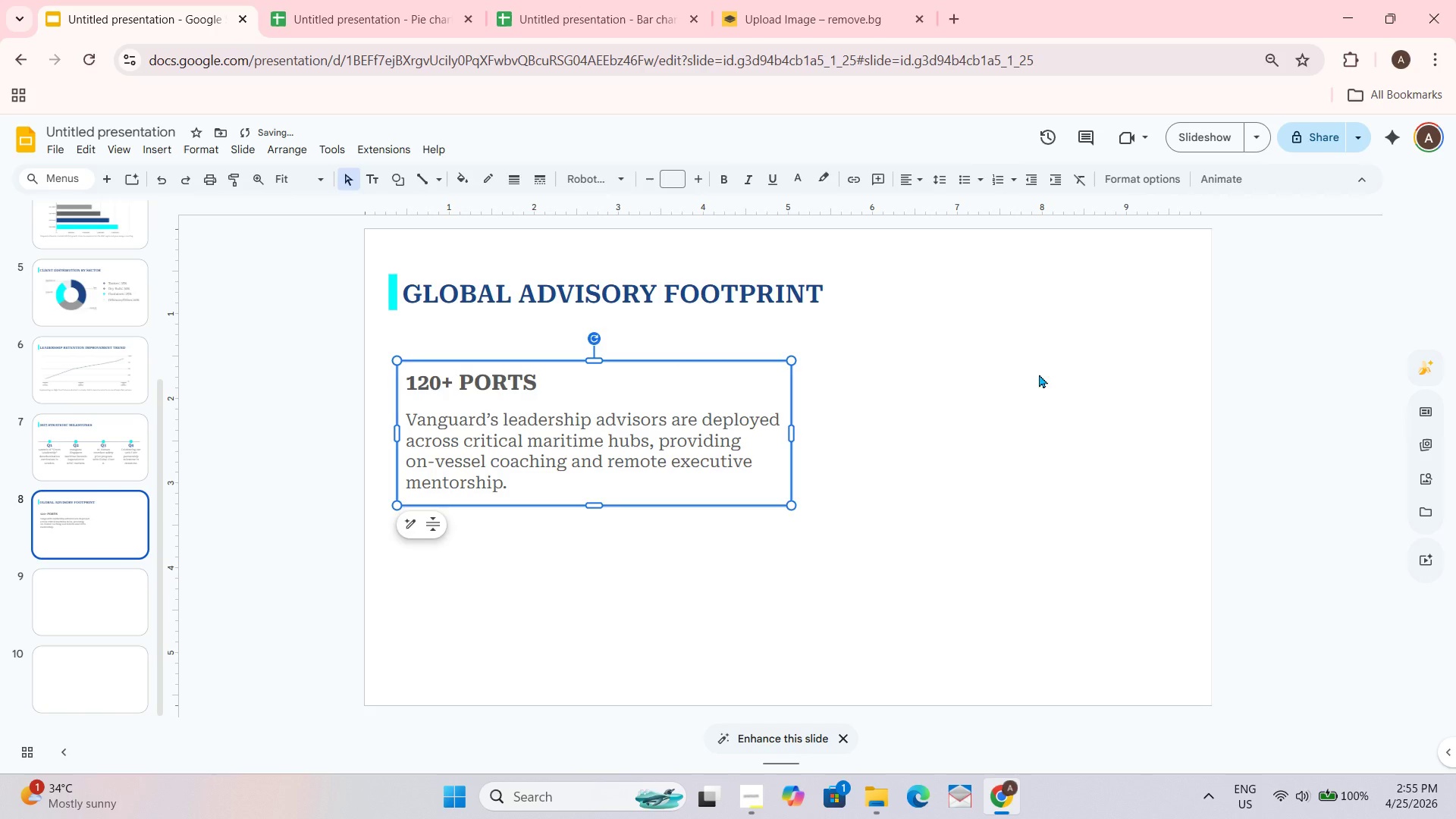 
left_click([1102, 373])
 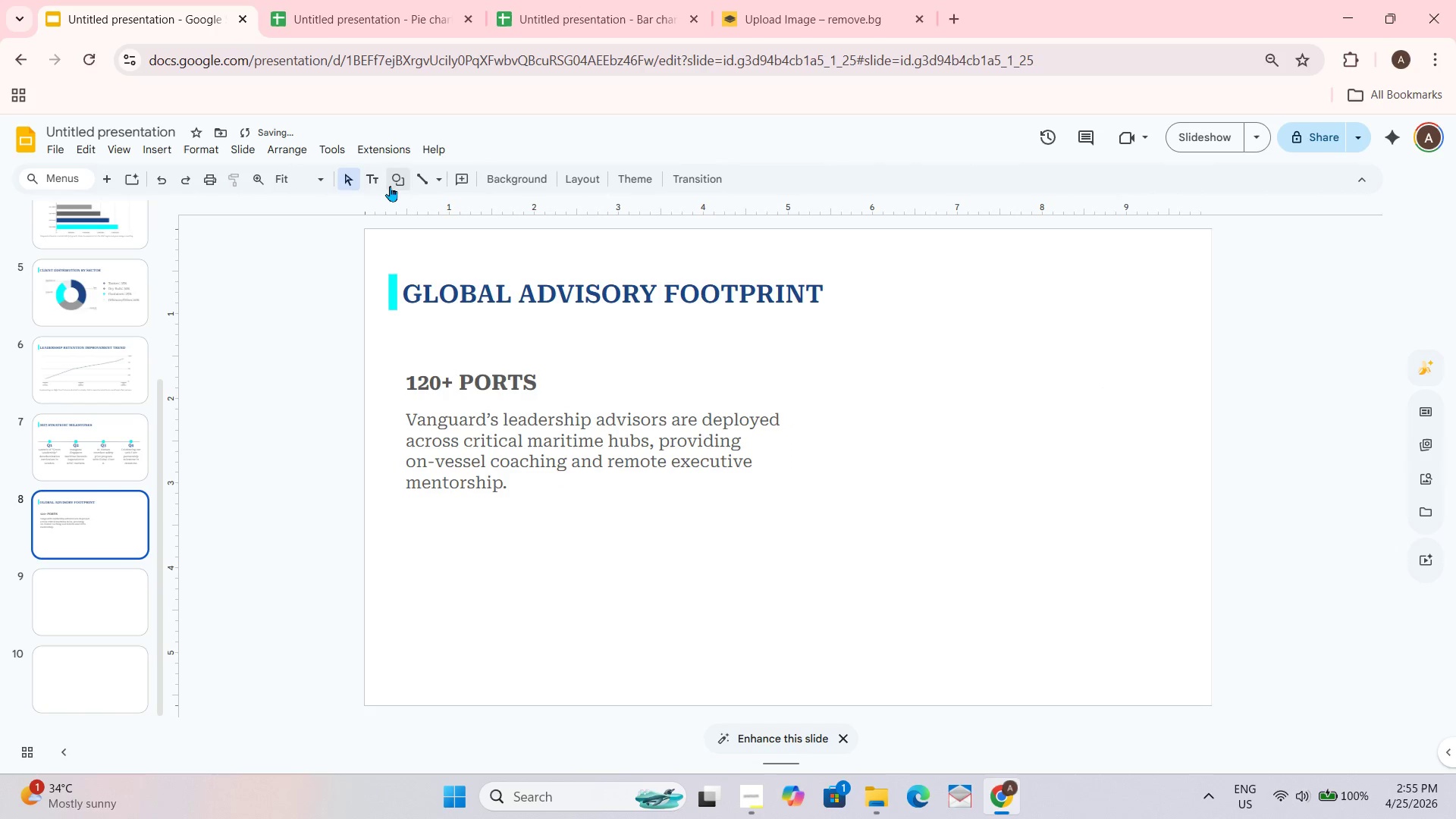 
left_click([381, 181])
 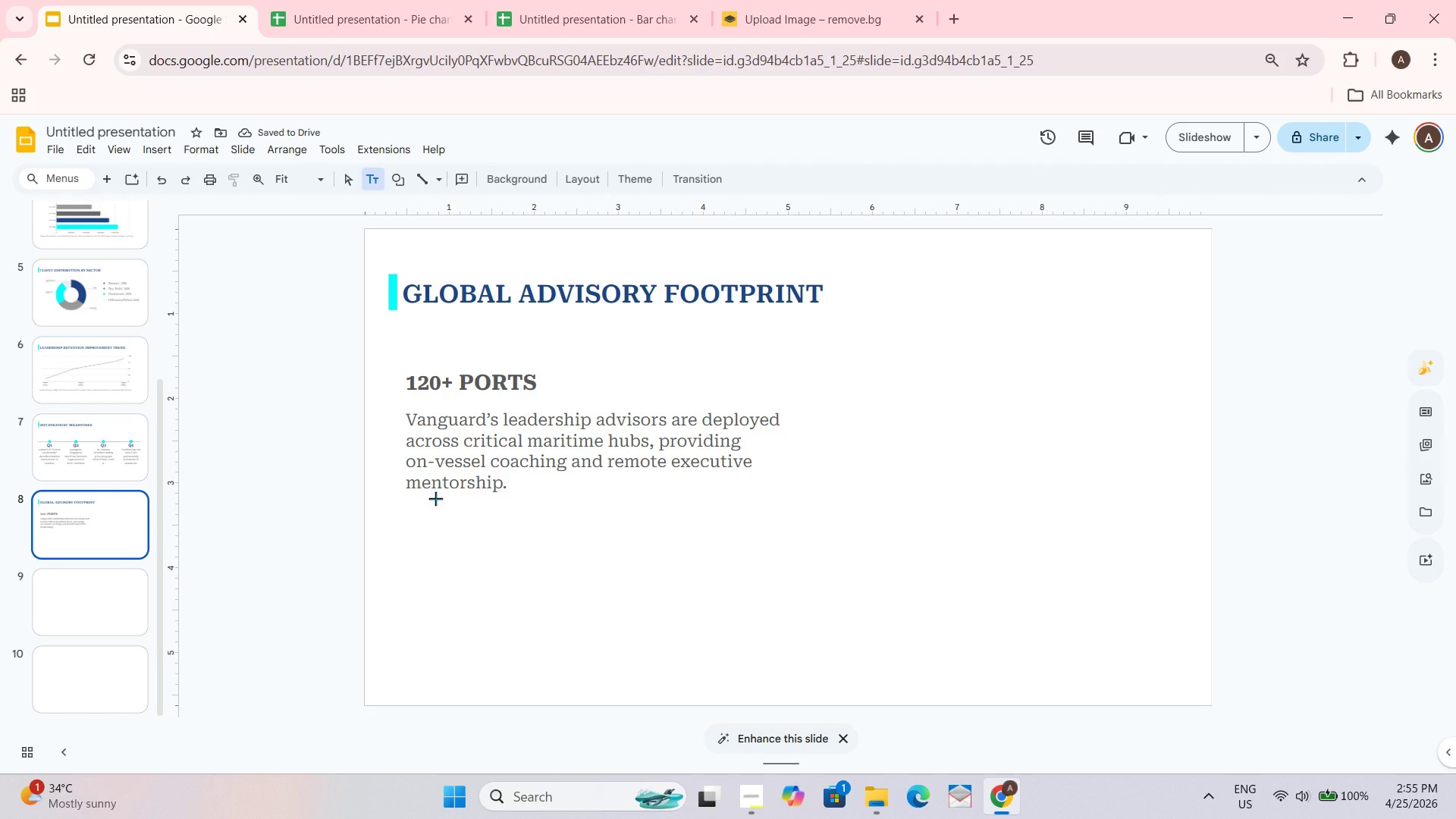 
left_click_drag(start_coordinate=[435, 498], to_coordinate=[790, 607])
 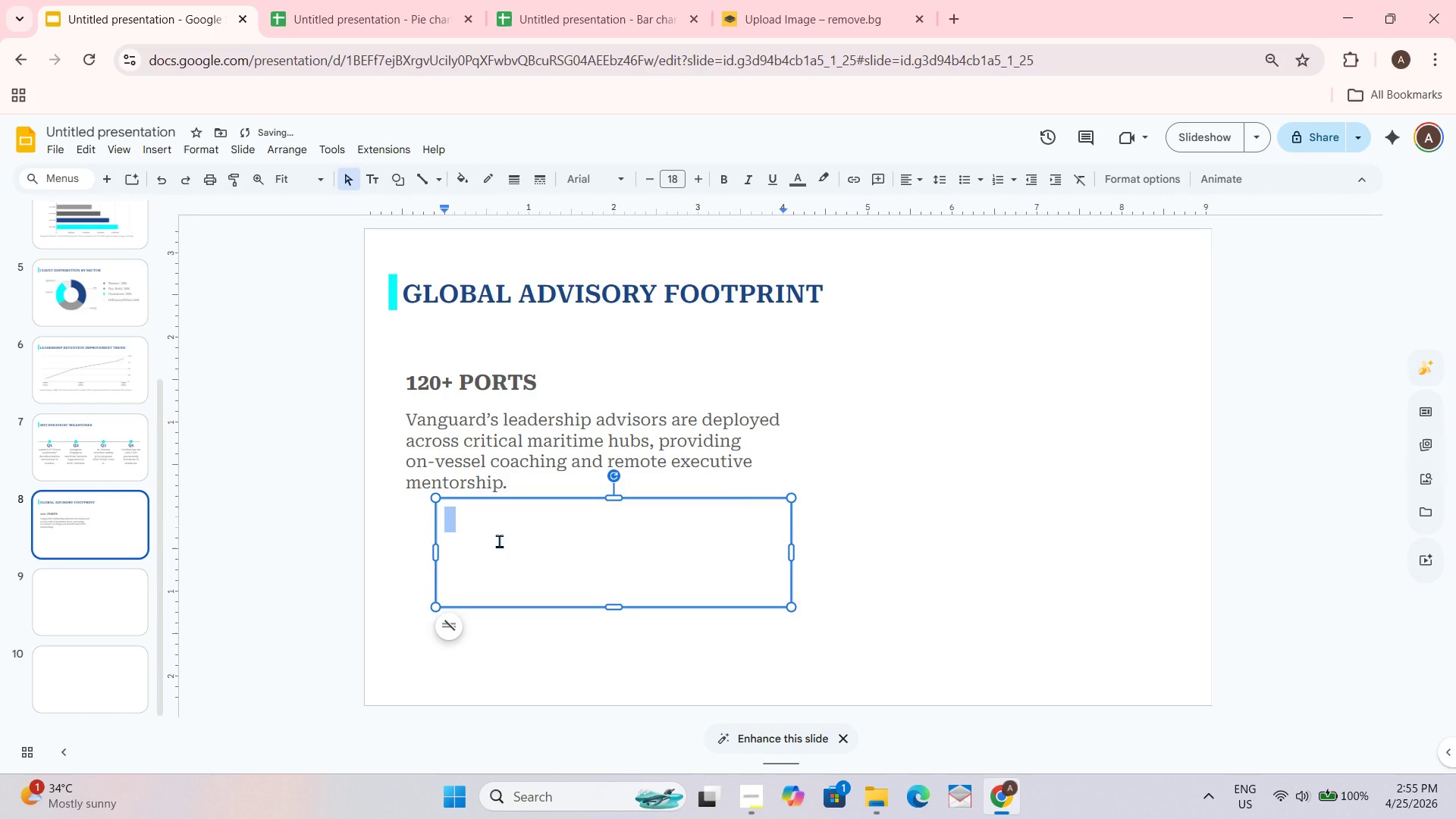 
double_click([499, 541])
 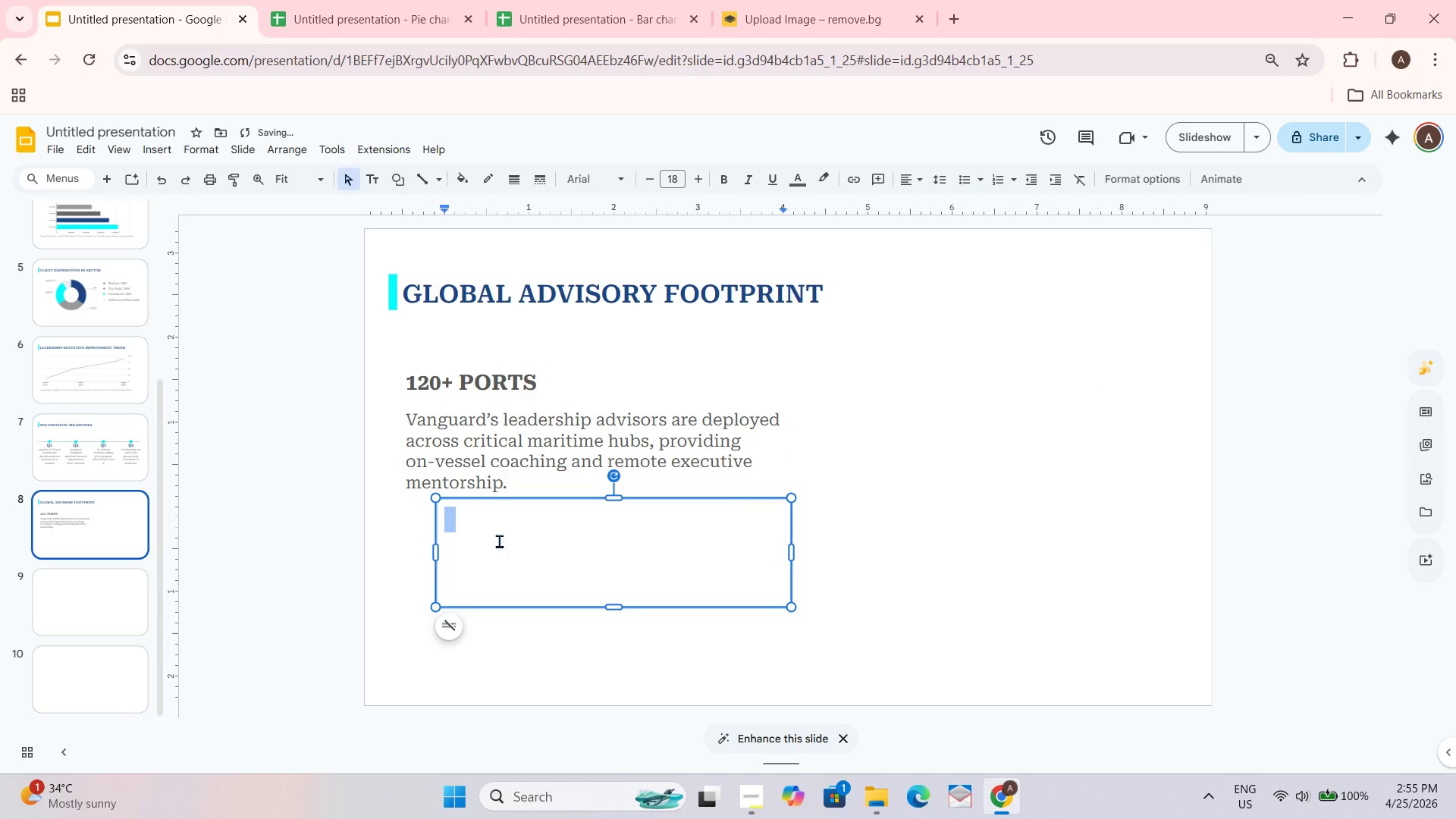 
triple_click([499, 541])
 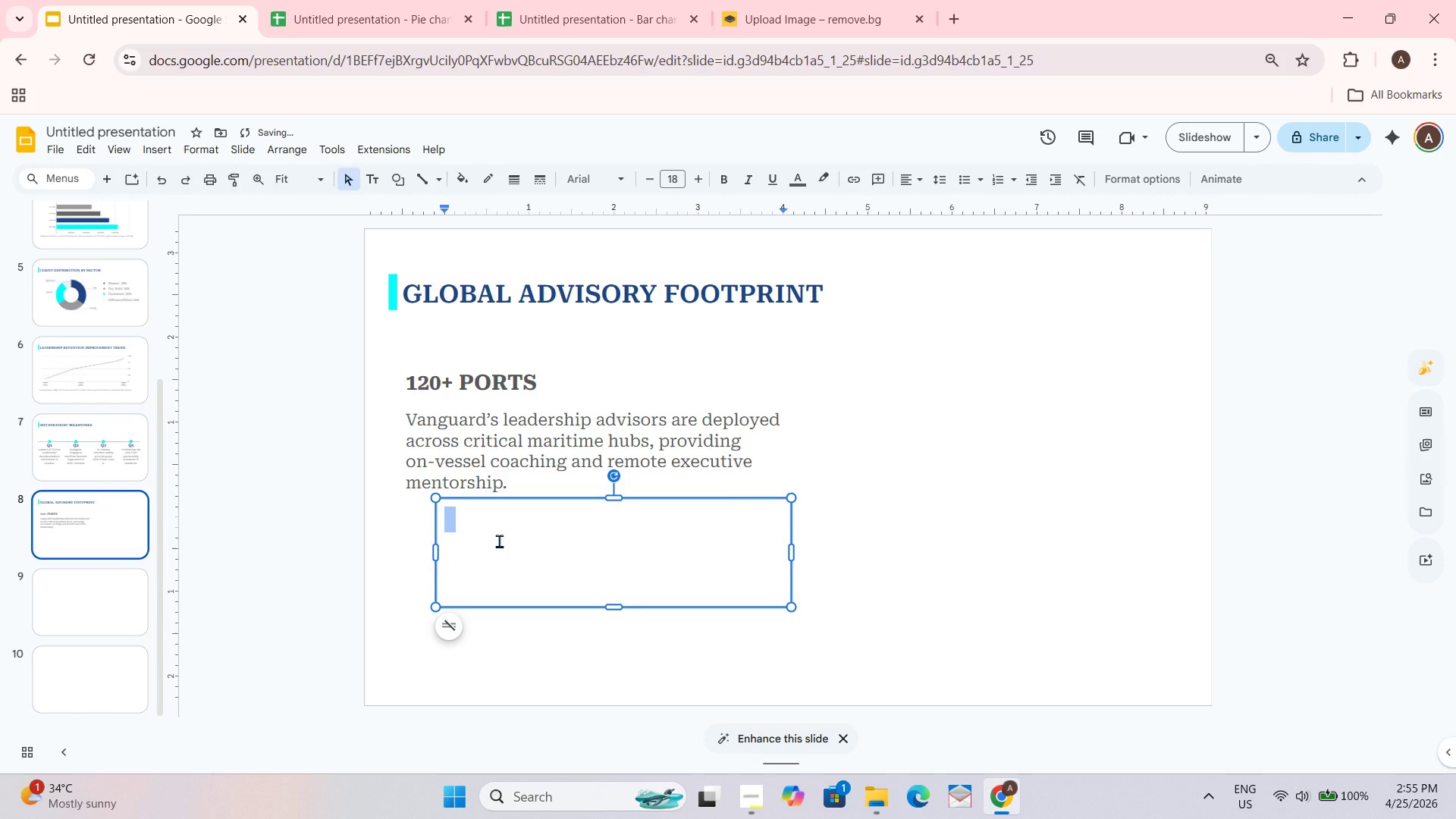 
hold_key(key=ShiftLeft, duration=0.38)
 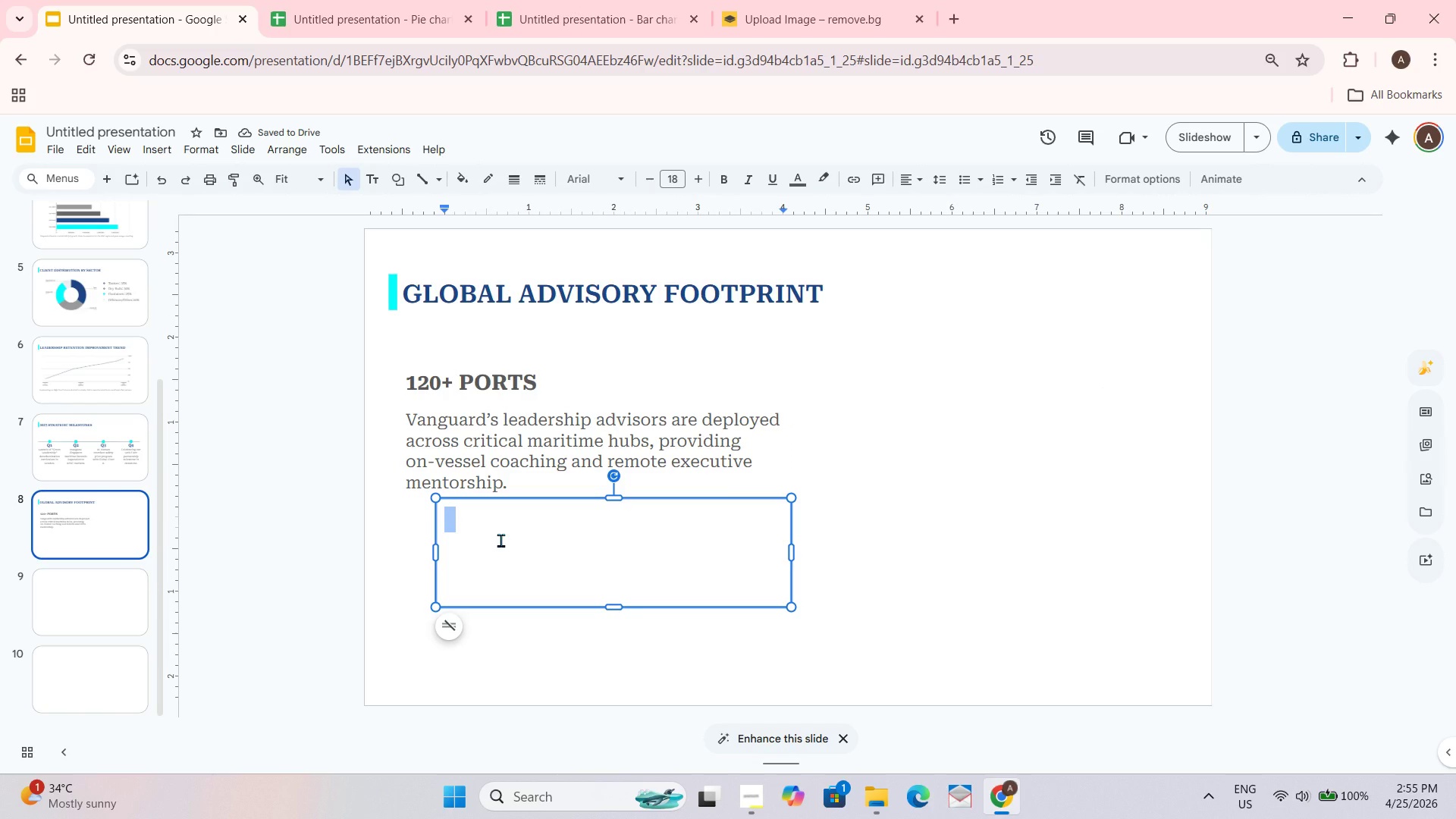 
type(Ro)
 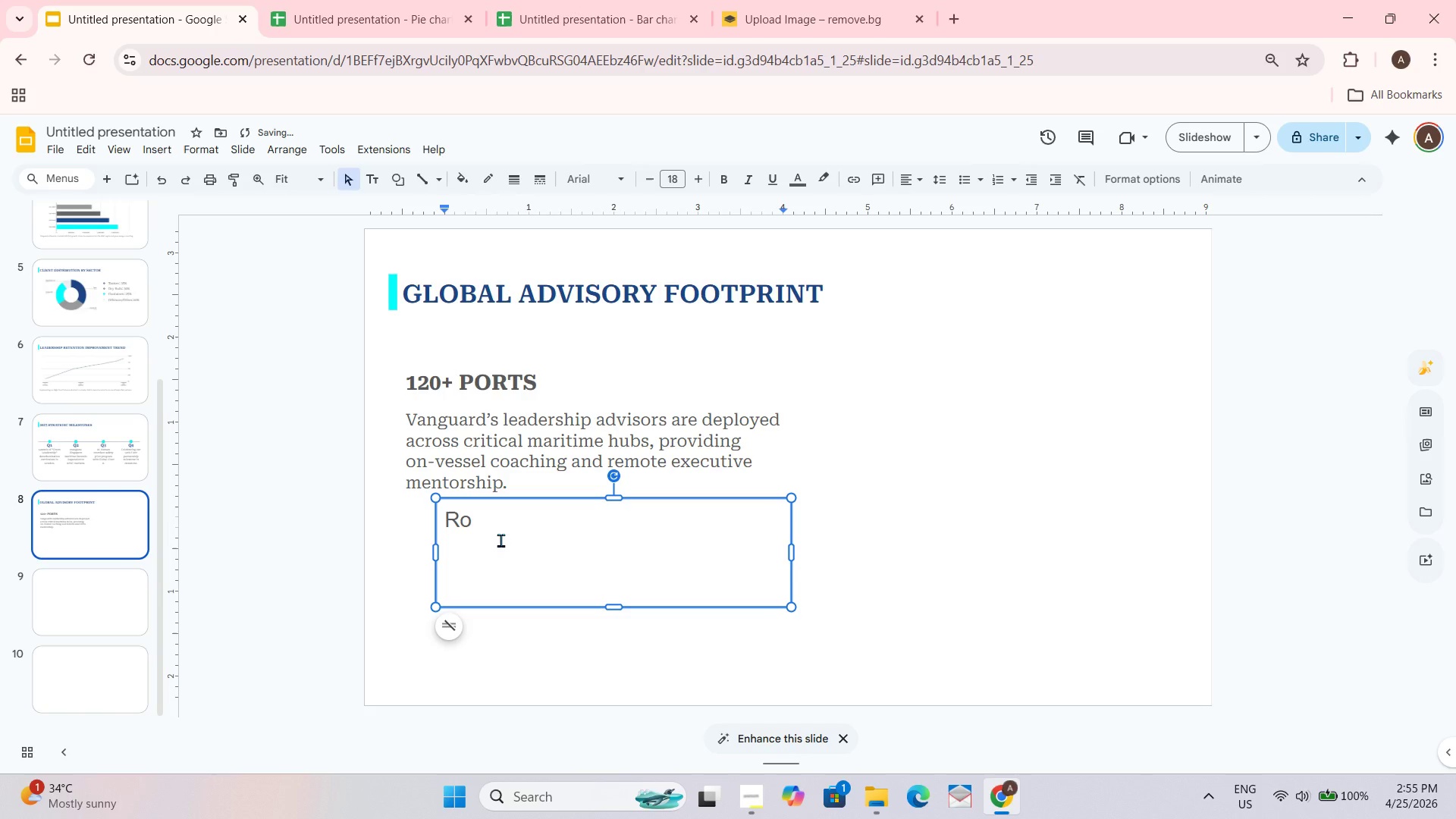 
type(tt)
 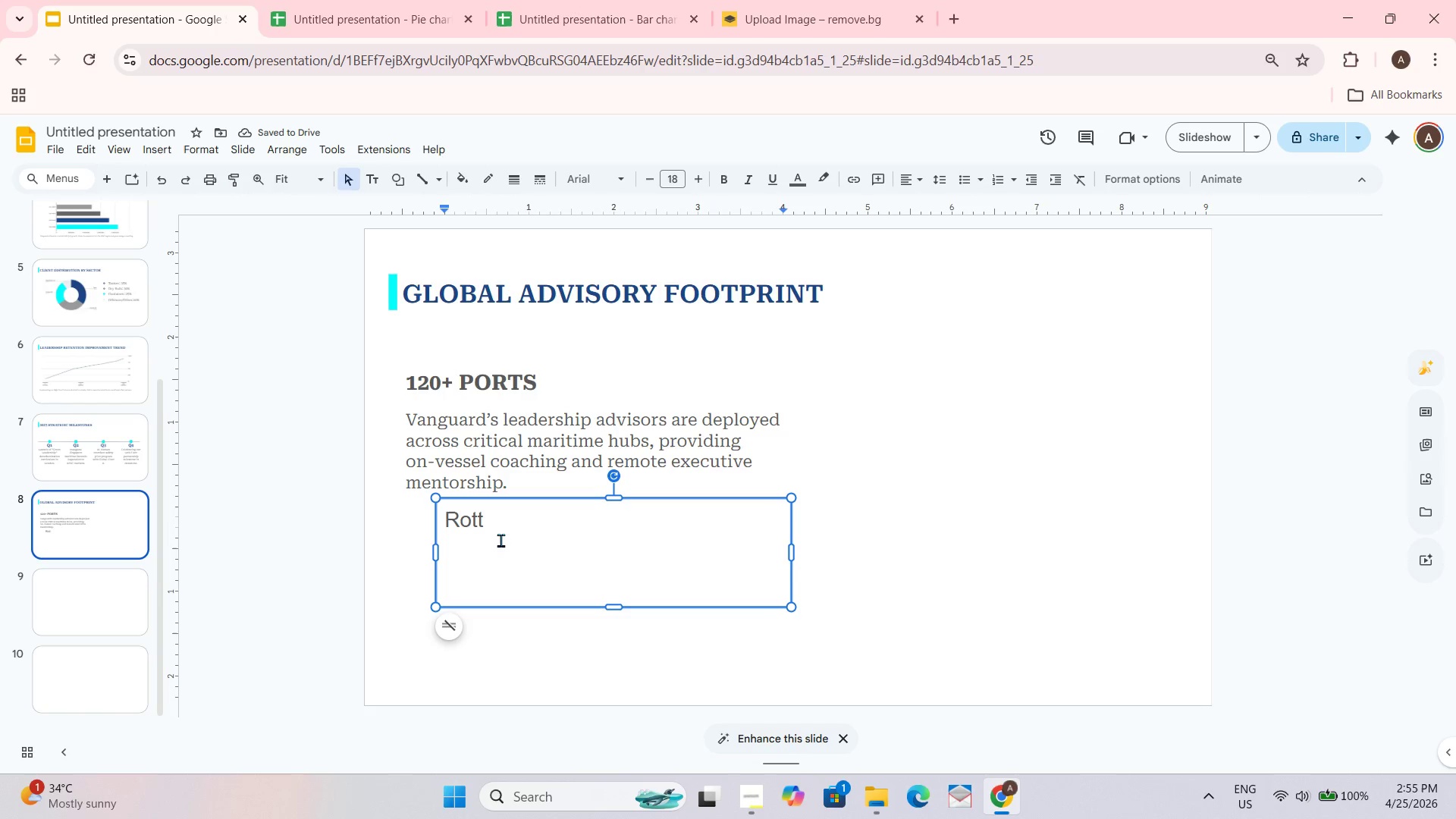 
hold_key(key=ControlRight, duration=0.31)
 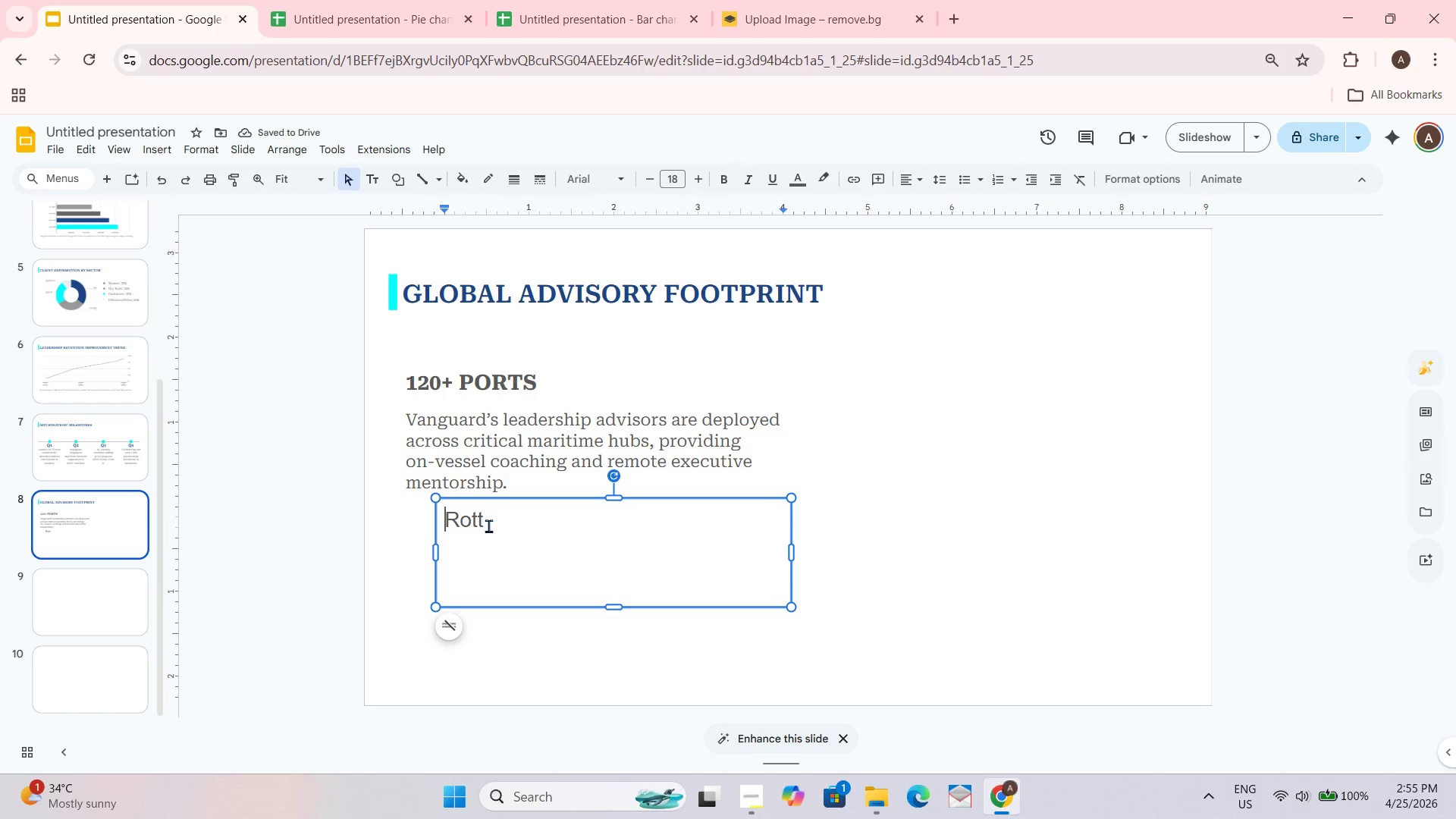 
key(Control+ArrowLeft)
 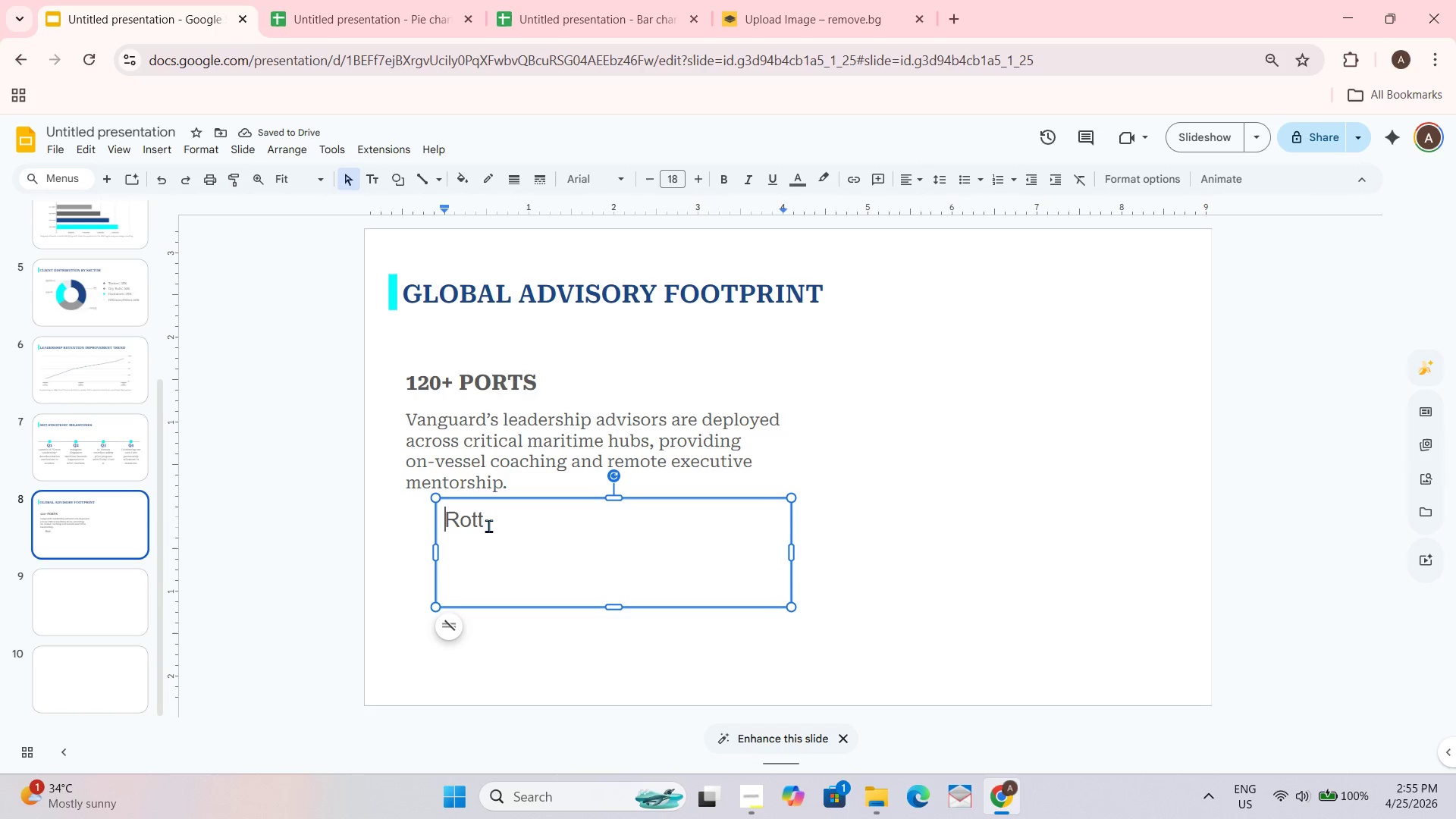 
hold_key(key=ArrowLeft, duration=1.52)
 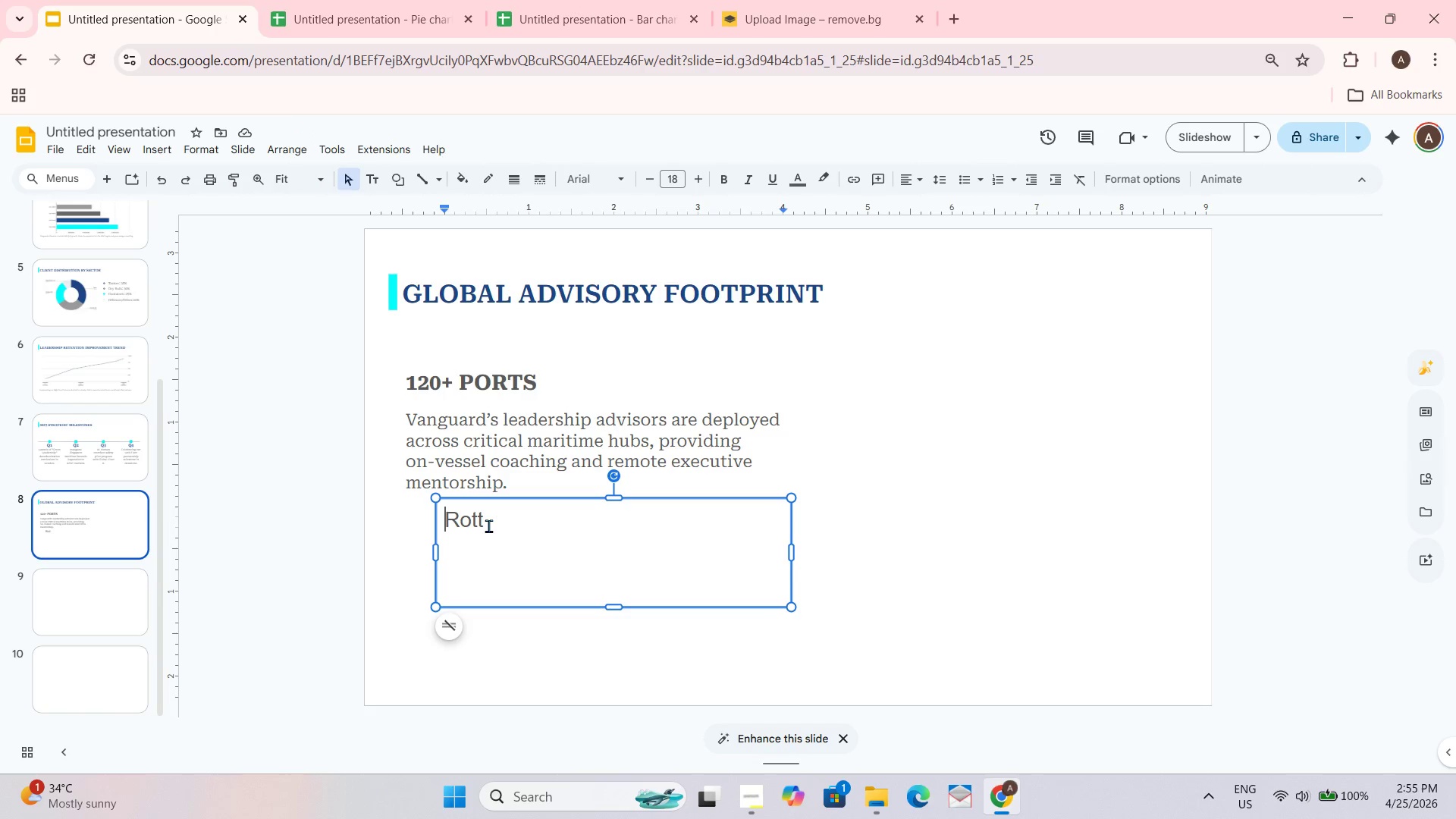 
hold_key(key=ArrowLeft, duration=1.5)
 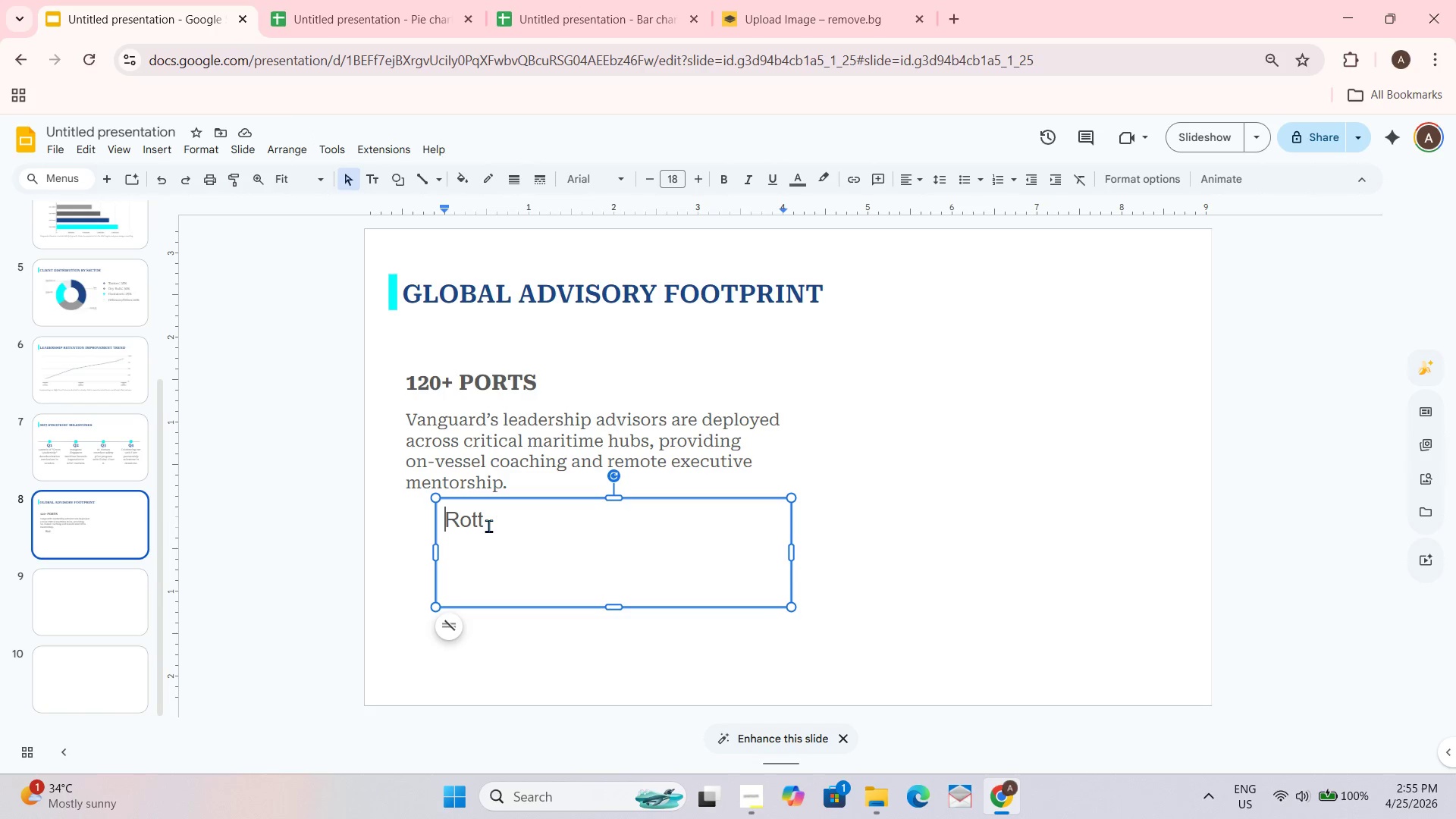 
hold_key(key=ArrowLeft, duration=1.52)
 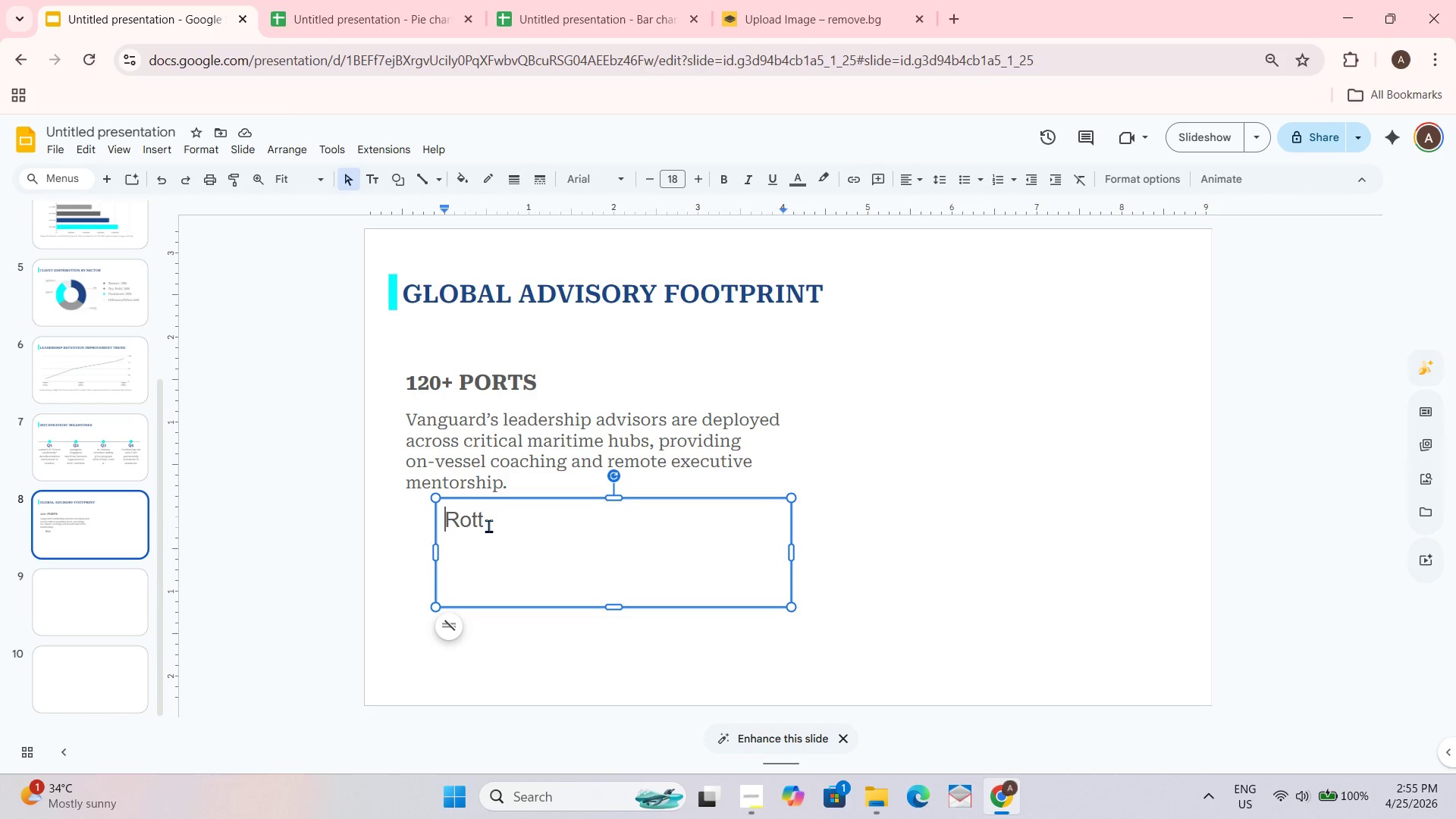 
hold_key(key=ArrowLeft, duration=1.51)
 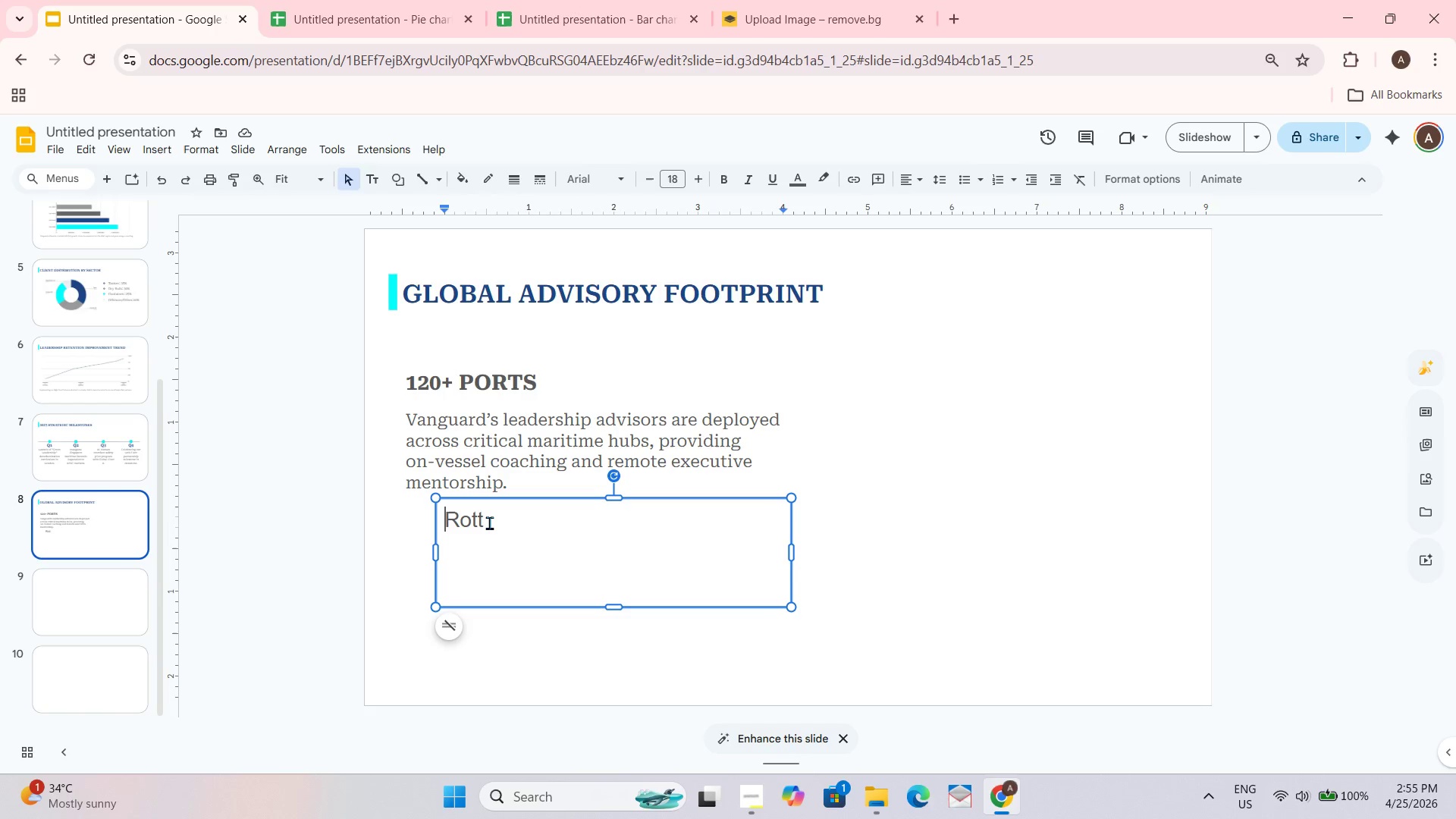 
hold_key(key=ArrowLeft, duration=1.52)
 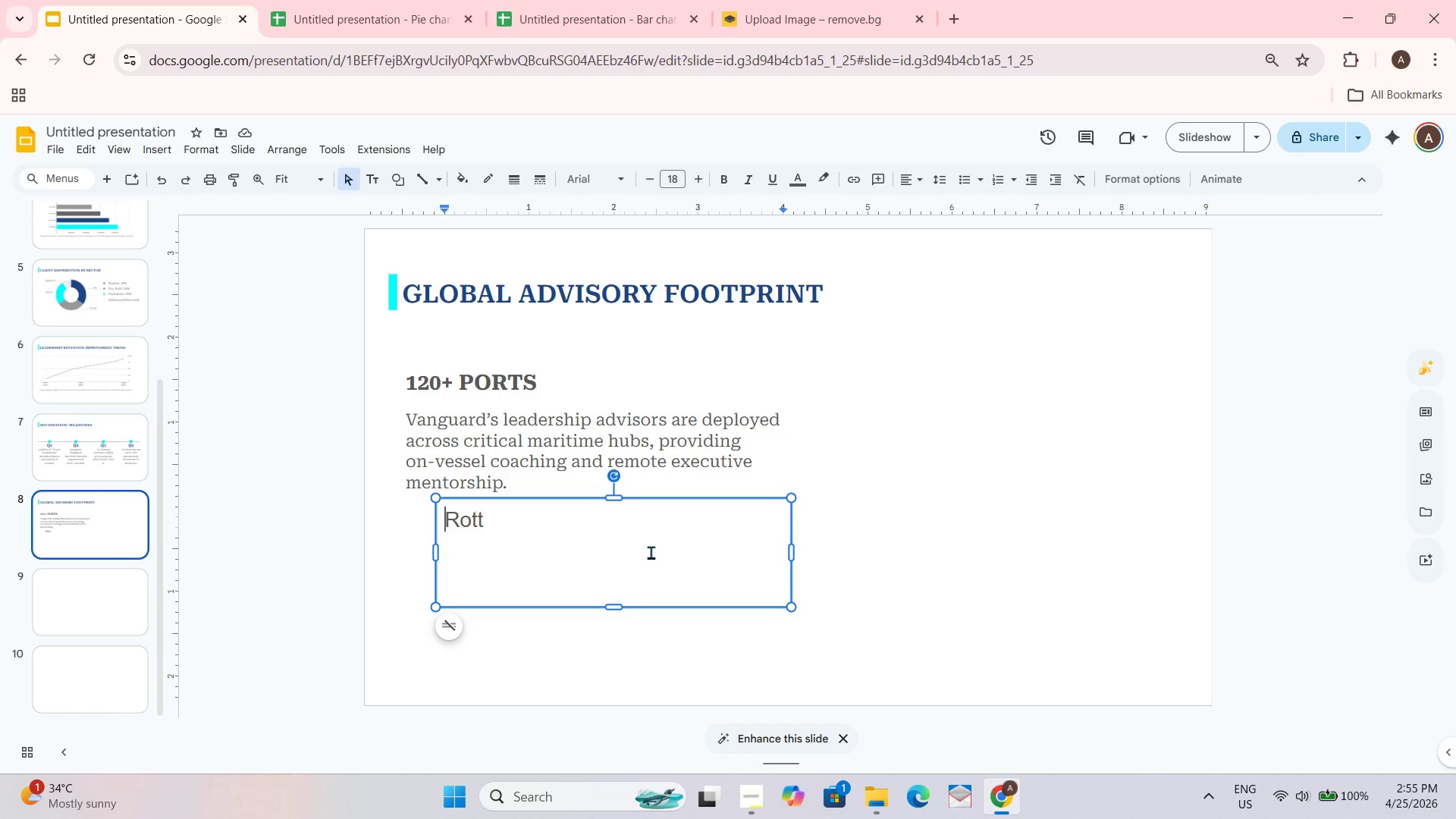 
hold_key(key=ArrowLeft, duration=1.36)
 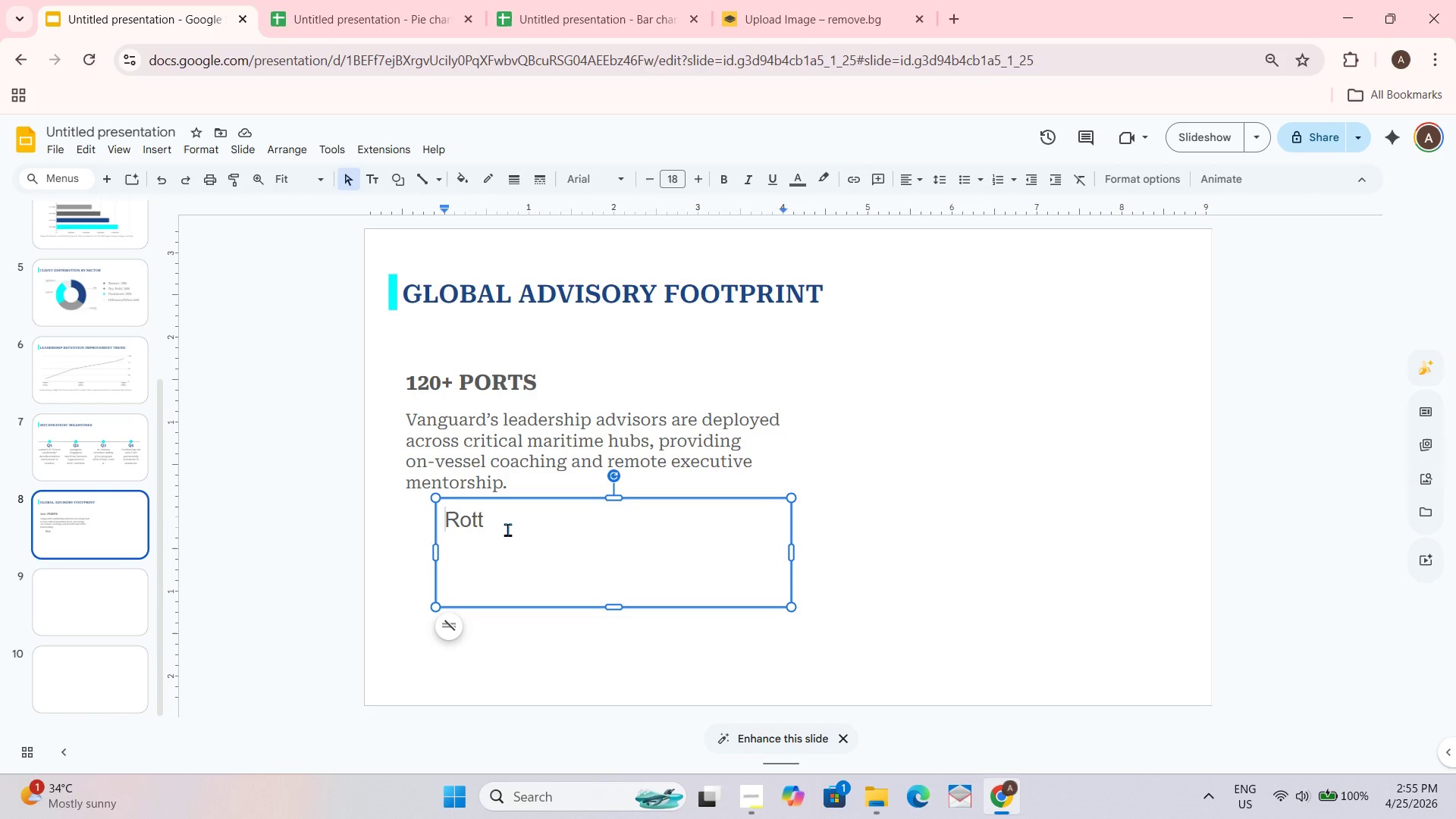 
key(ArrowRight)
 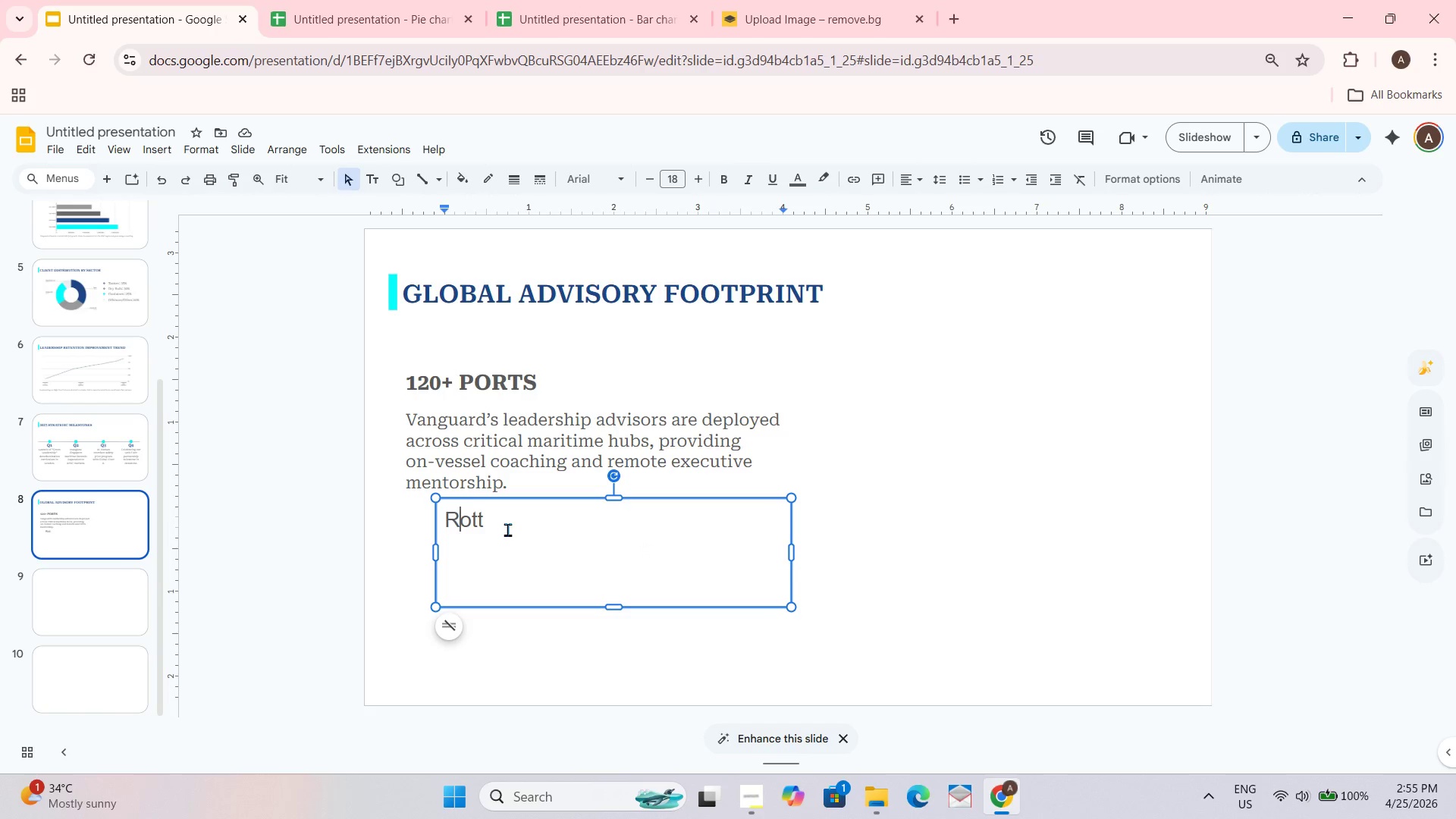 
key(ArrowRight)
 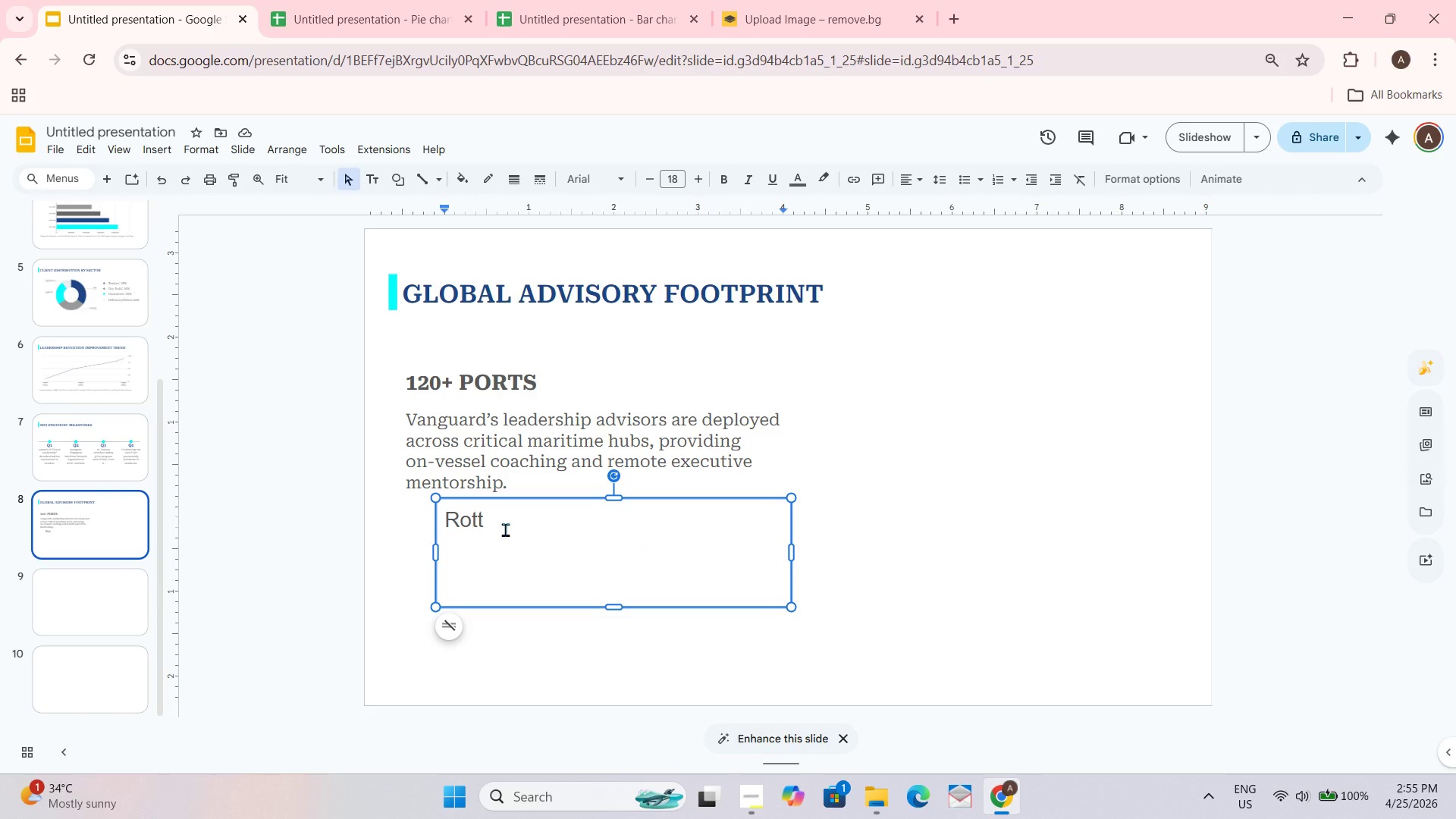 
left_click([505, 527])
 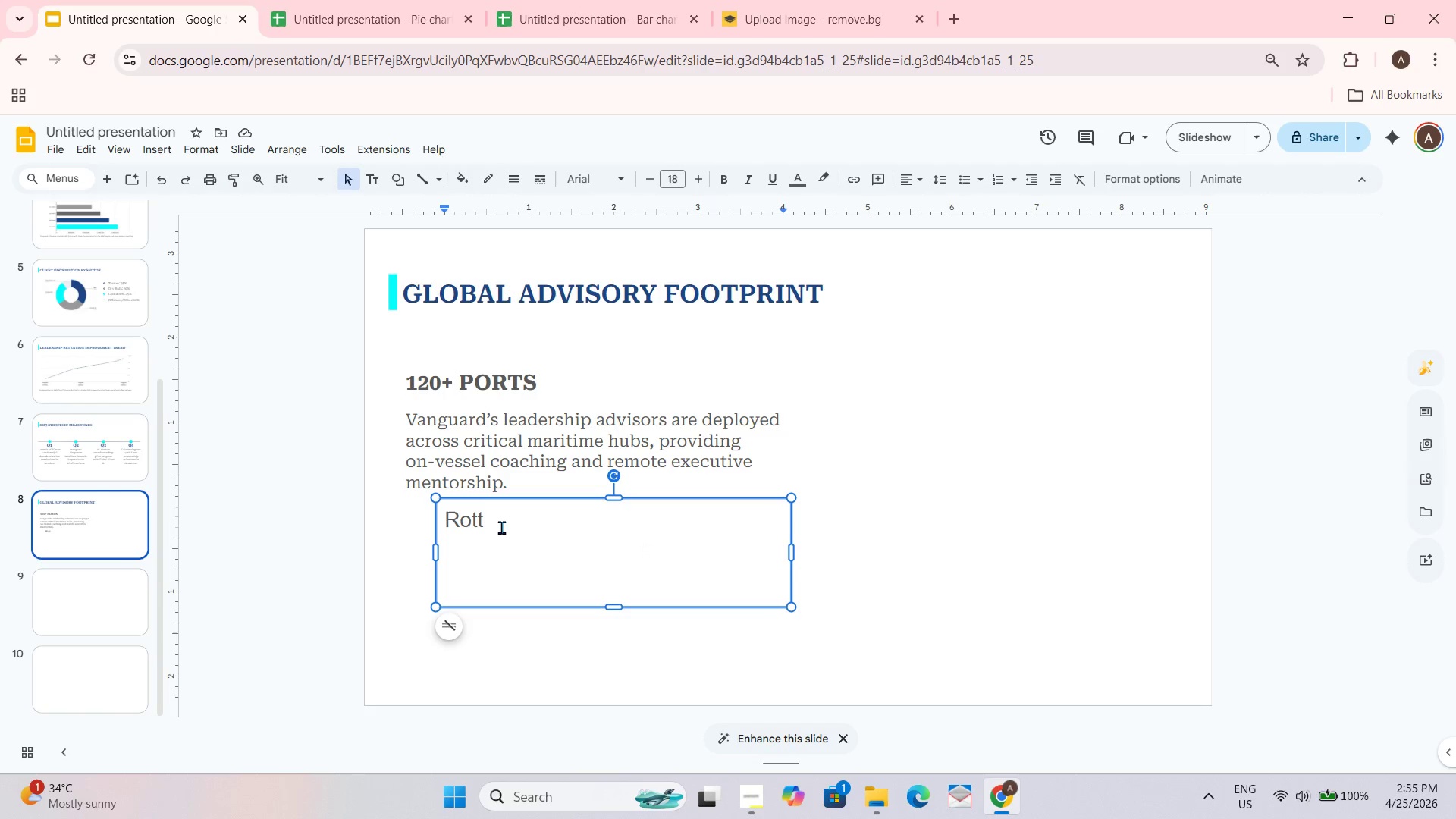 
type(erdam )
 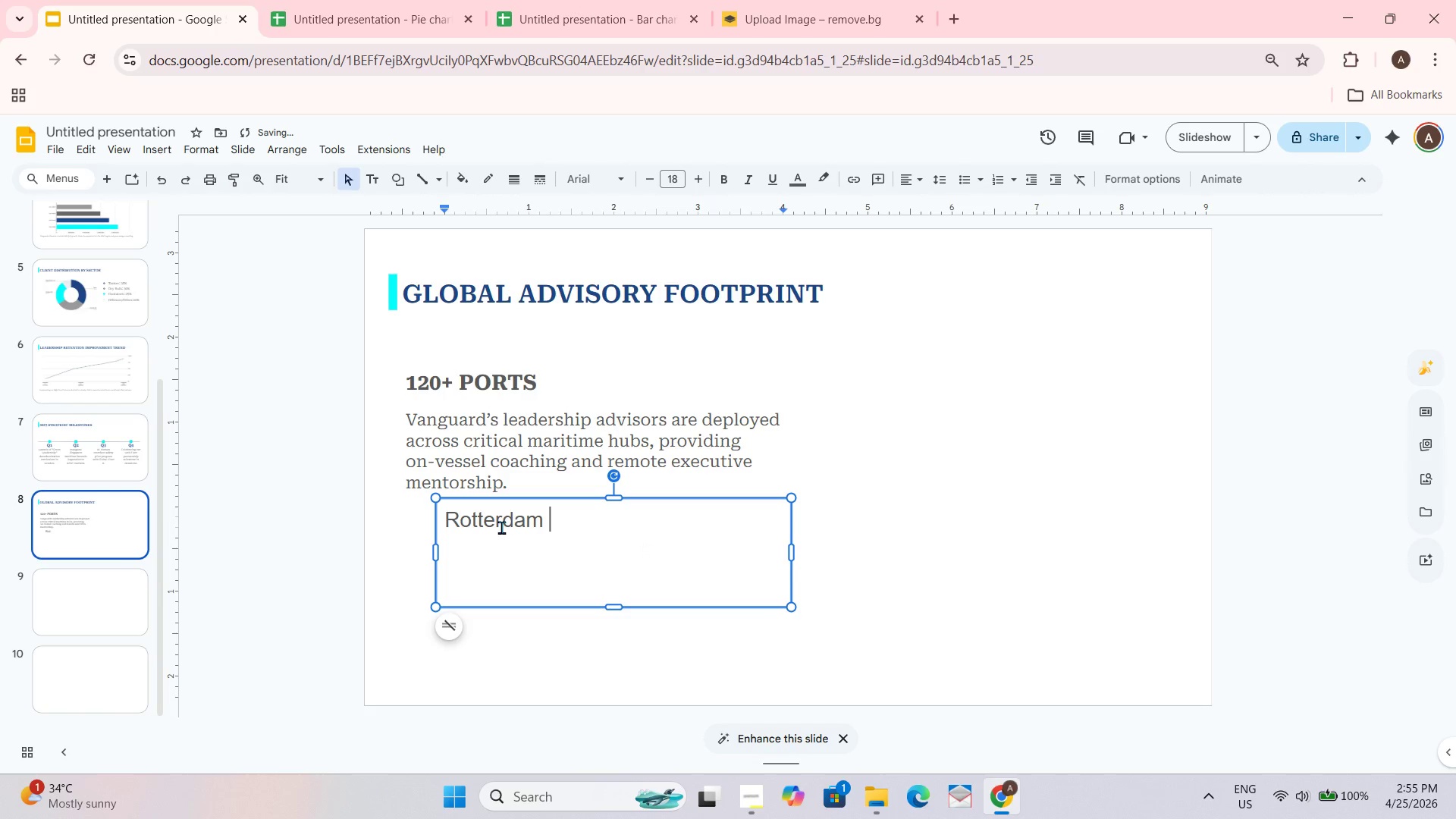 
type(& Ham)
 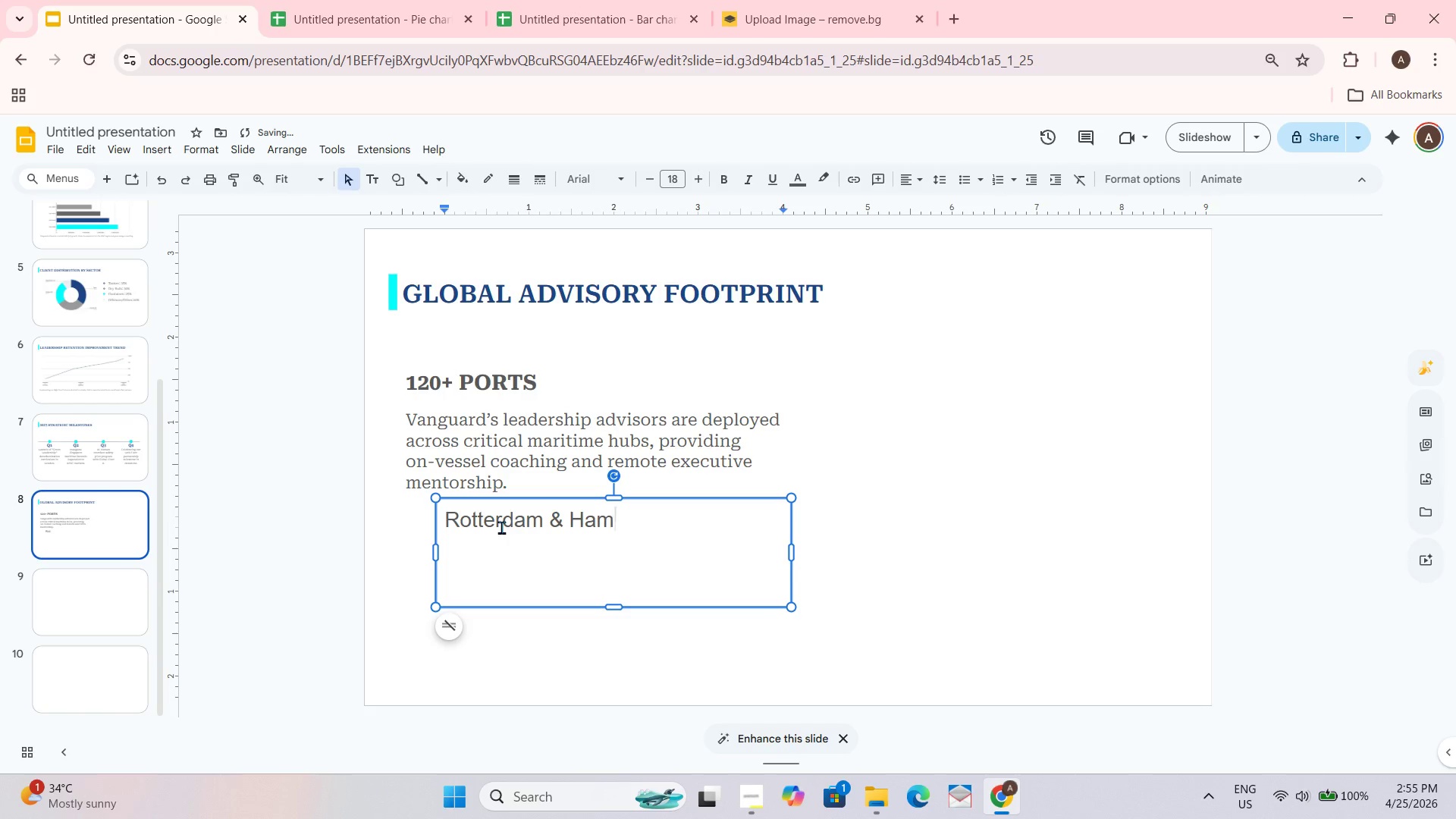 
type(burg ())
 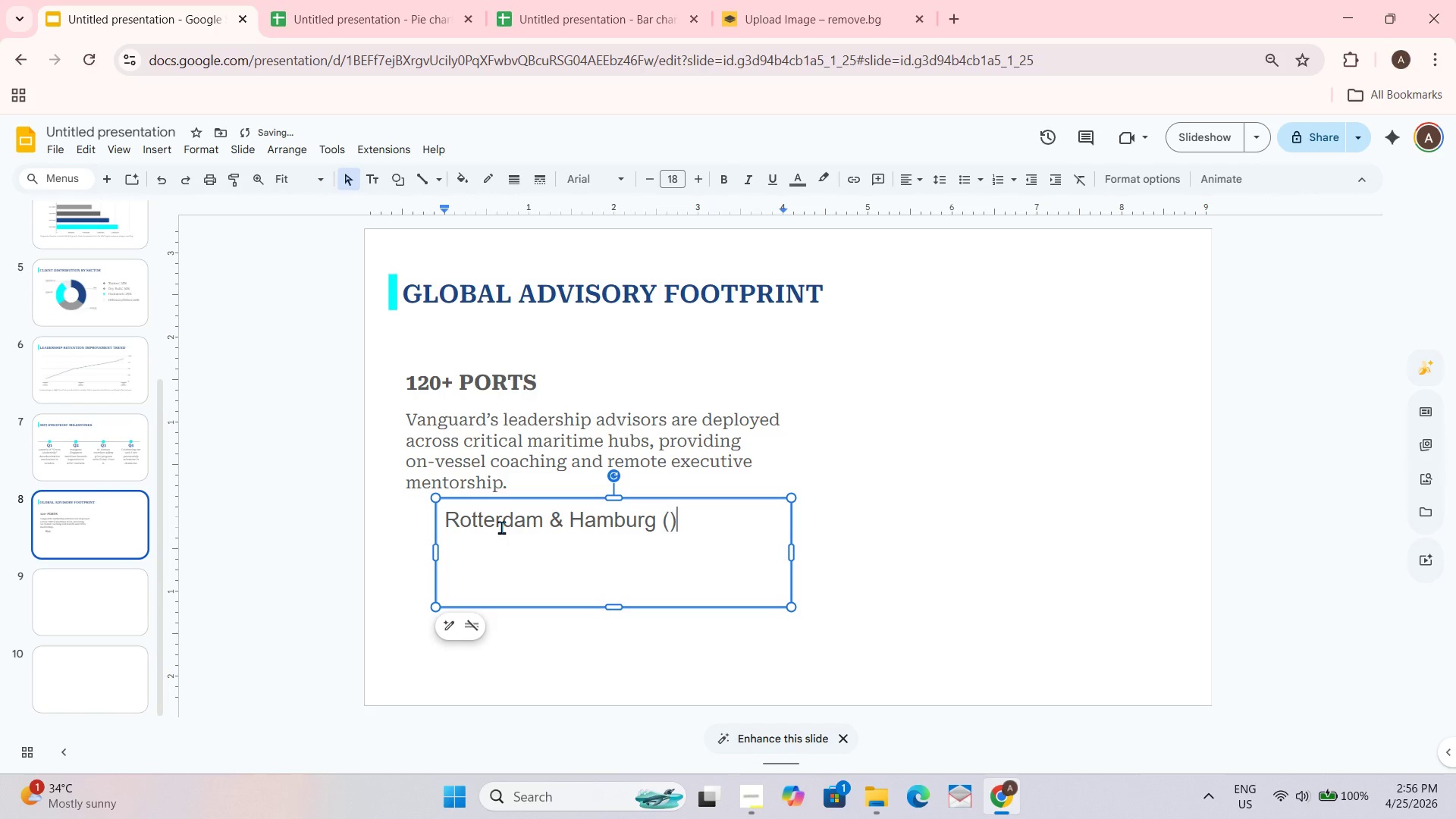 
key(ArrowLeft)
 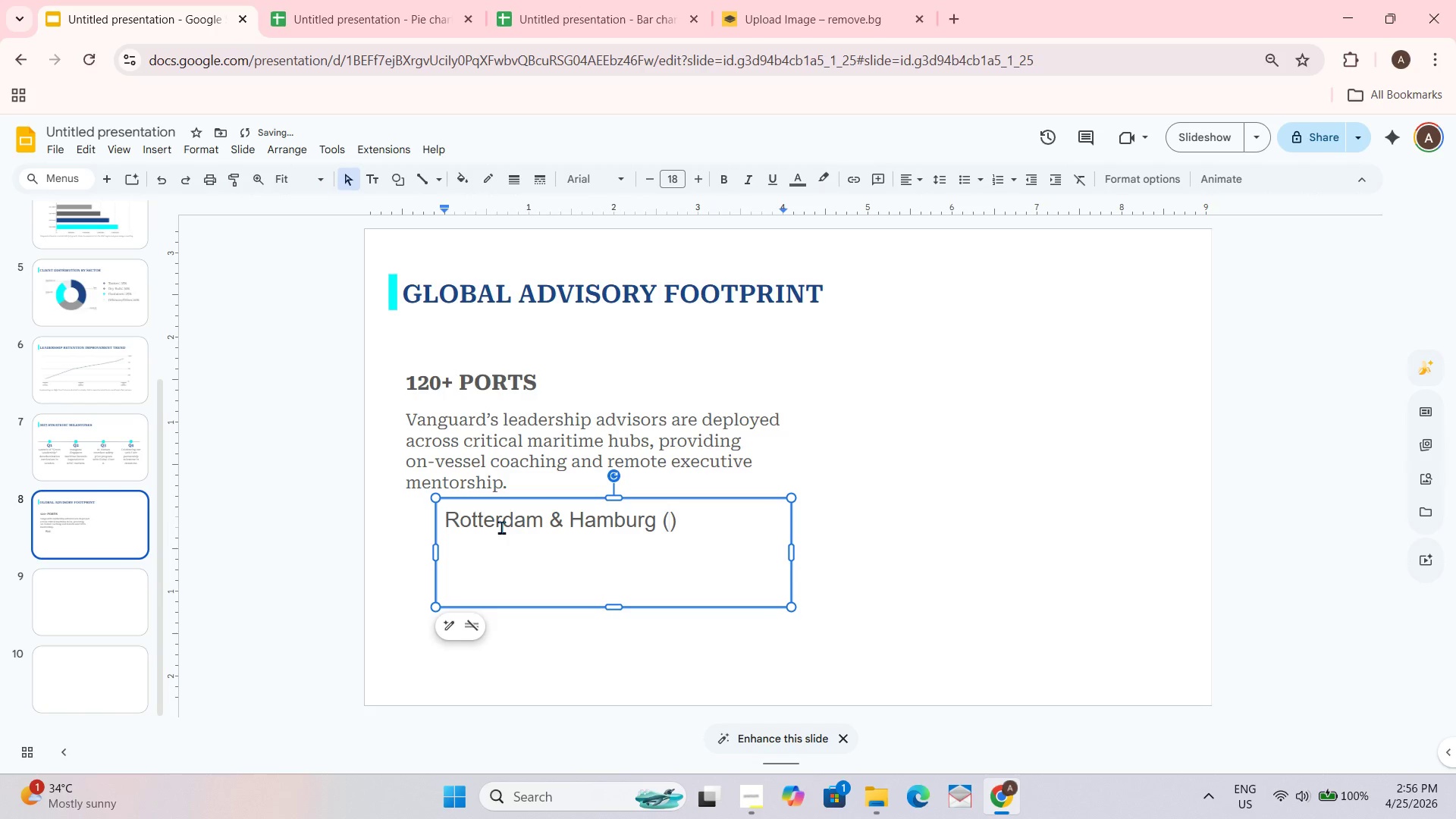 
type(EU Hub)
 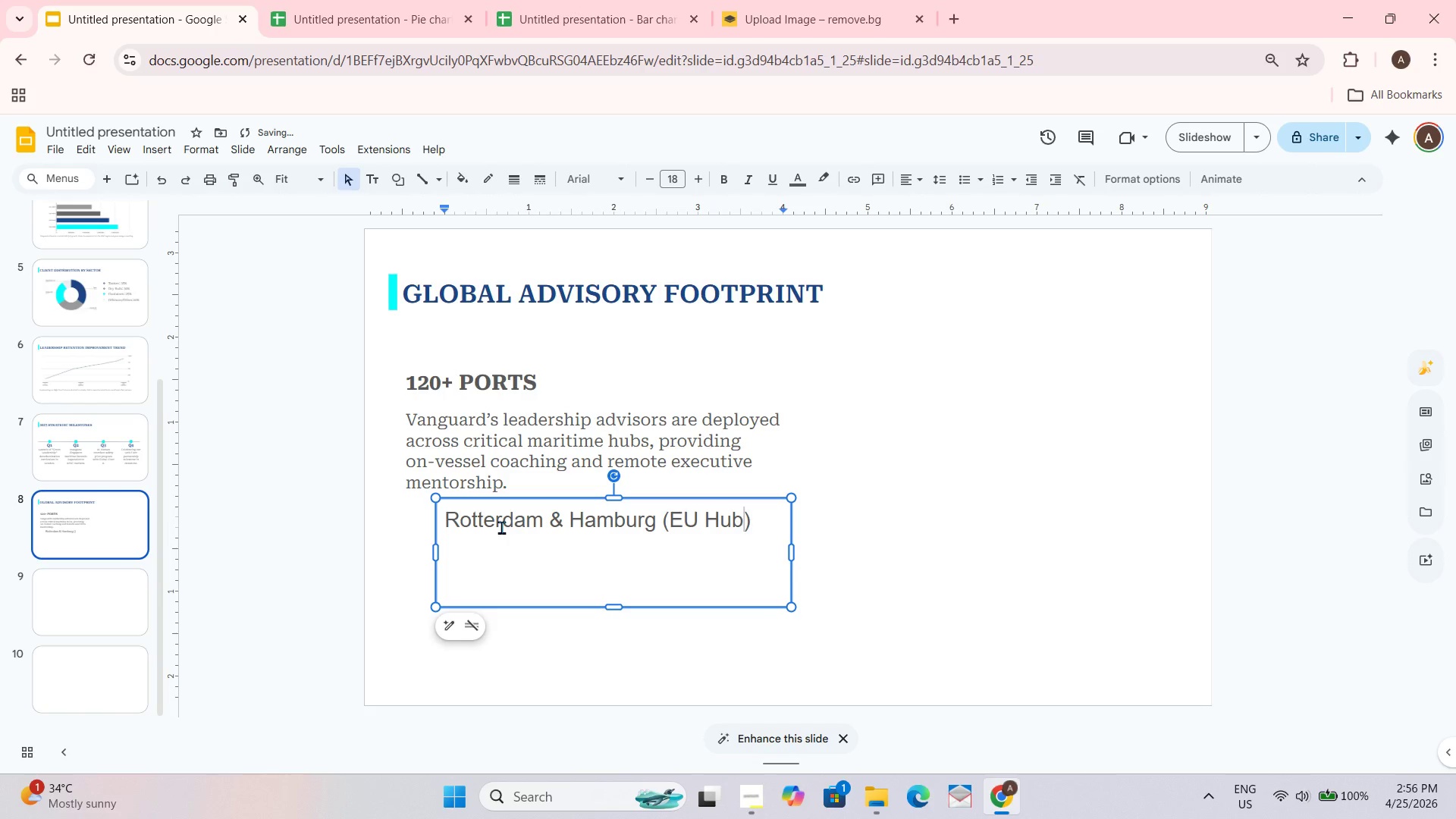 
key(ArrowRight)
 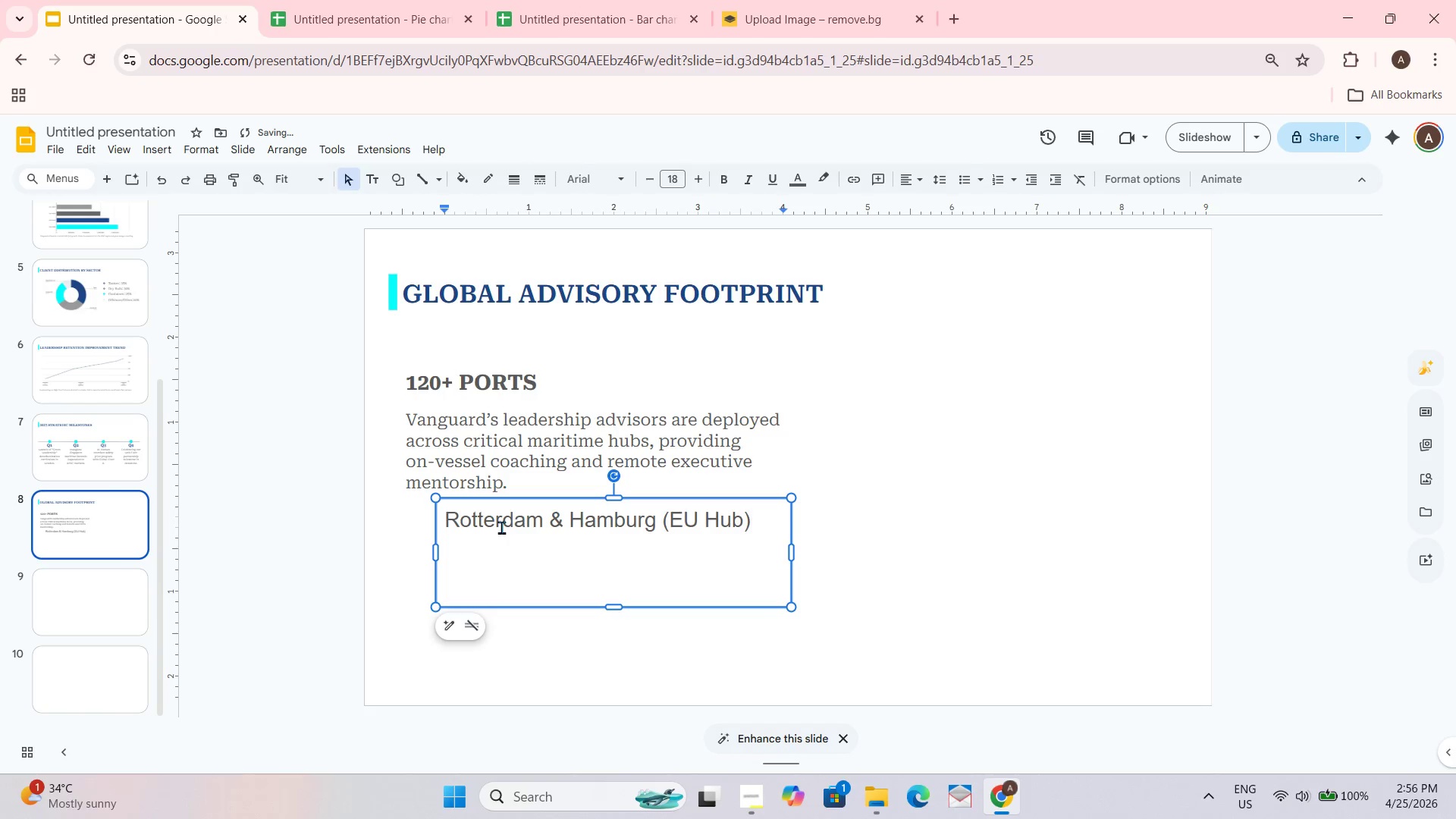 
key(Enter)
 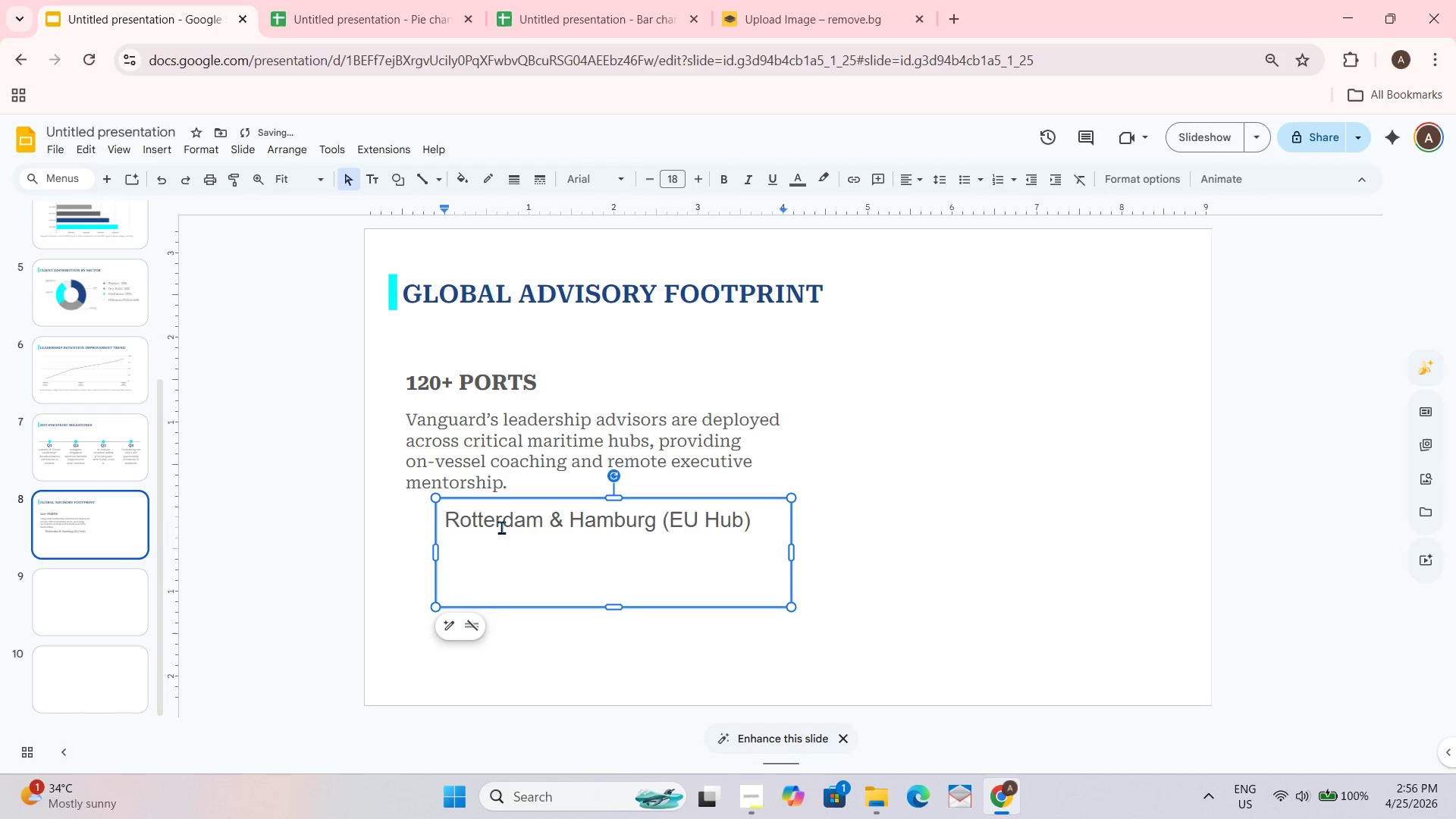 
key(Backspace)
 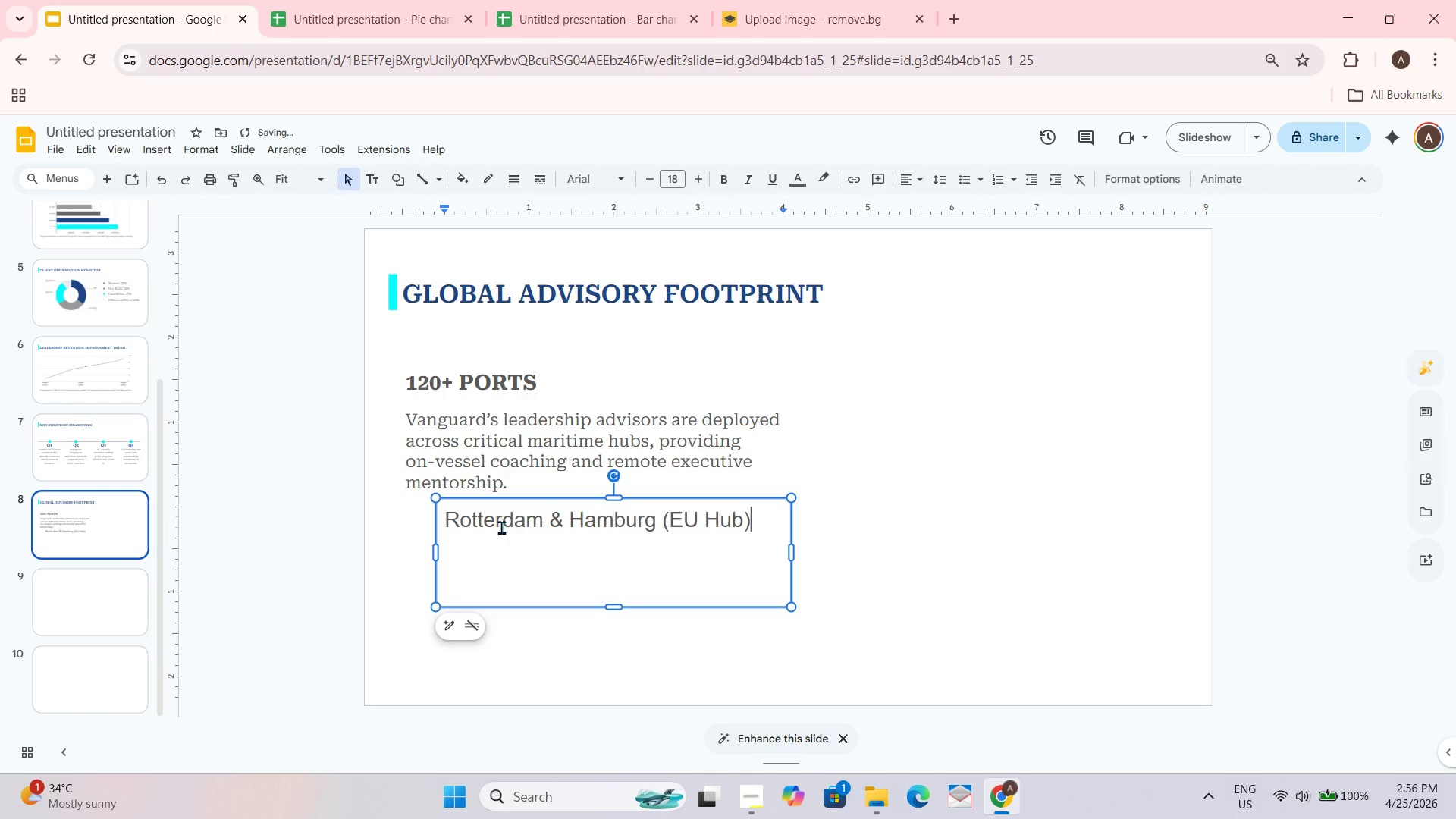 
key(Shift+Enter)
 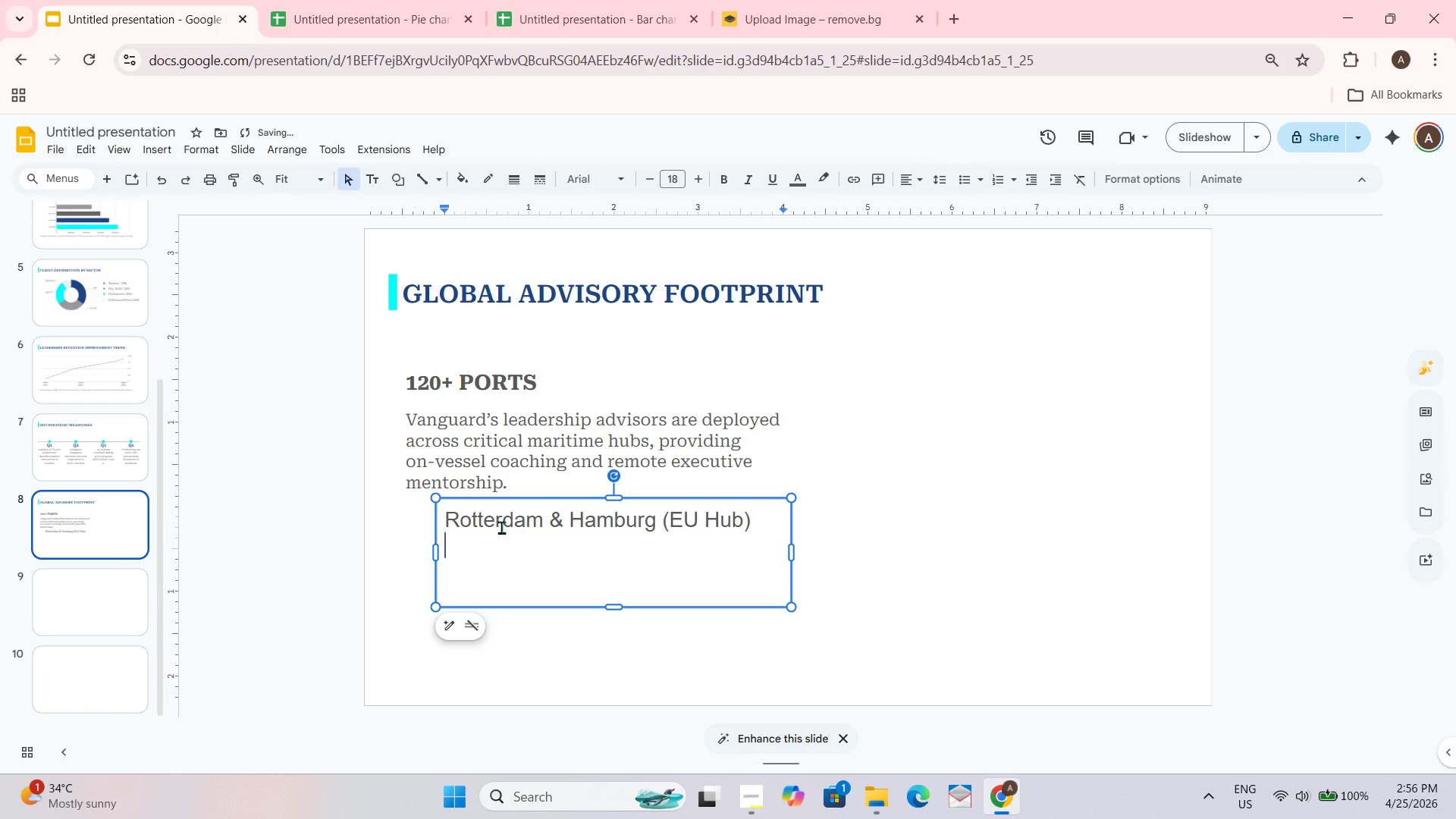 
key(Shift+Enter)
 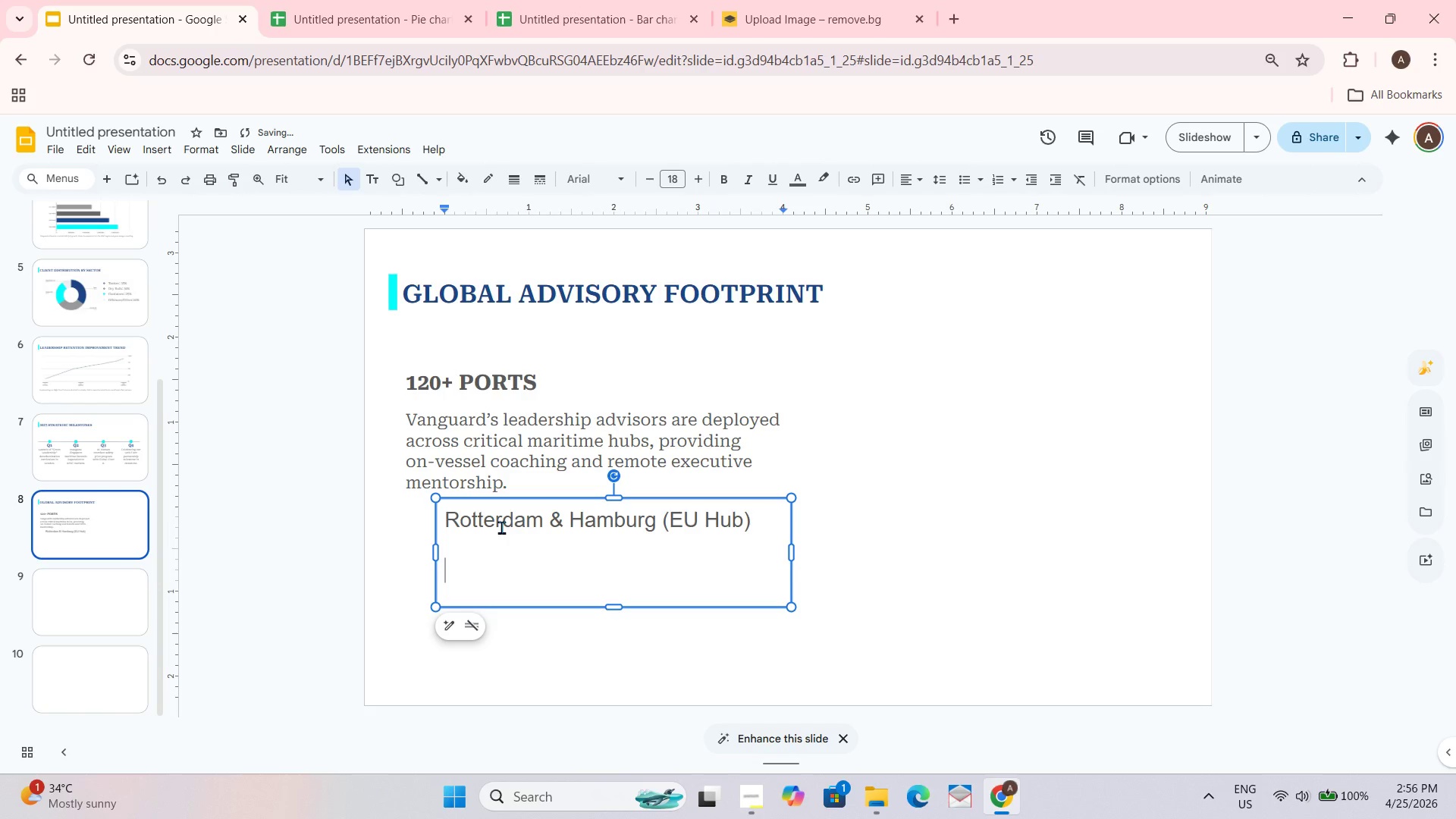 
key(Backspace)
type(Singapore & Shanghai ())
 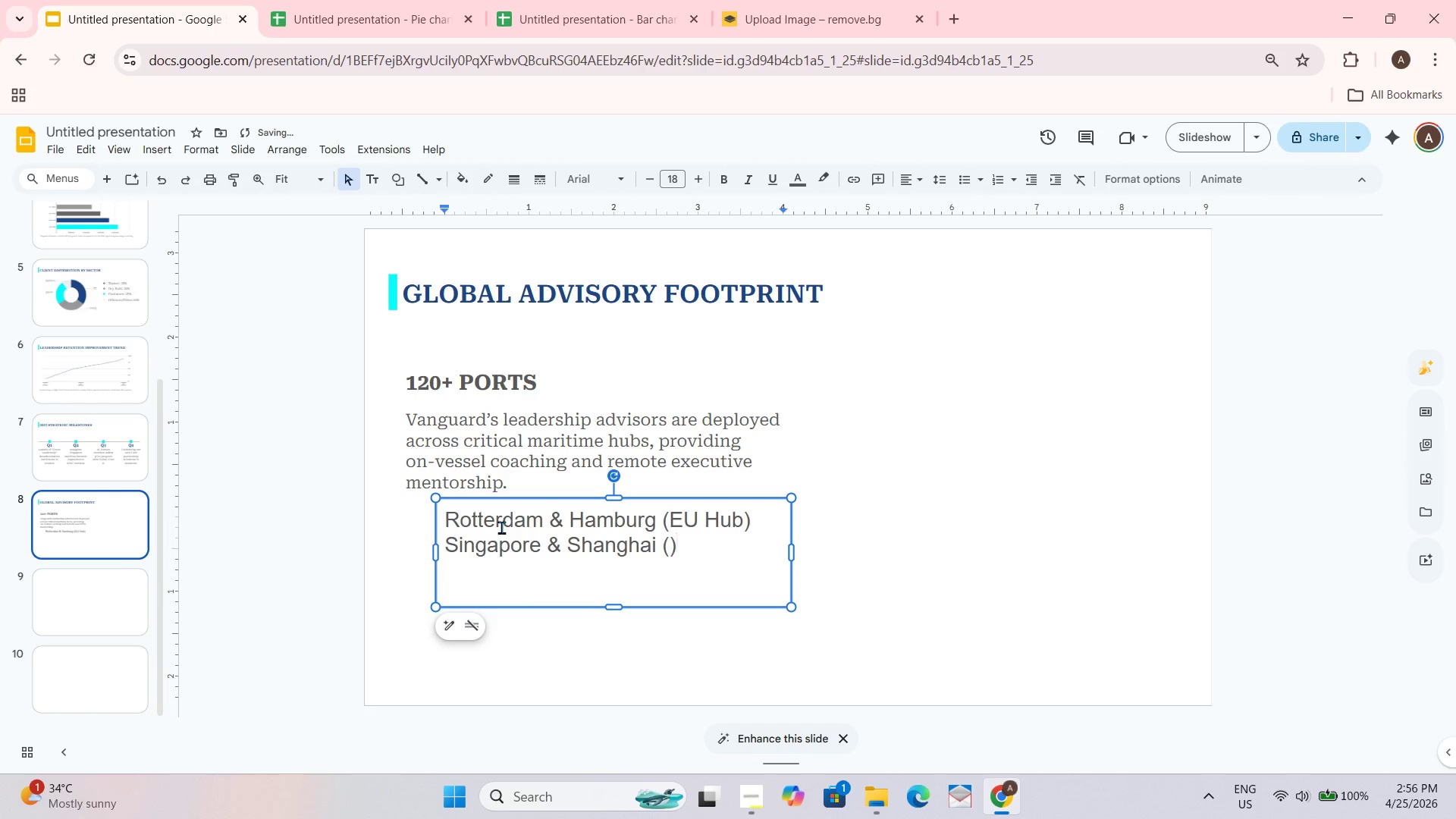 
key(ArrowLeft)
 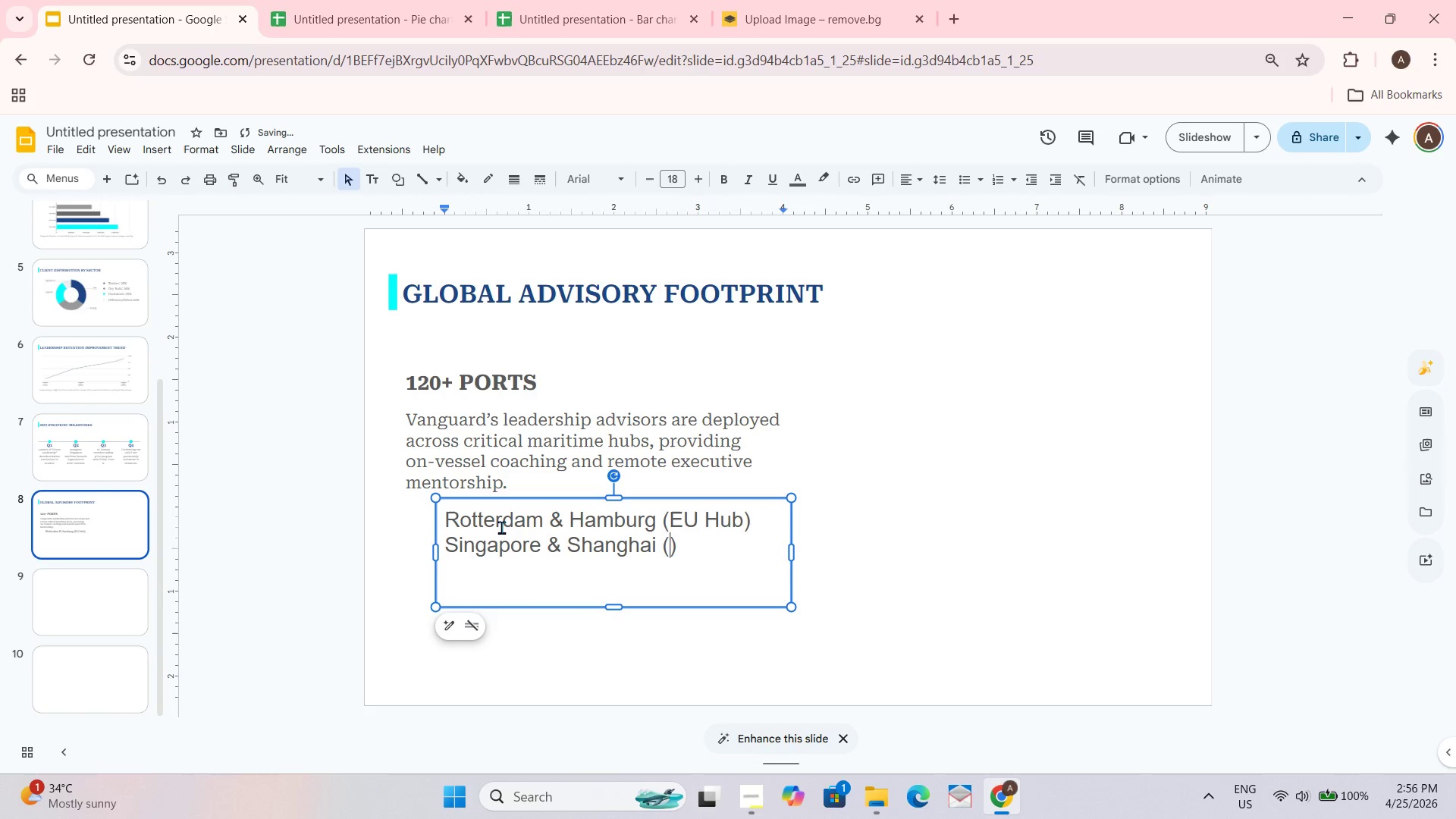 
type(APAC Hub)
 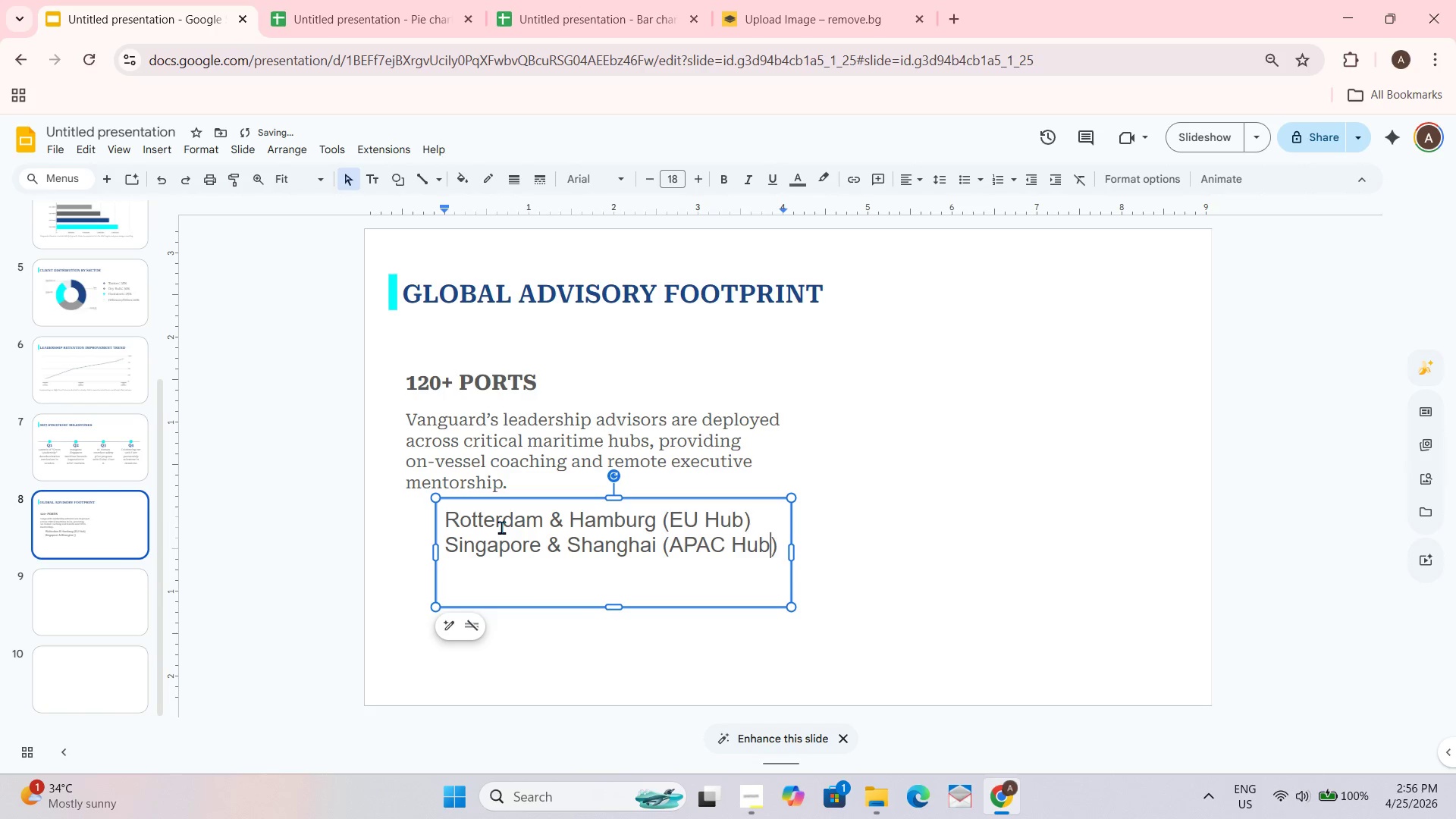 
key(ArrowRight)
 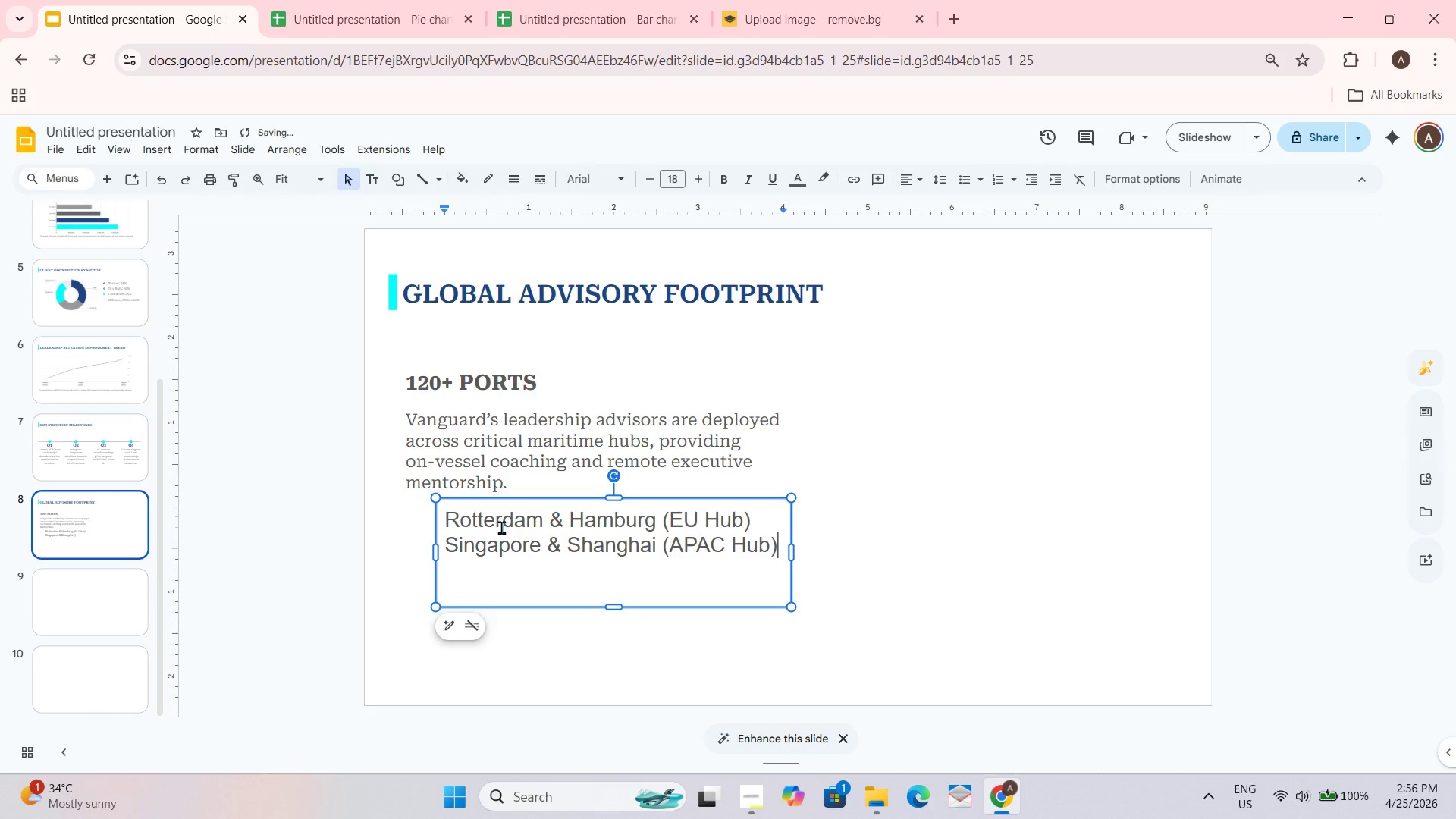 
key(Tab)
type(Houston & Panama ())
 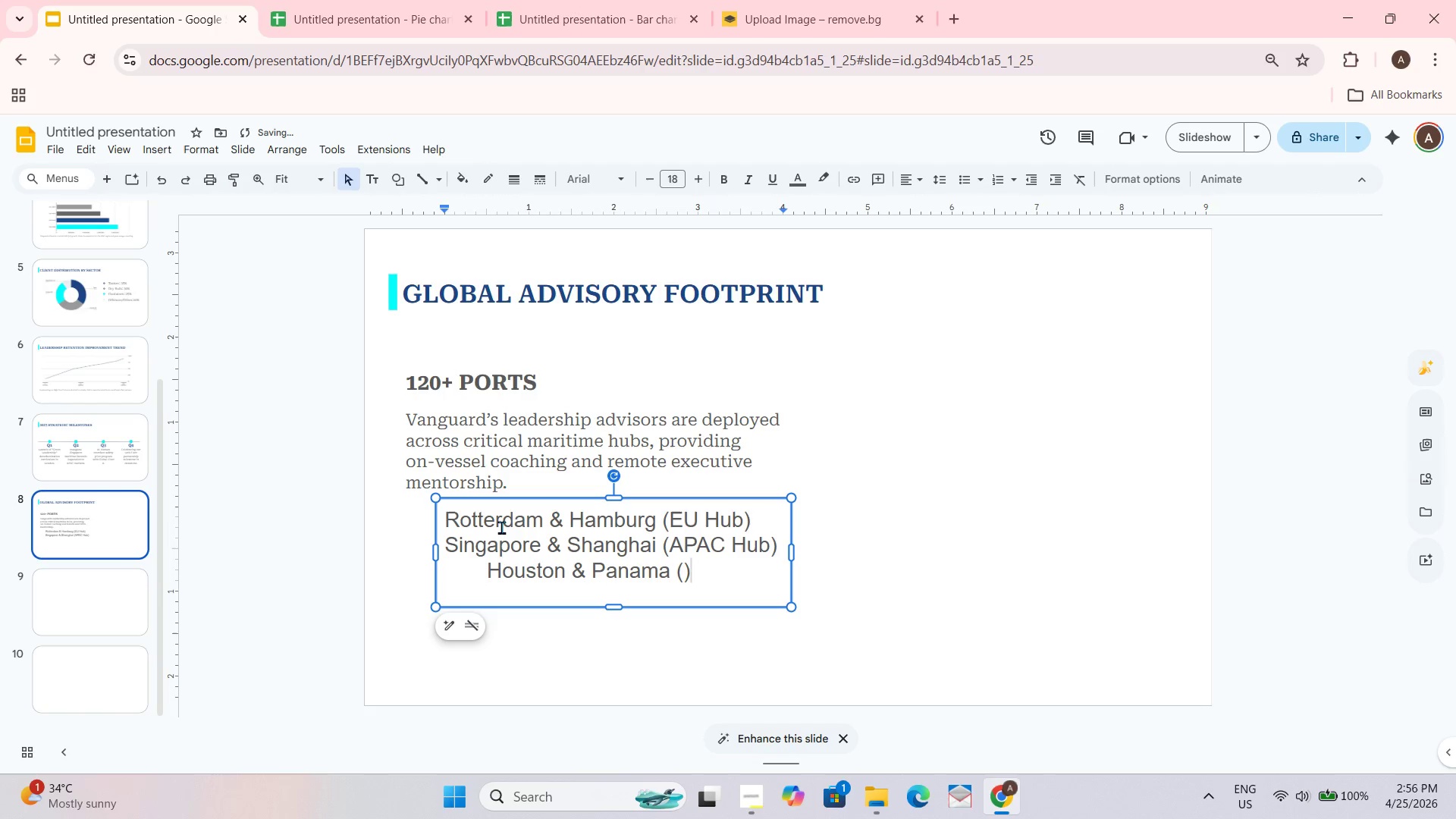 
key(ArrowLeft)
 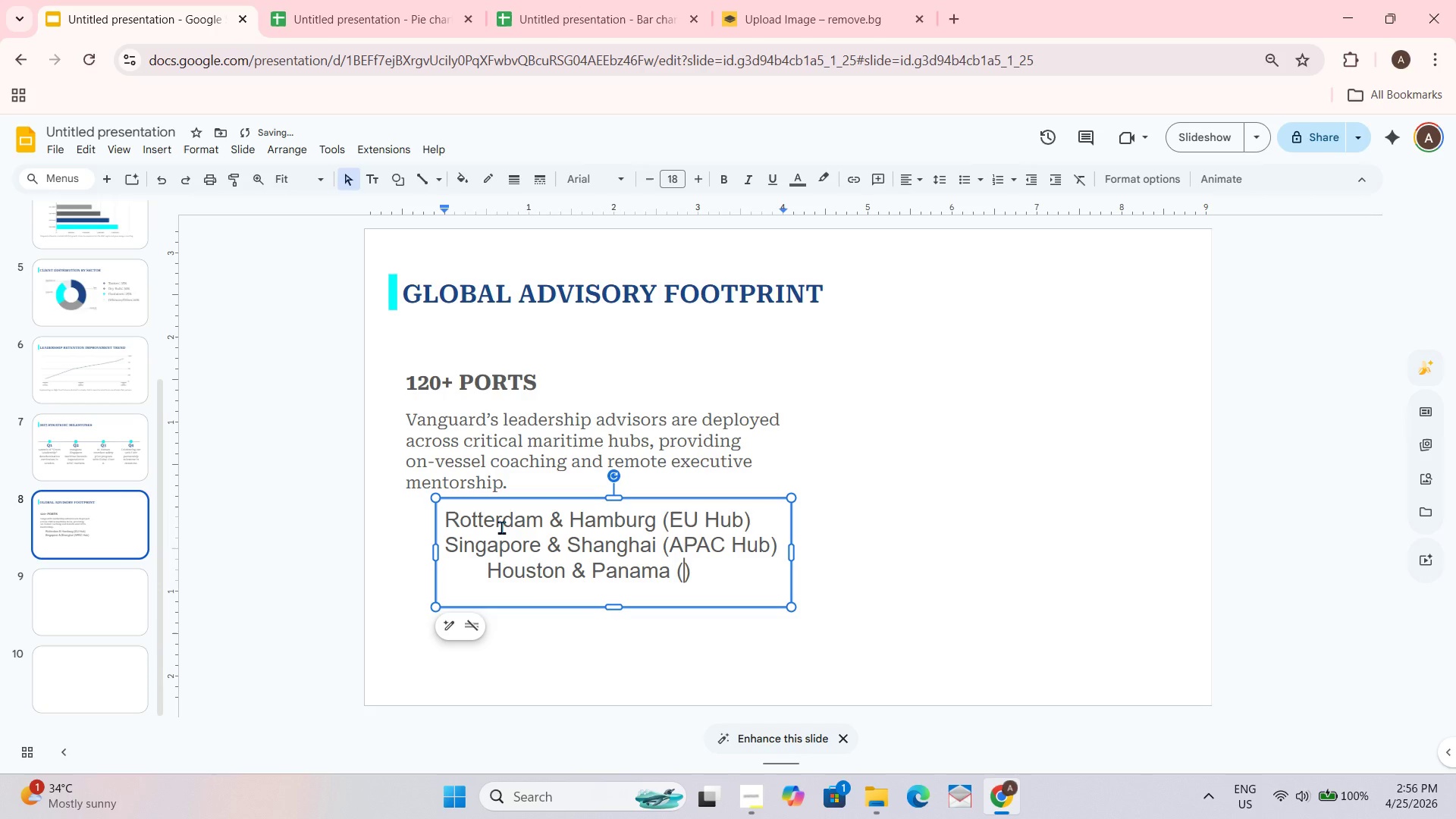 
type(Americas Hub)
 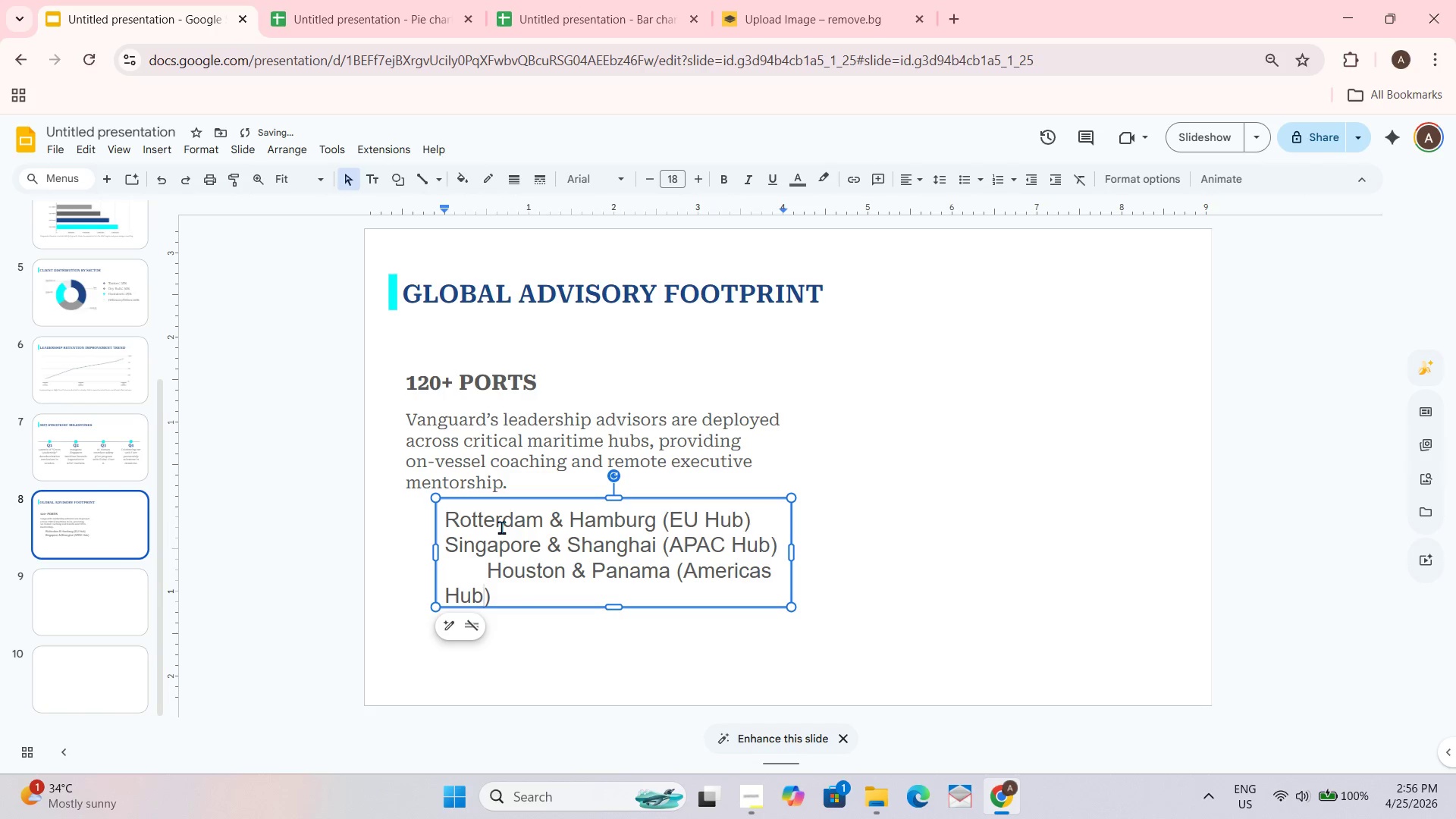 
left_click([485, 571])
 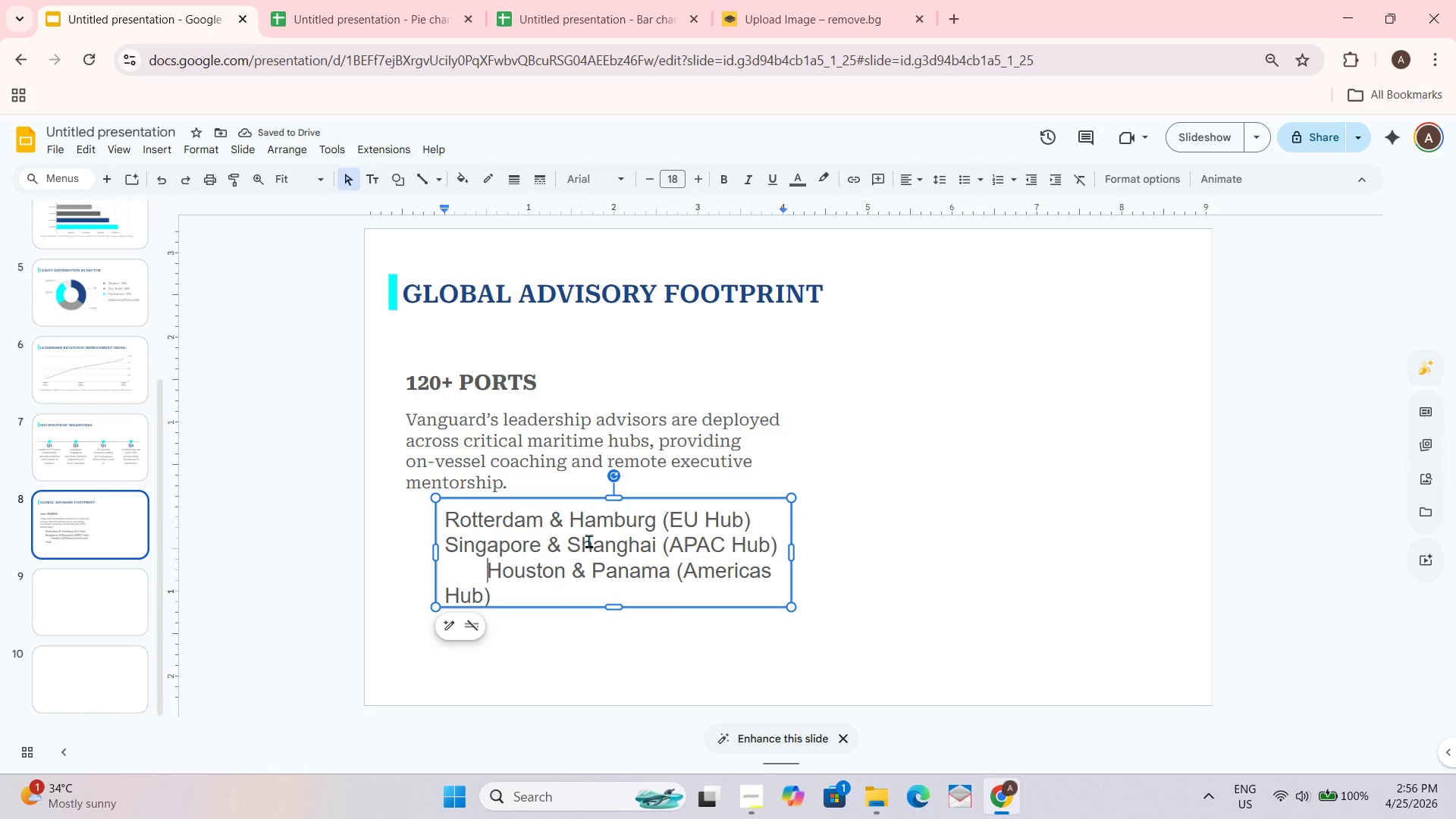 
key(Backspace)
 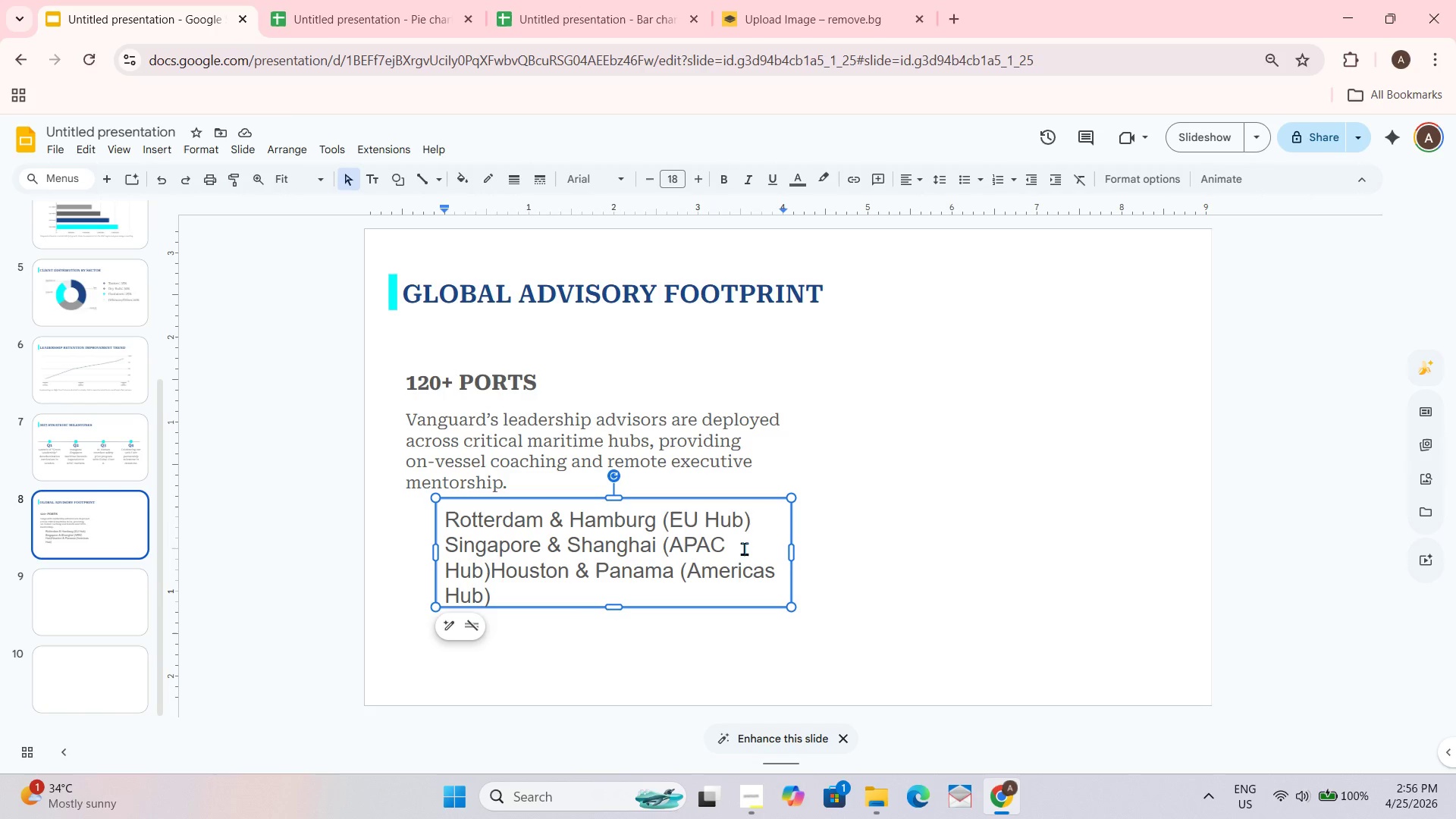 
wait(7.47)
 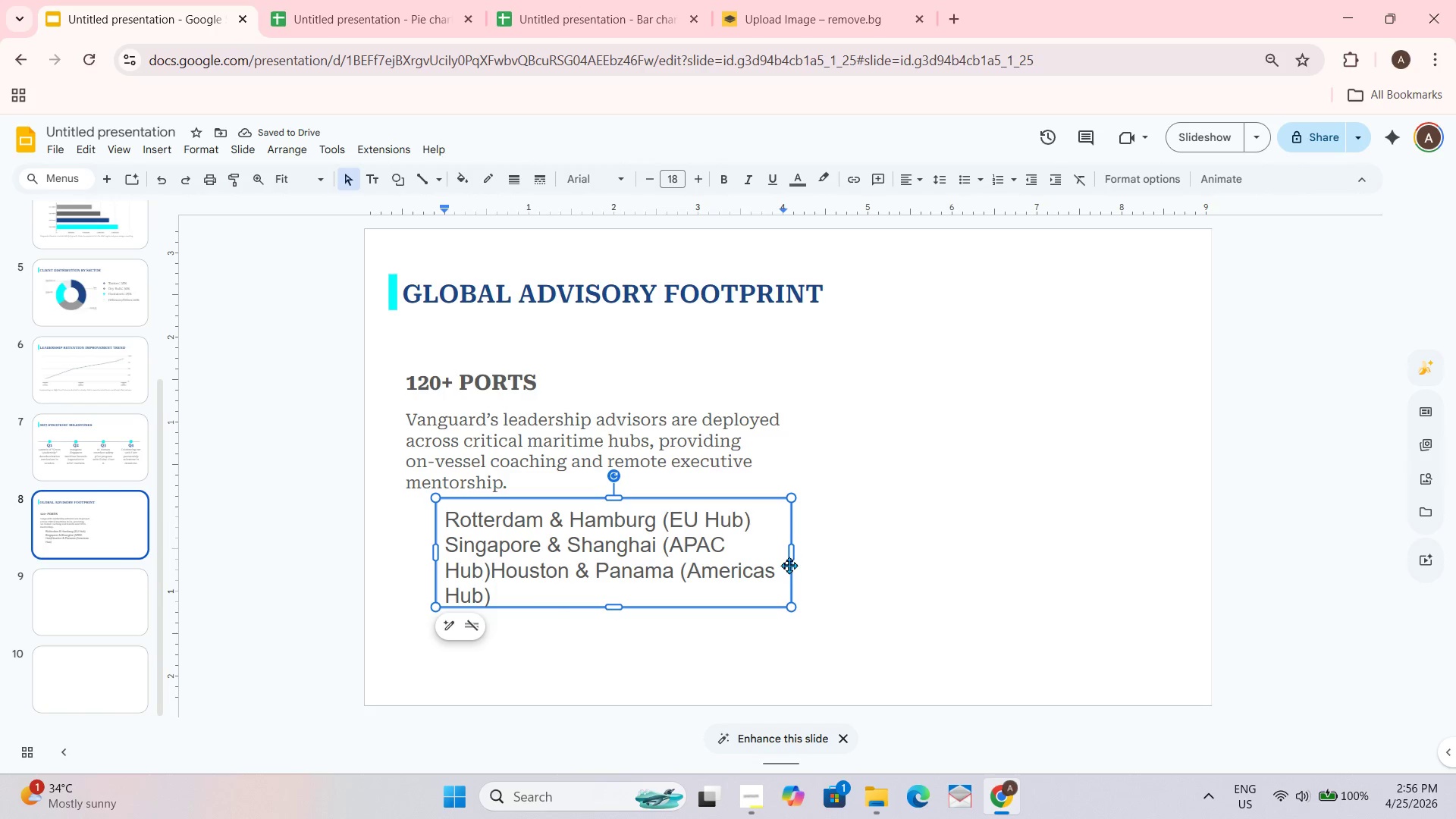 
left_click([447, 571])
 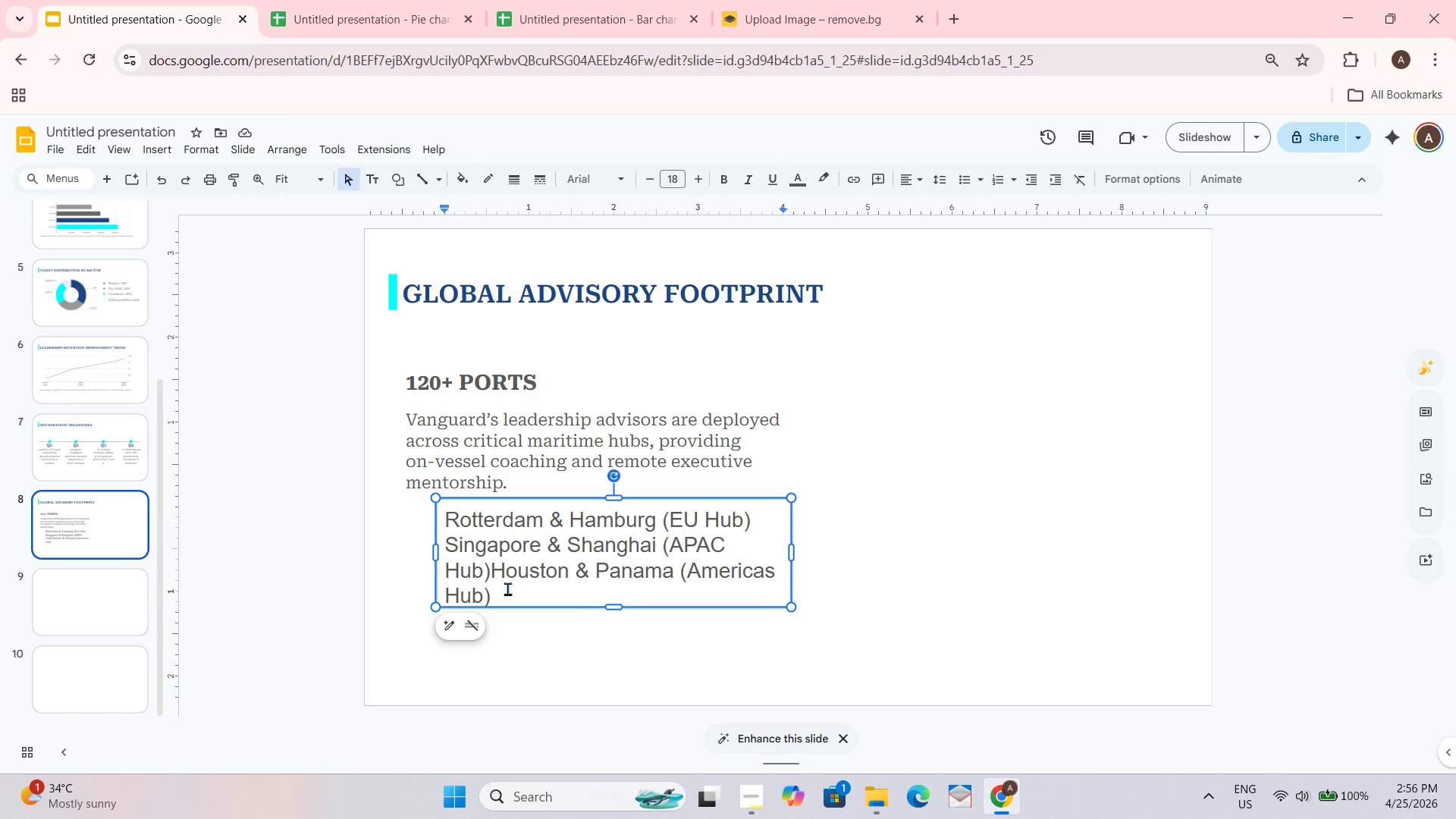 
key(Backspace)
 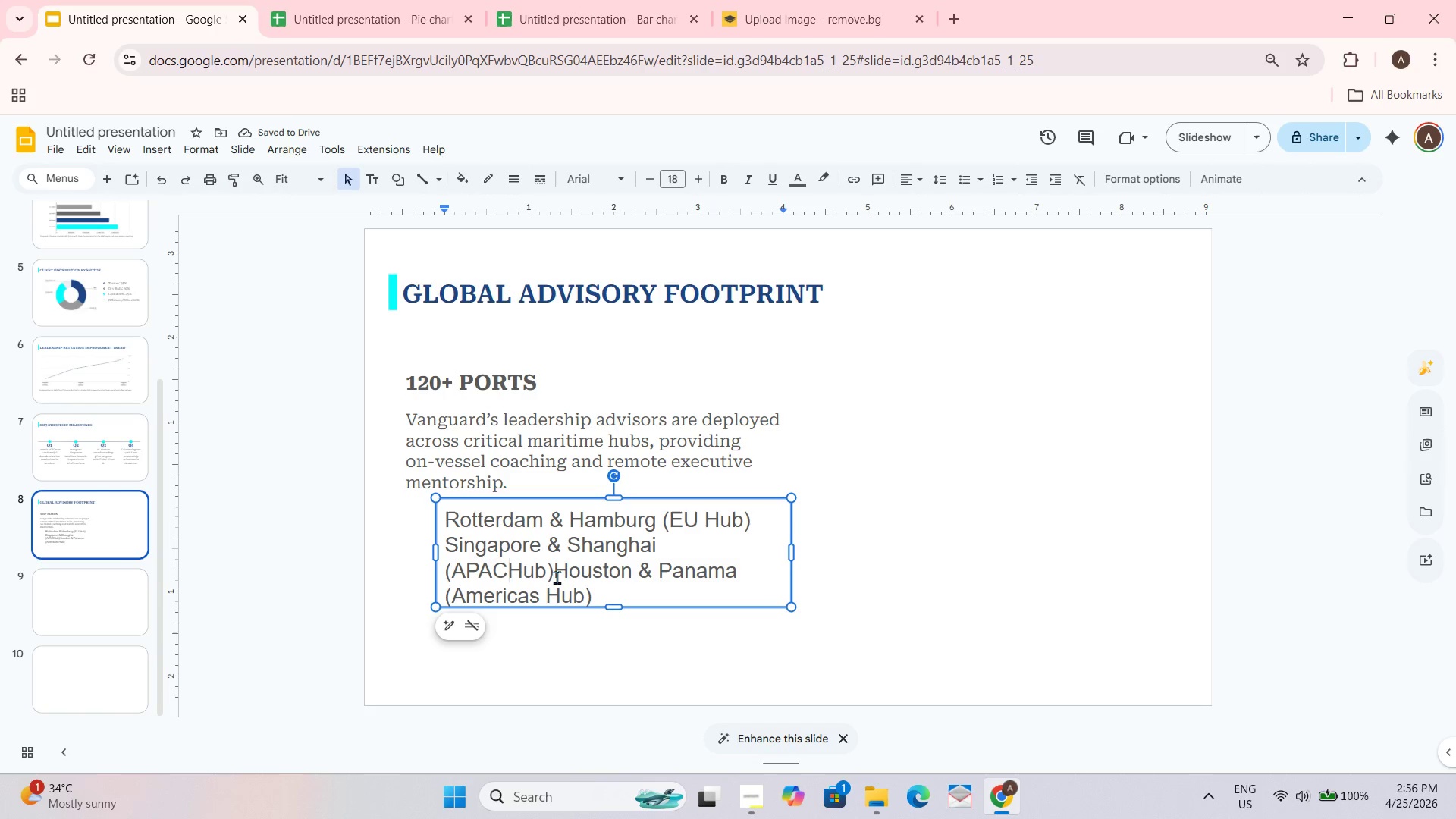 
left_click([557, 575])
 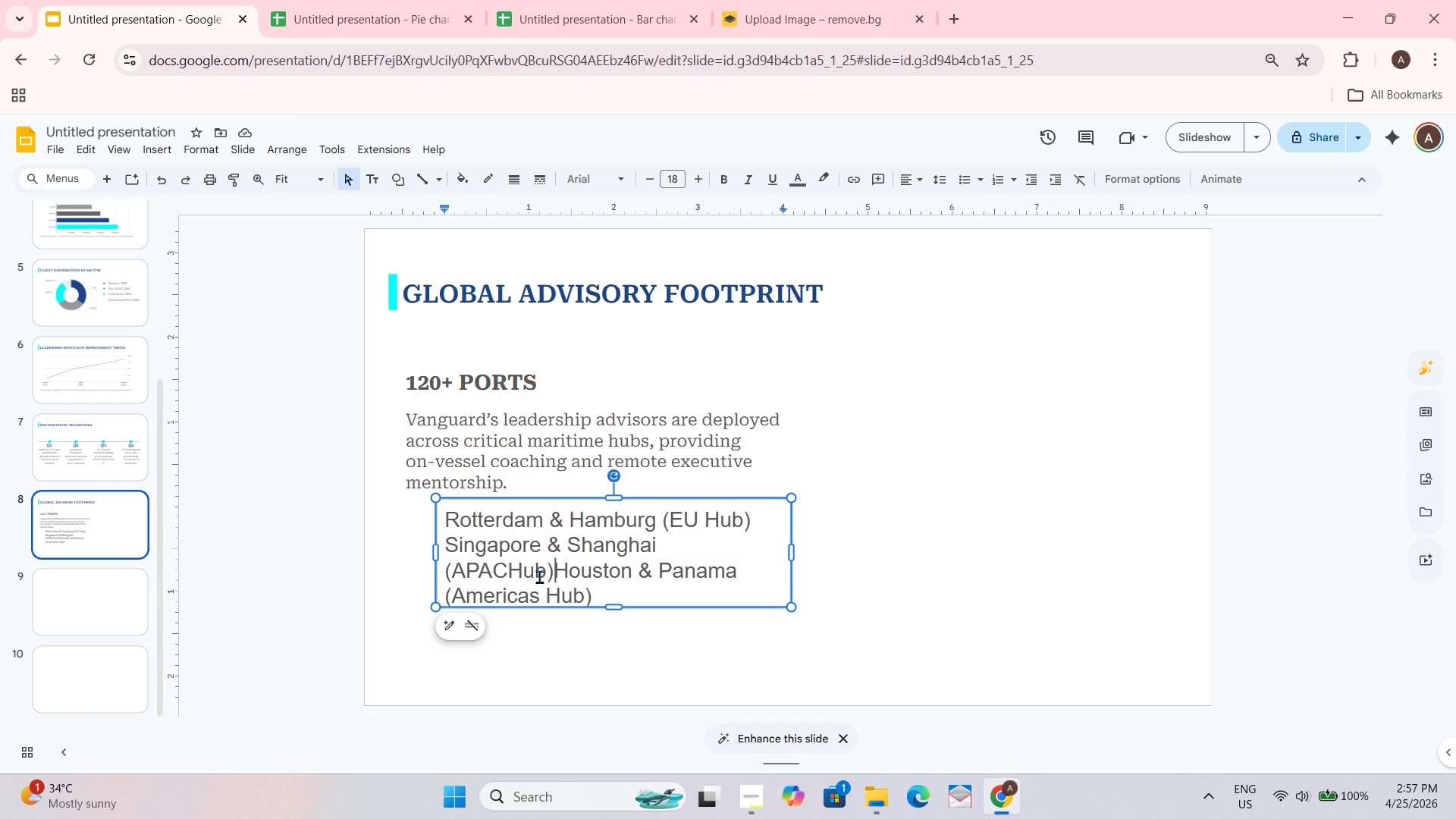 
key(Enter)
 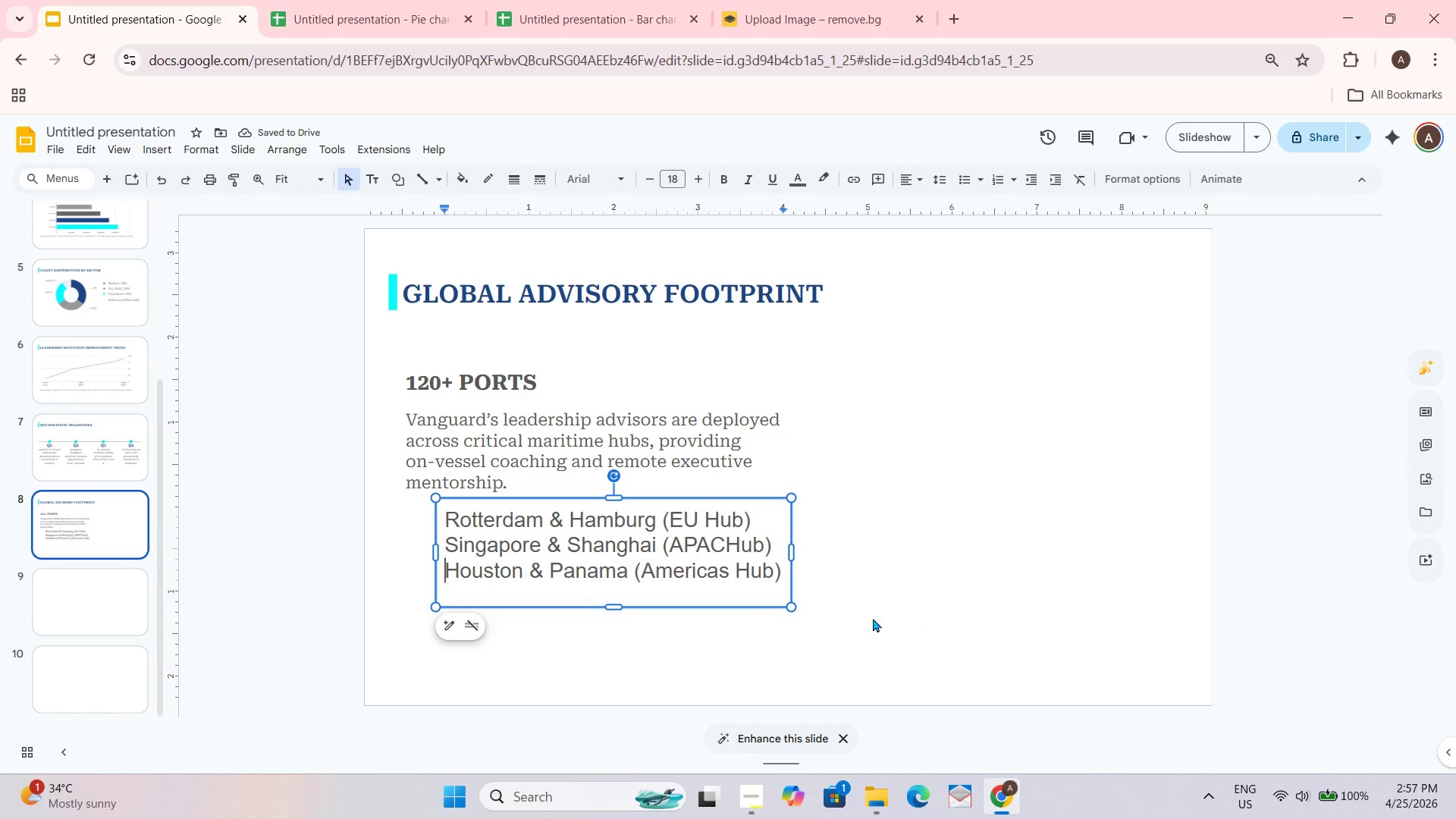 
left_click([727, 542])
 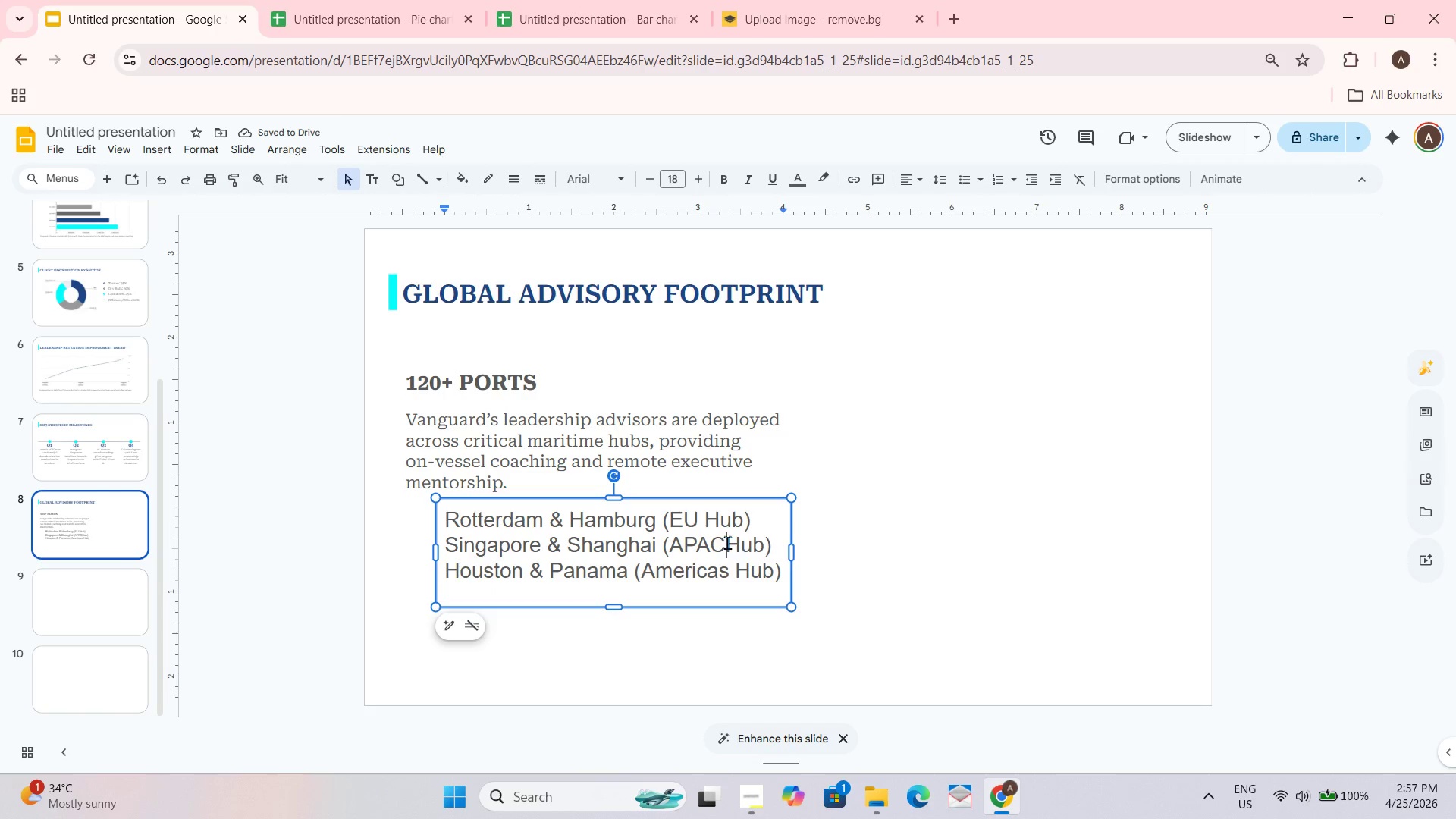 
key(Space)
 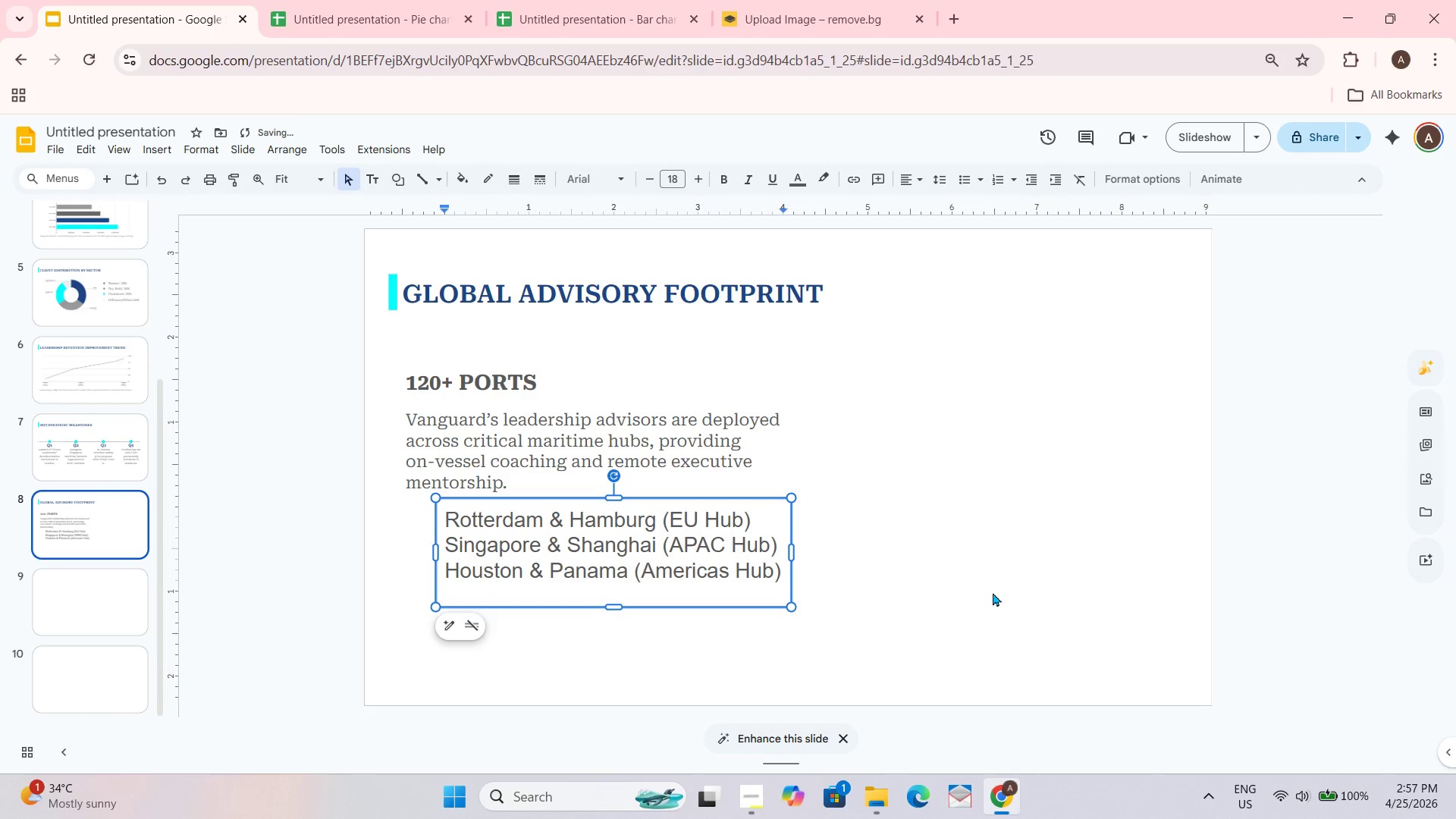 
key(Control+A)
 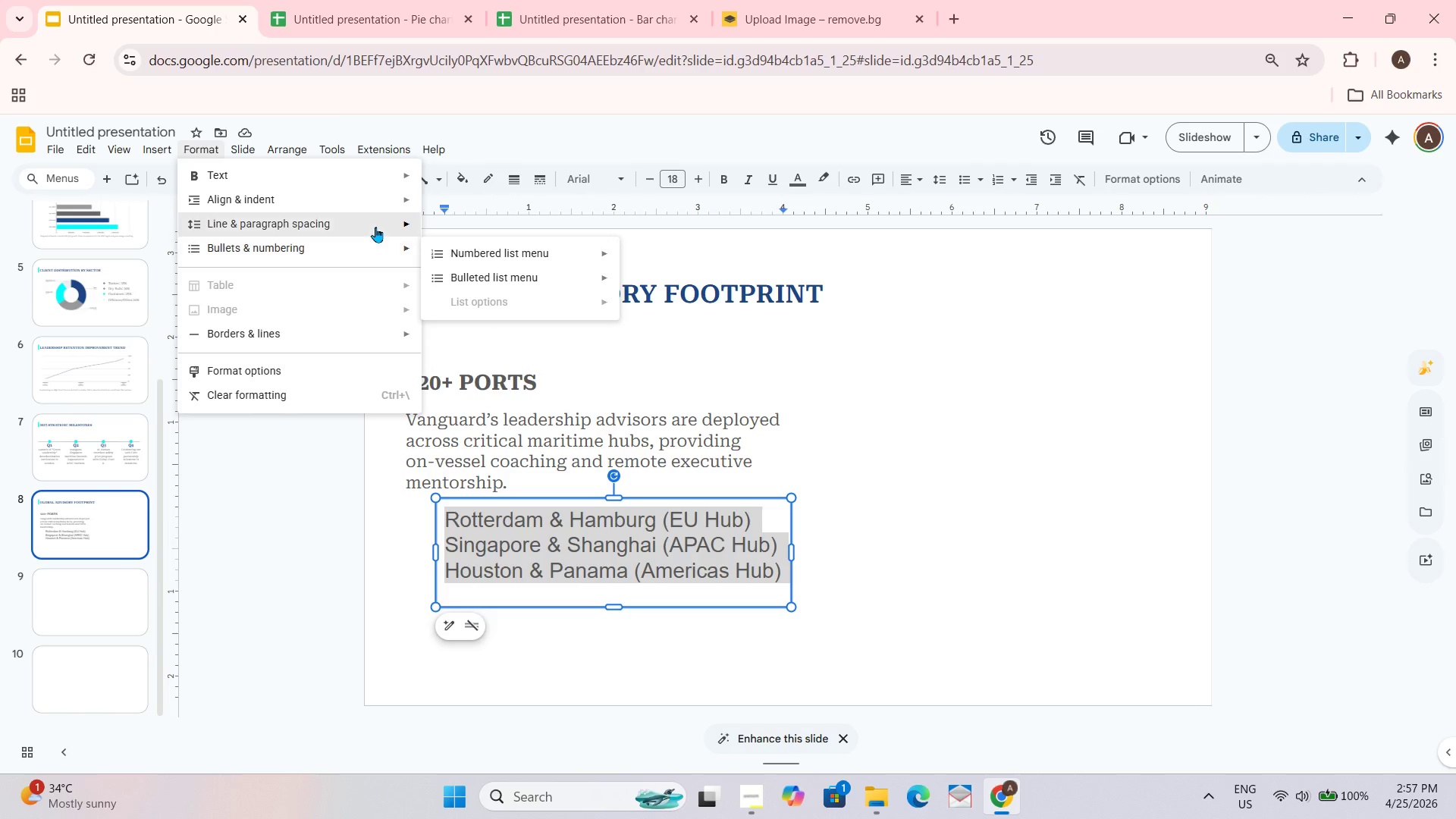 
left_click([506, 275])
 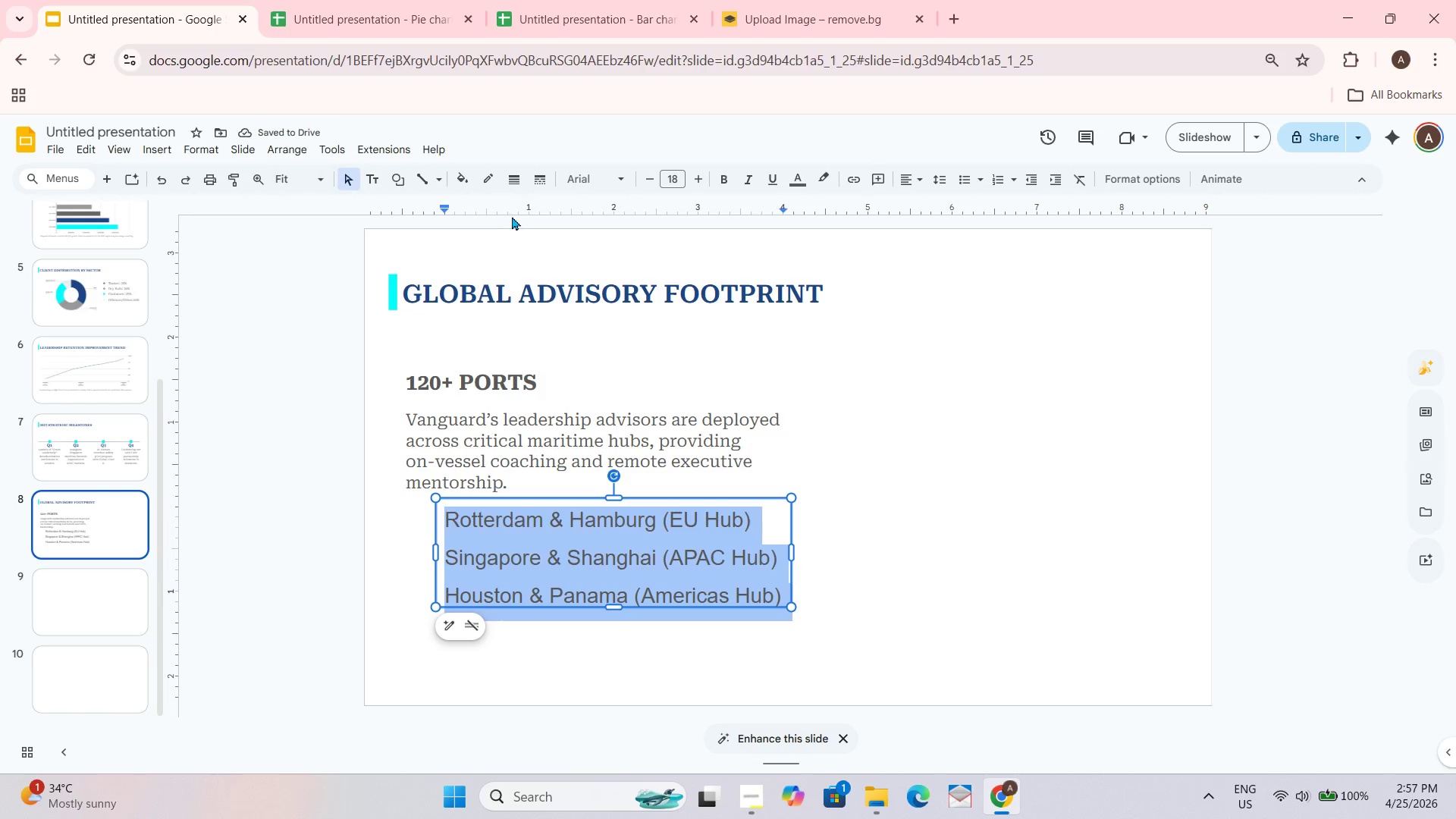 
left_click([593, 182])
 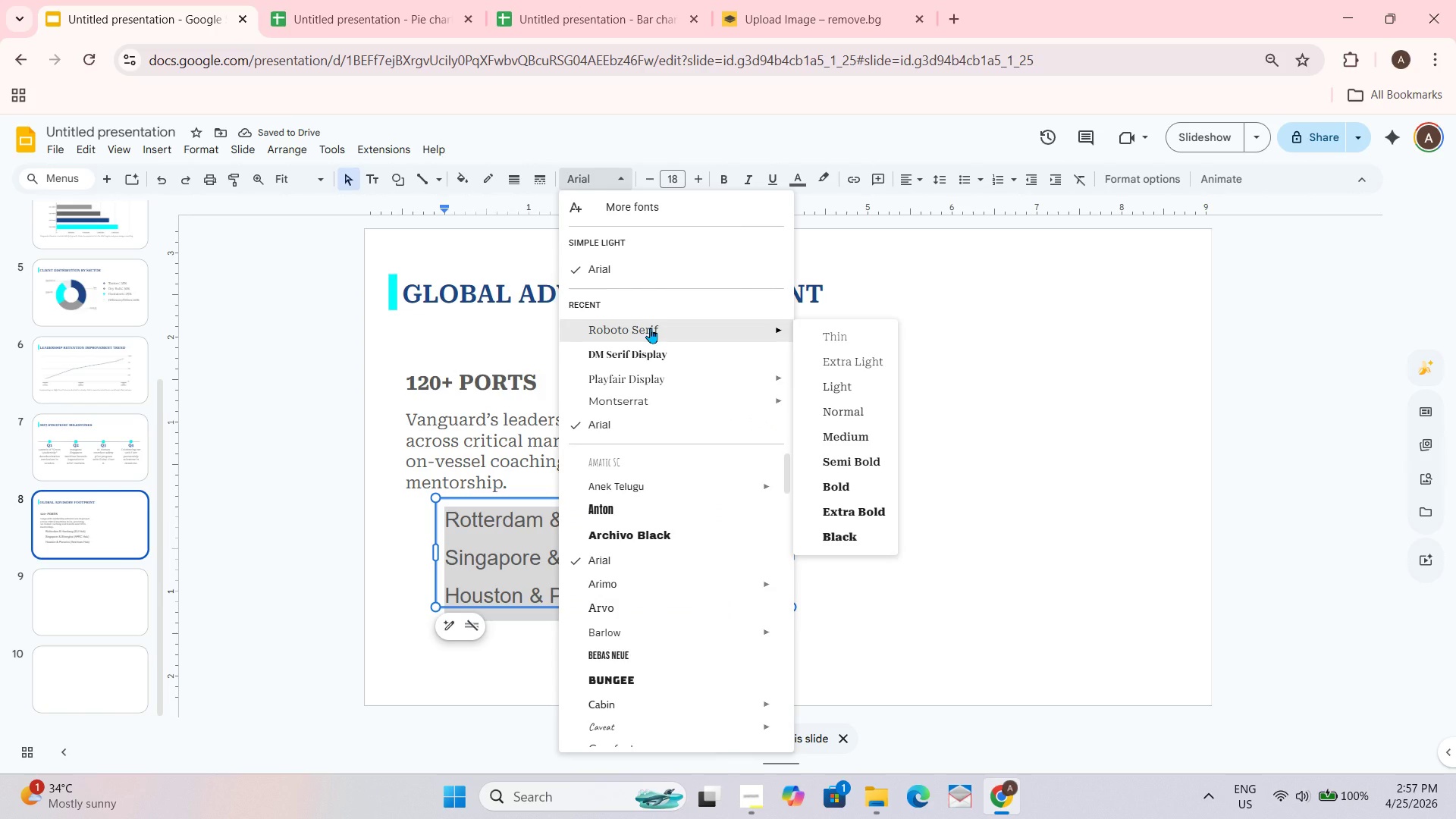 
left_click([650, 328])
 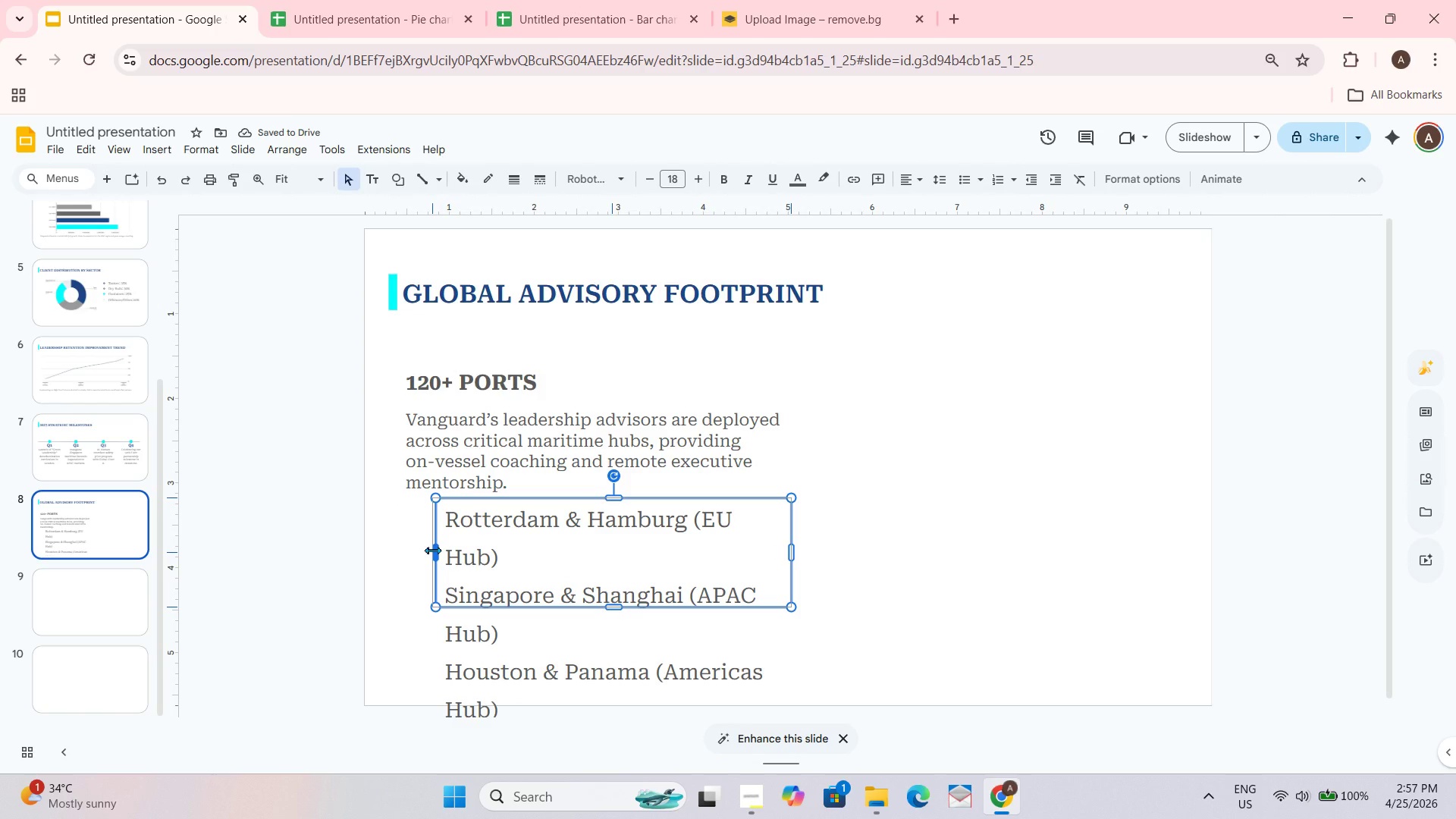 
key(Control+ControlLeft)
 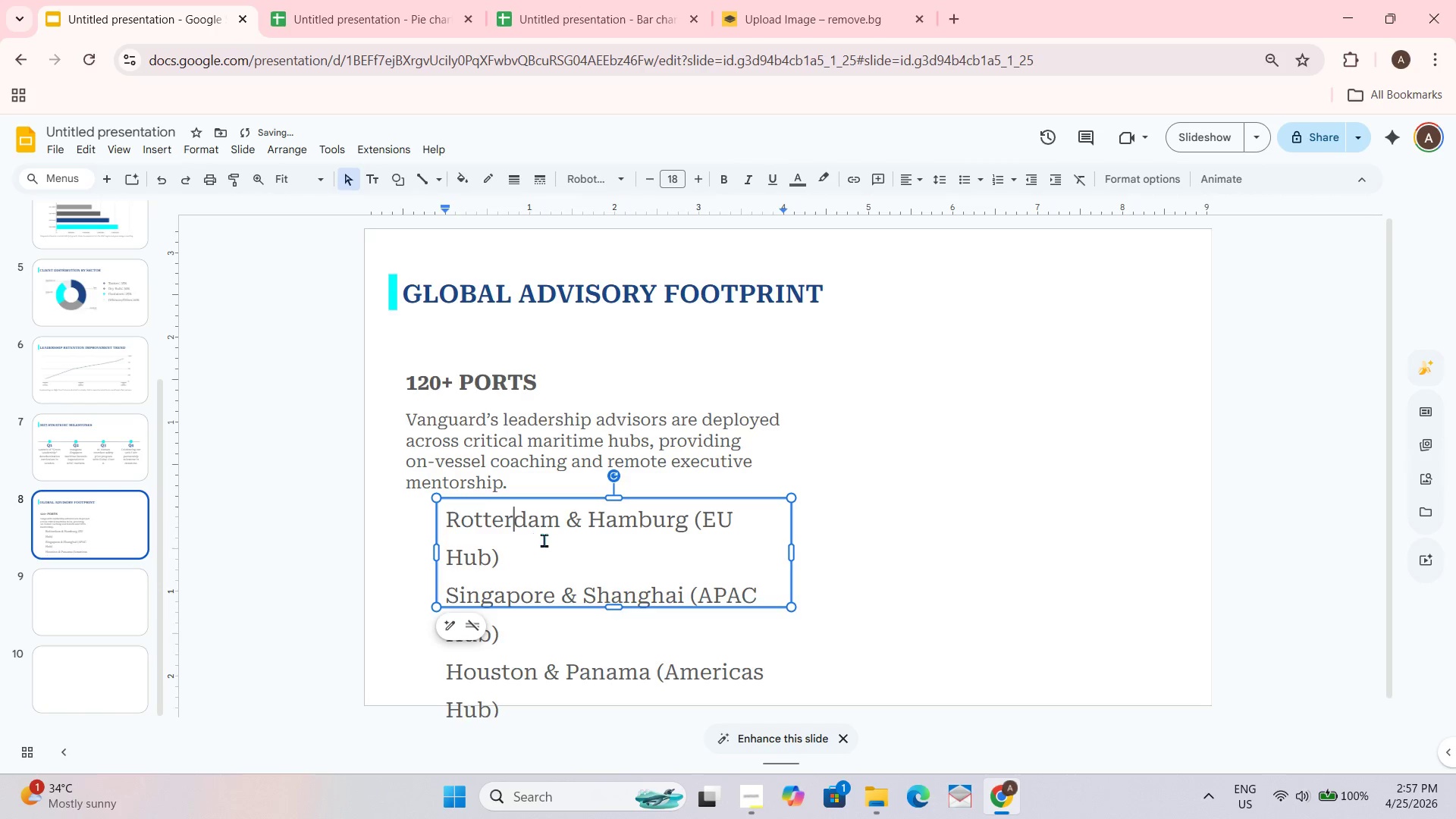 
key(Control+A)
 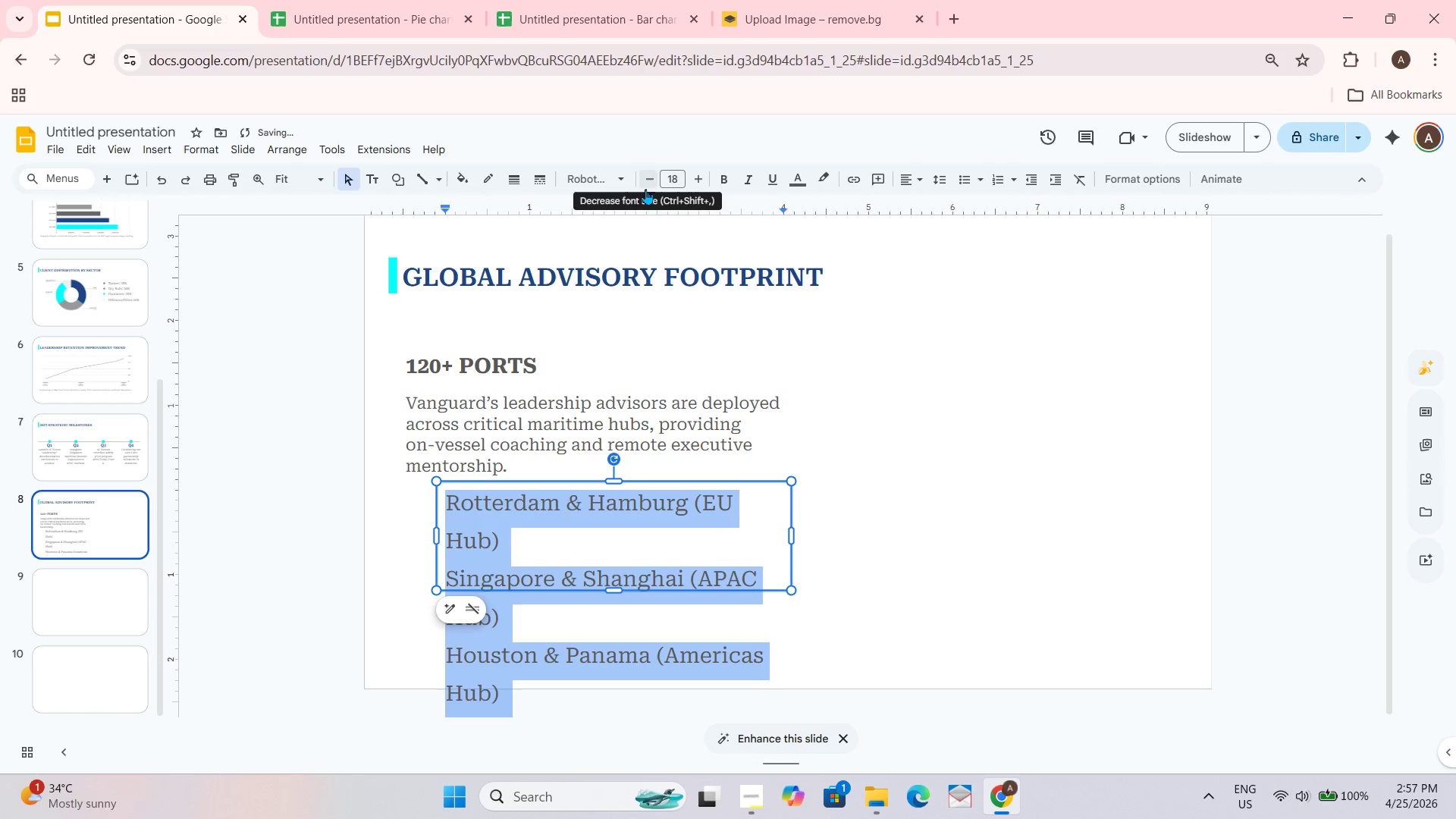 
double_click([645, 180])
 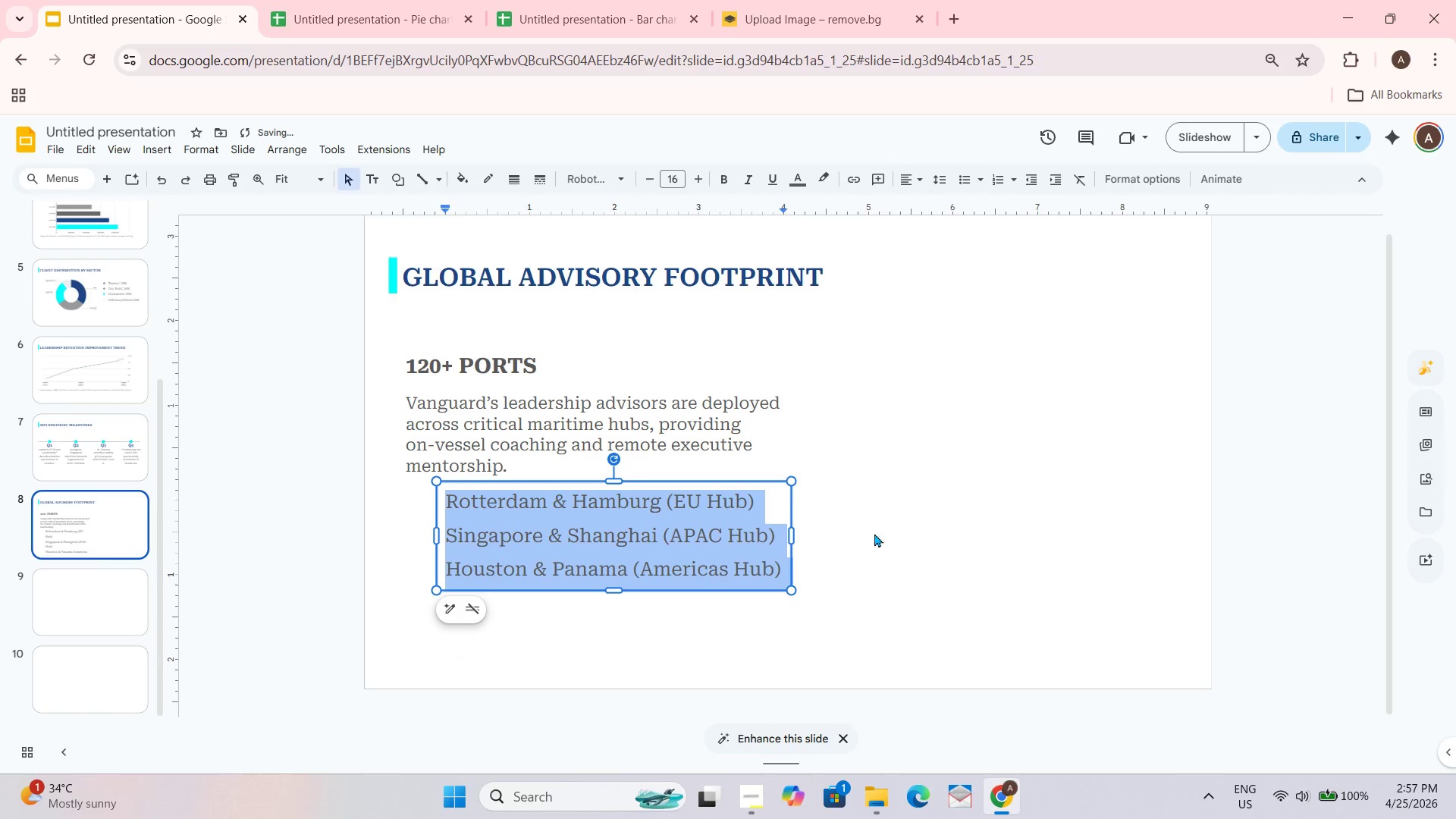 
left_click([886, 573])
 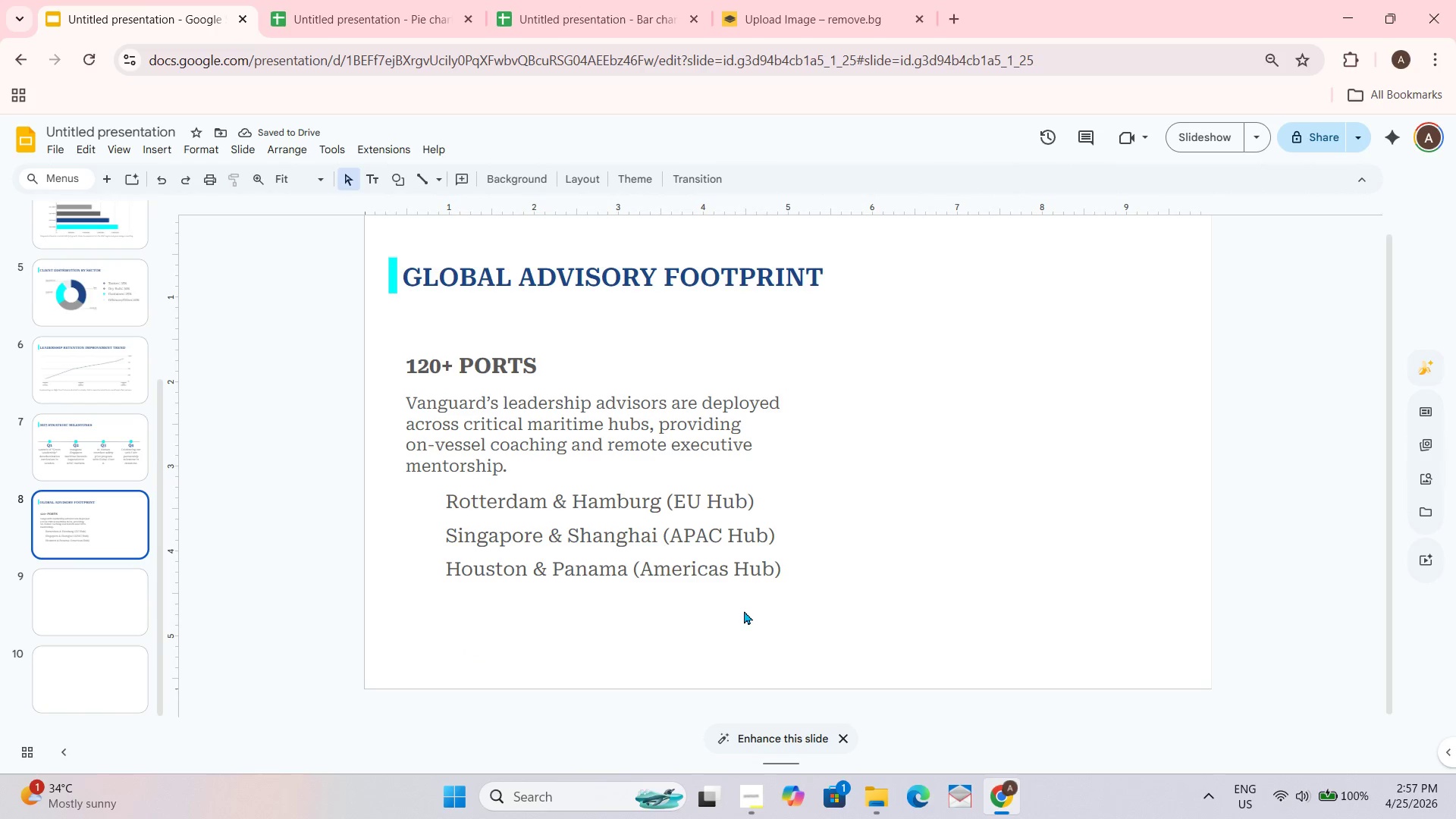 
left_click([460, 520])
 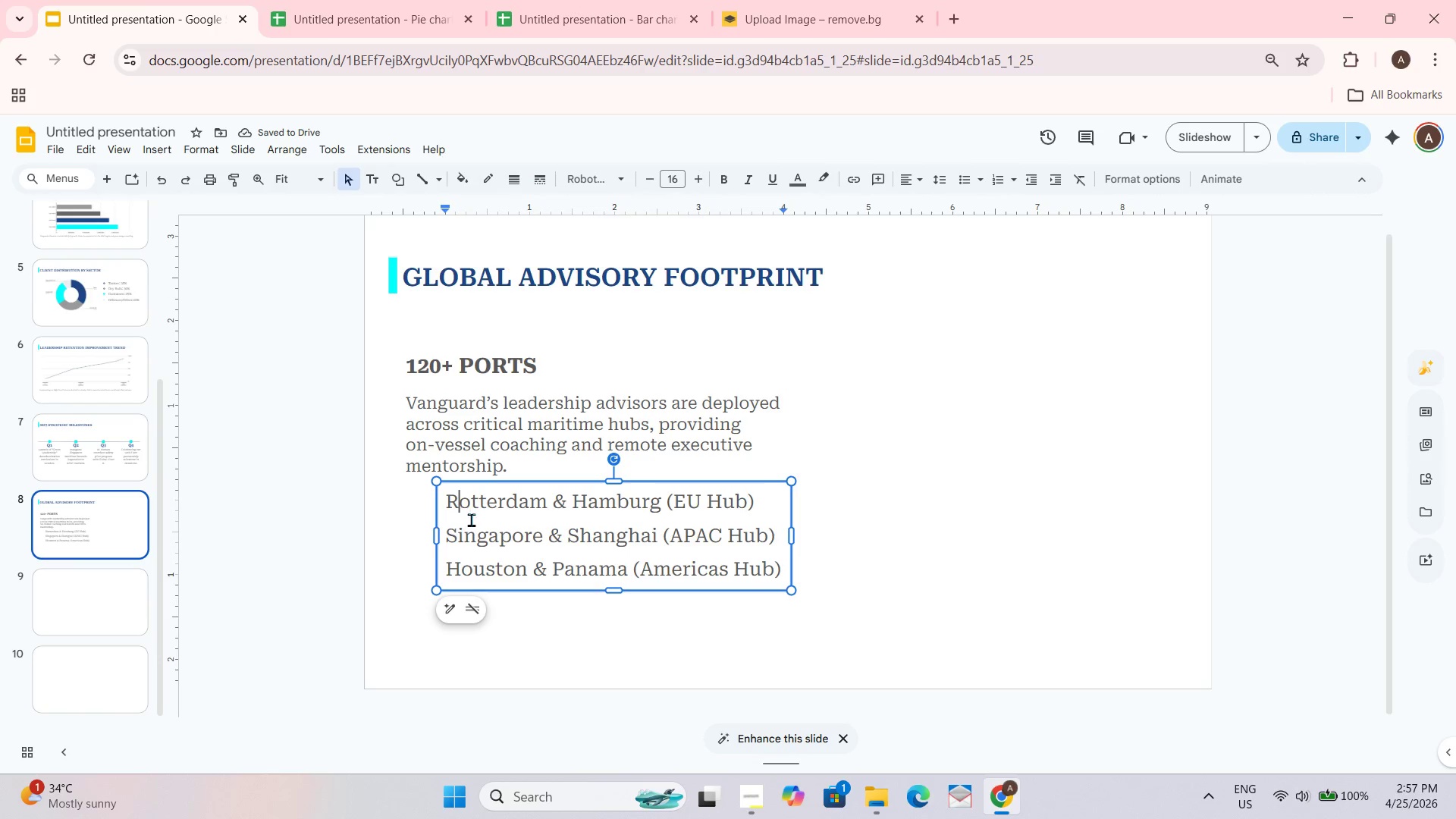 
key(Control+ControlLeft)
 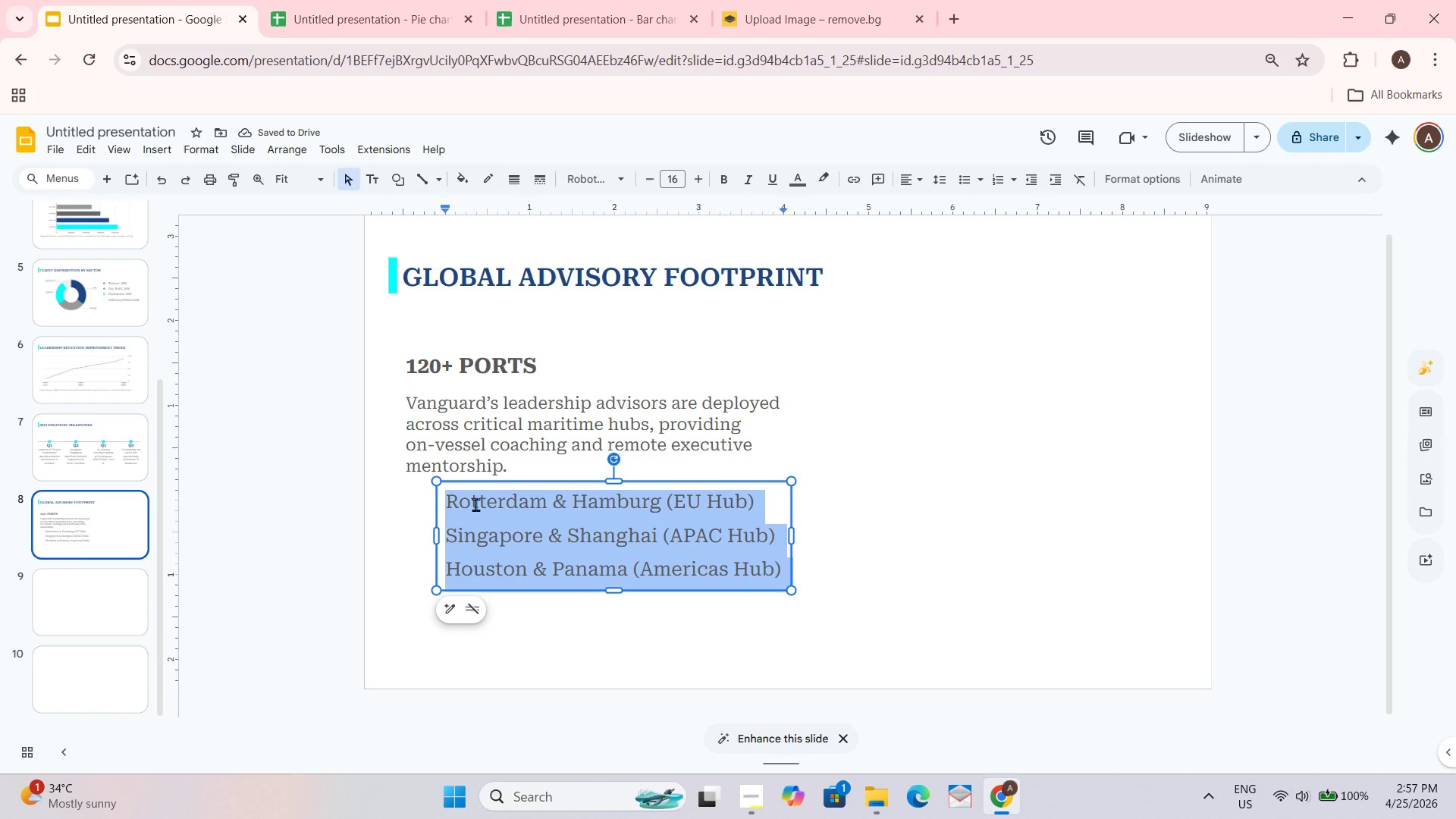 
key(Control+A)
 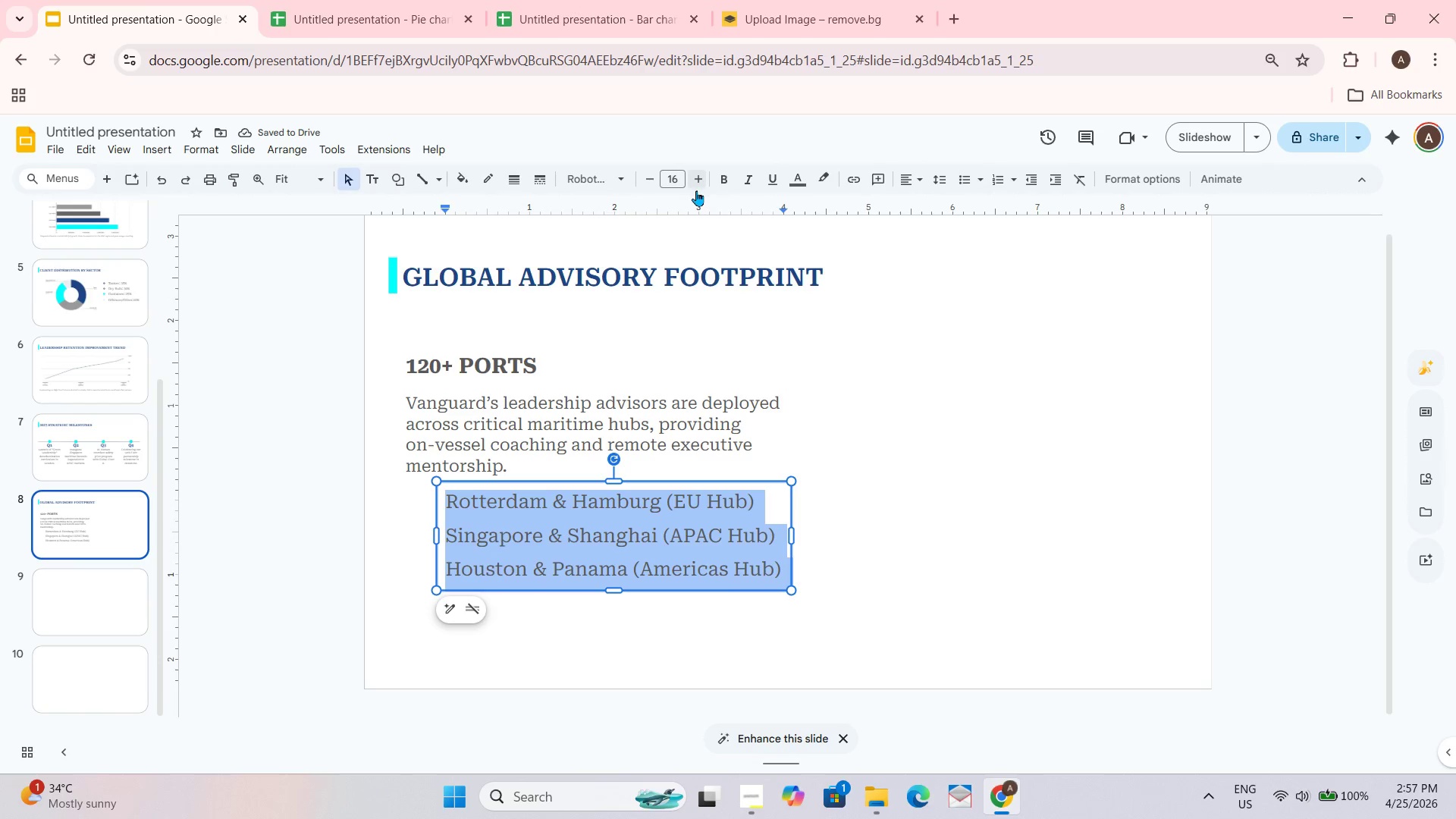 
double_click([642, 184])
 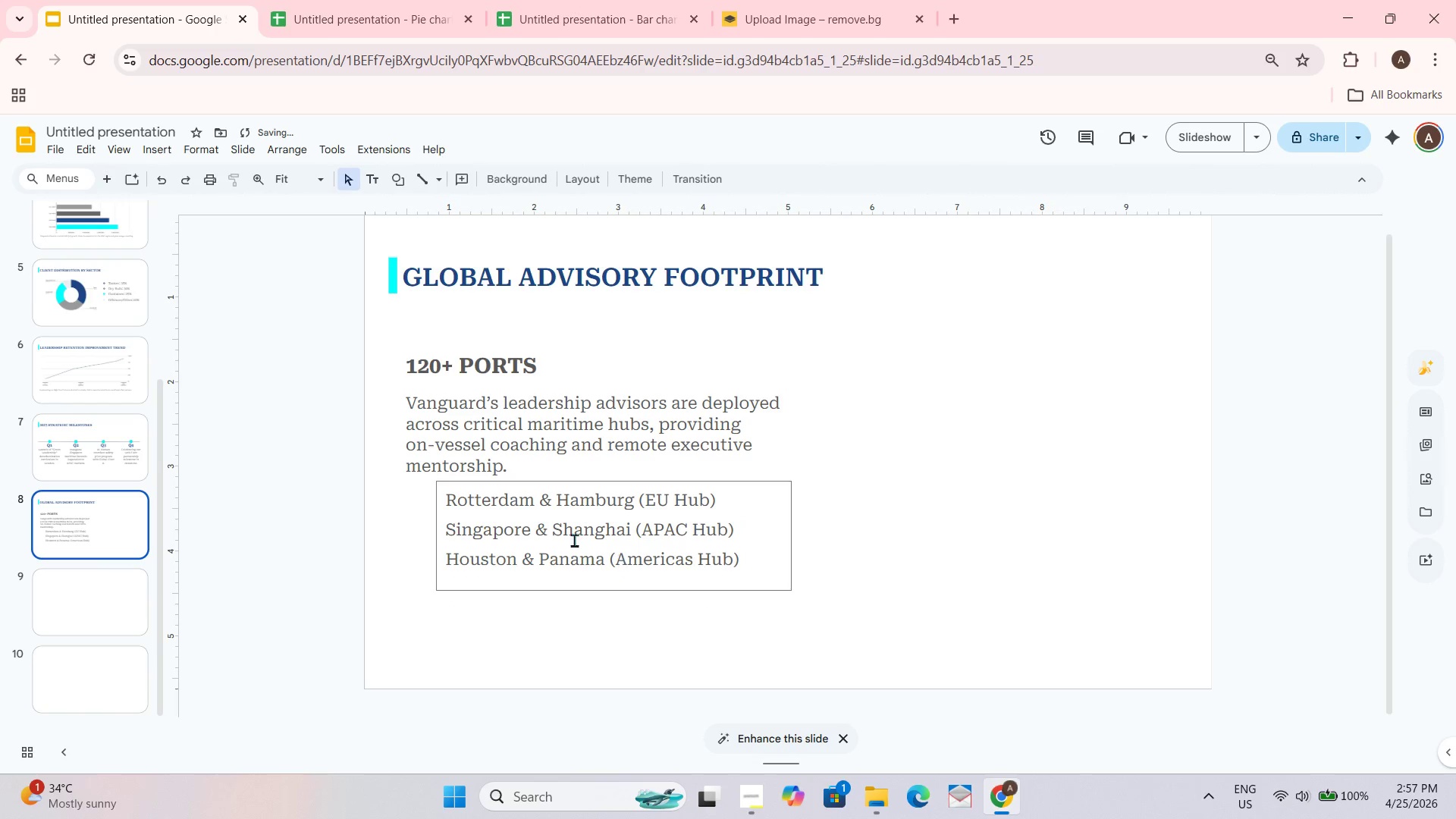 
left_click_drag(start_coordinate=[532, 401], to_coordinate=[532, 395])
 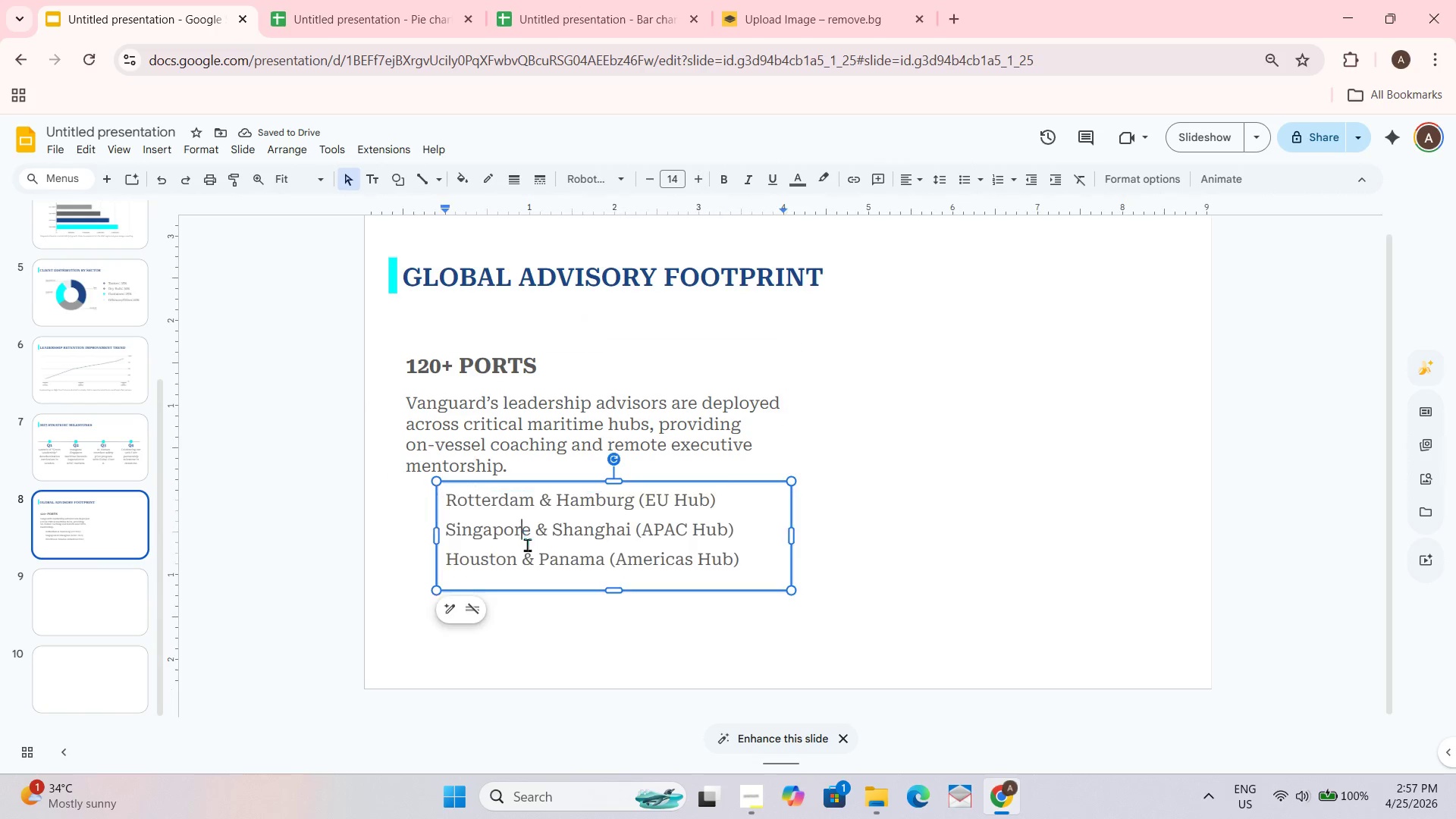 
left_click_drag(start_coordinate=[764, 582], to_coordinate=[777, 607])
 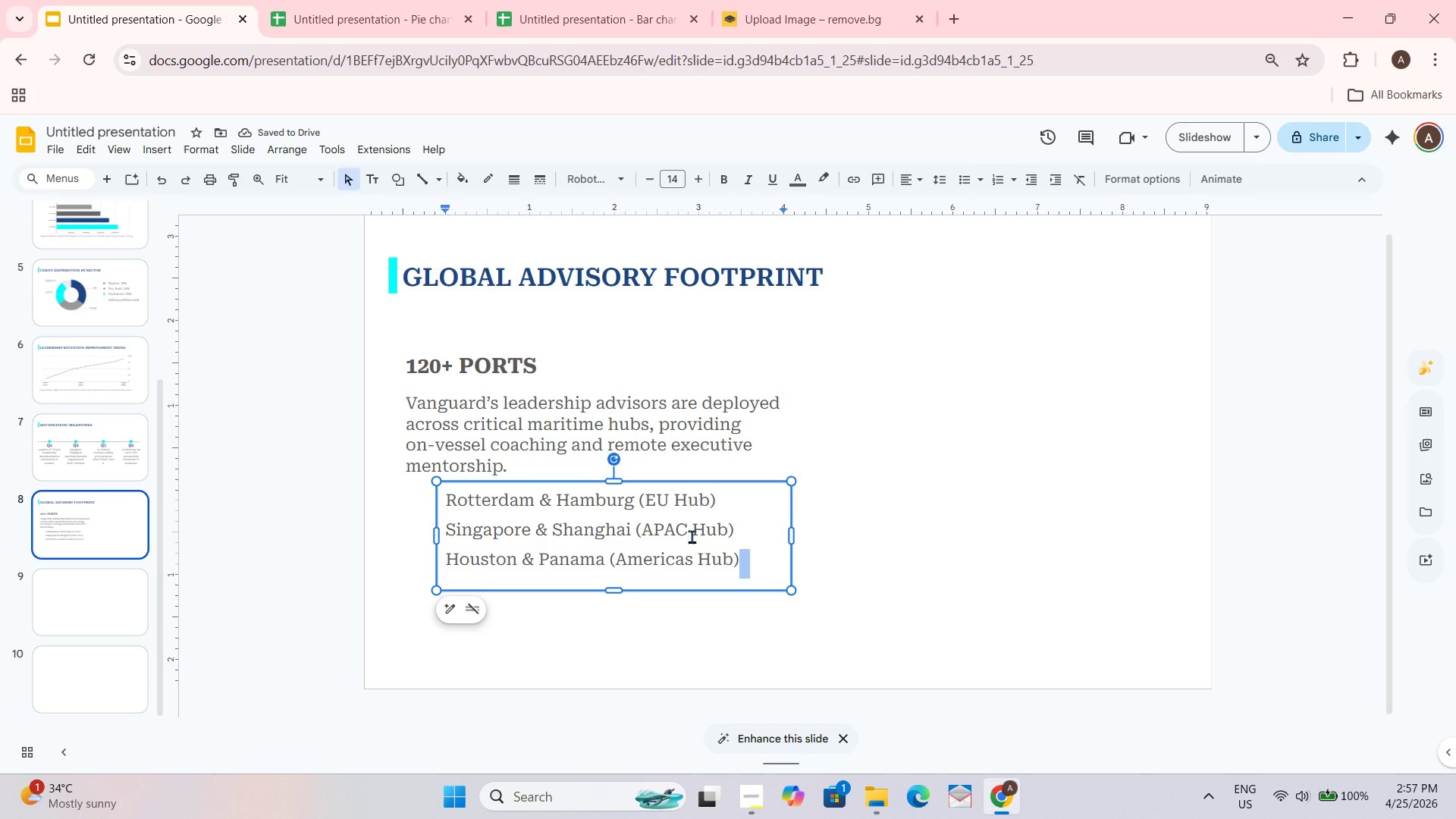 
left_click_drag(start_coordinate=[764, 714], to_coordinate=[767, 708])
 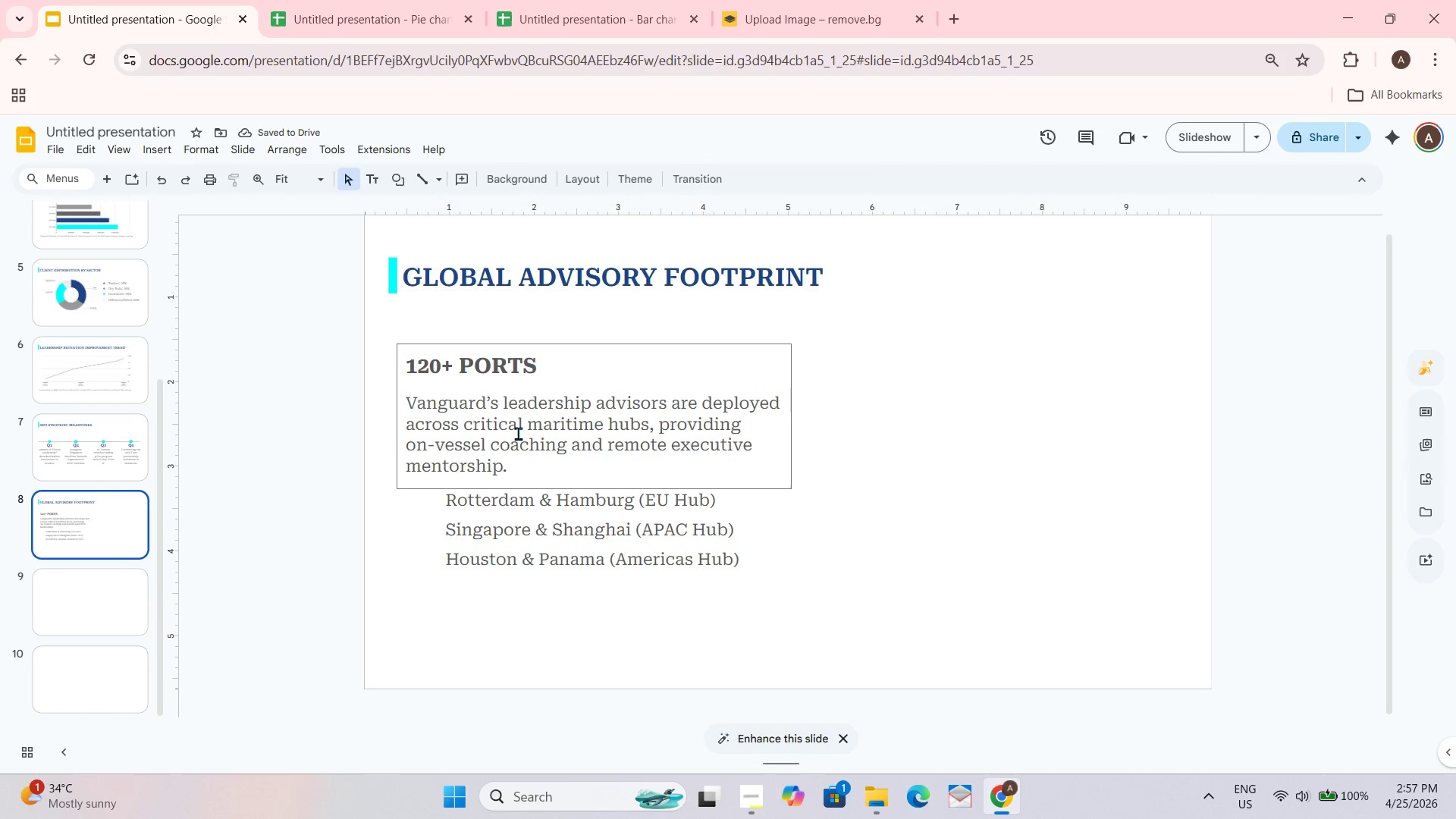 
key(Control+ControlLeft)
 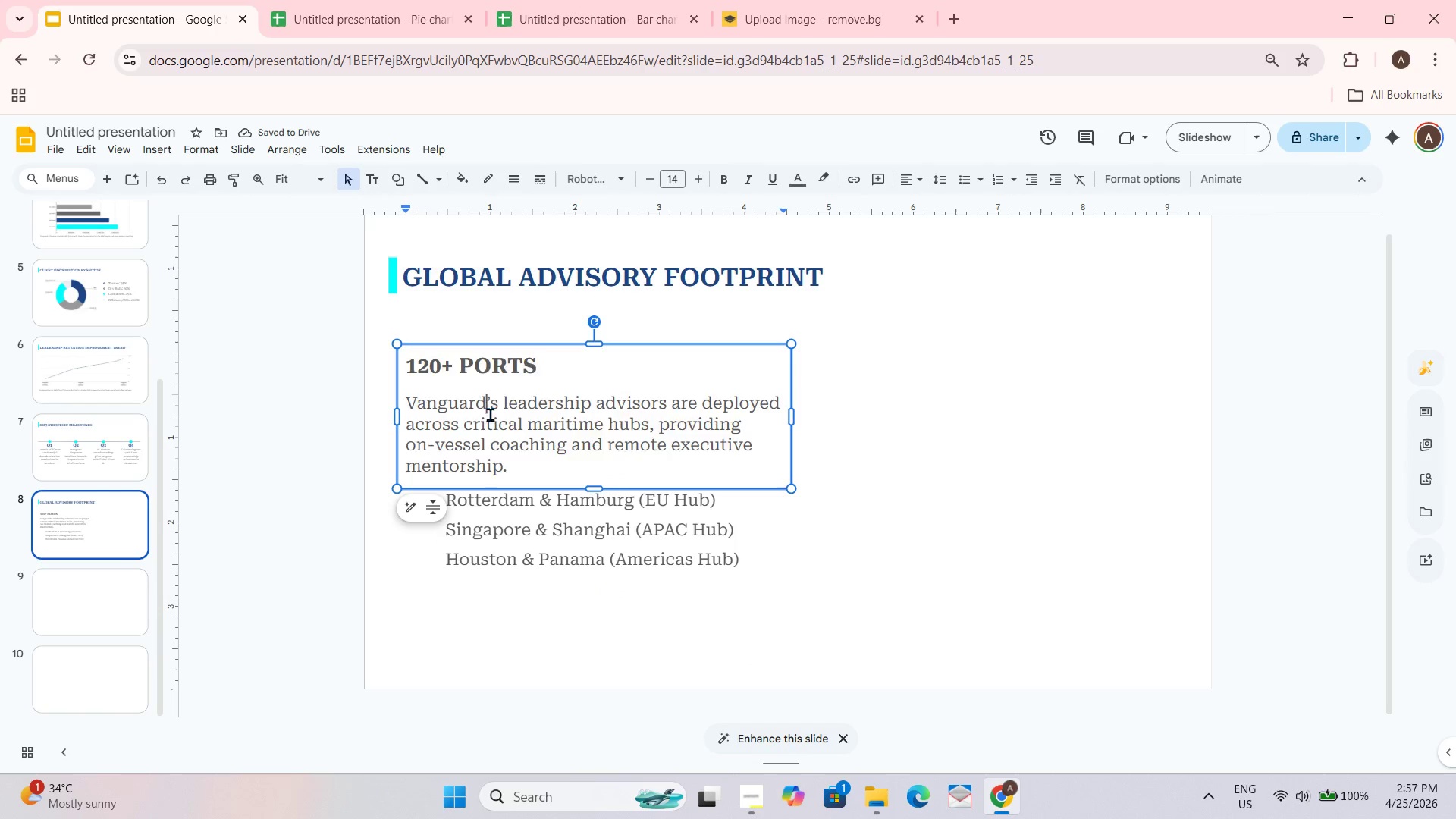 
key(Control+A)
 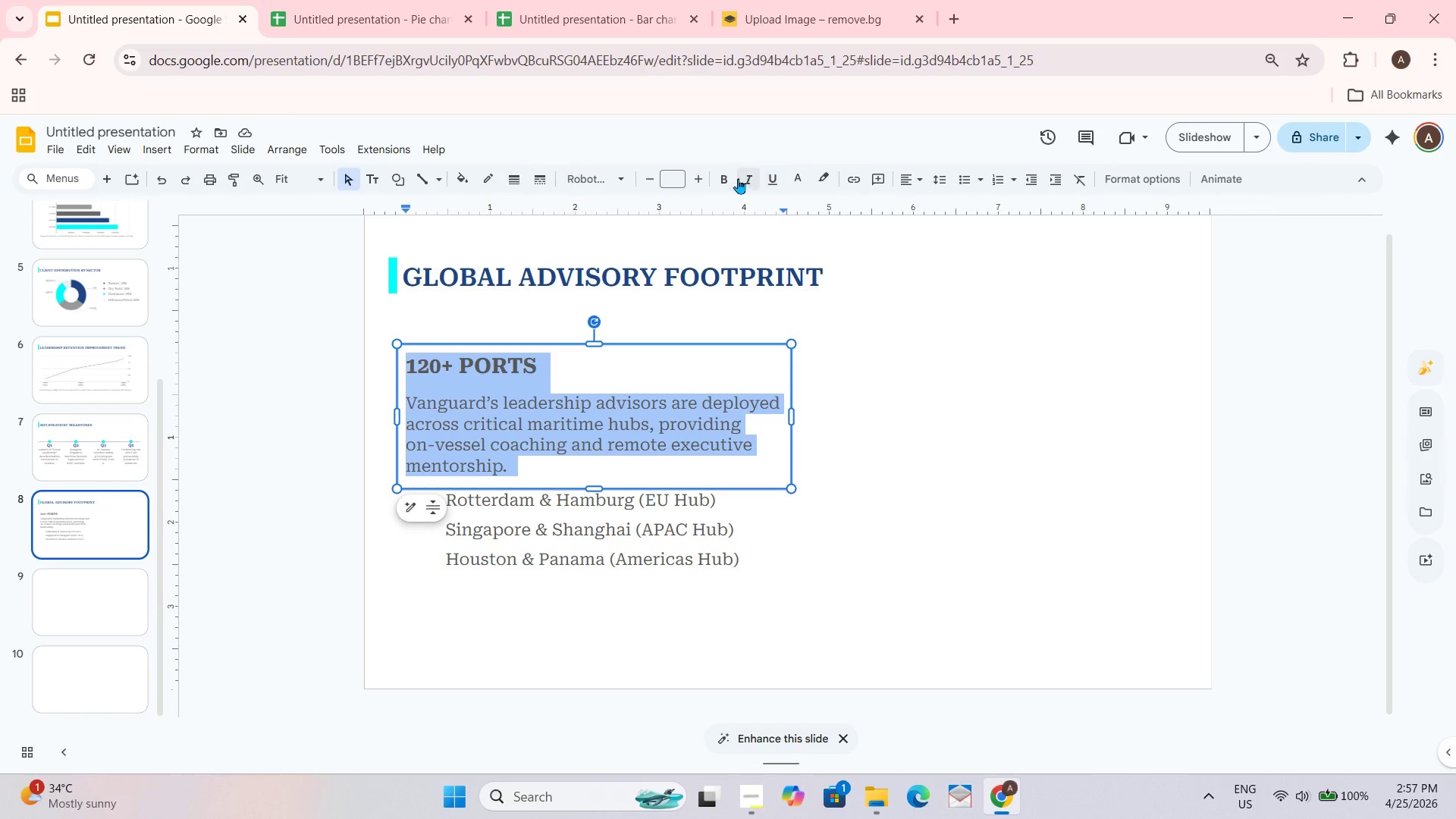 
left_click([703, 178])
 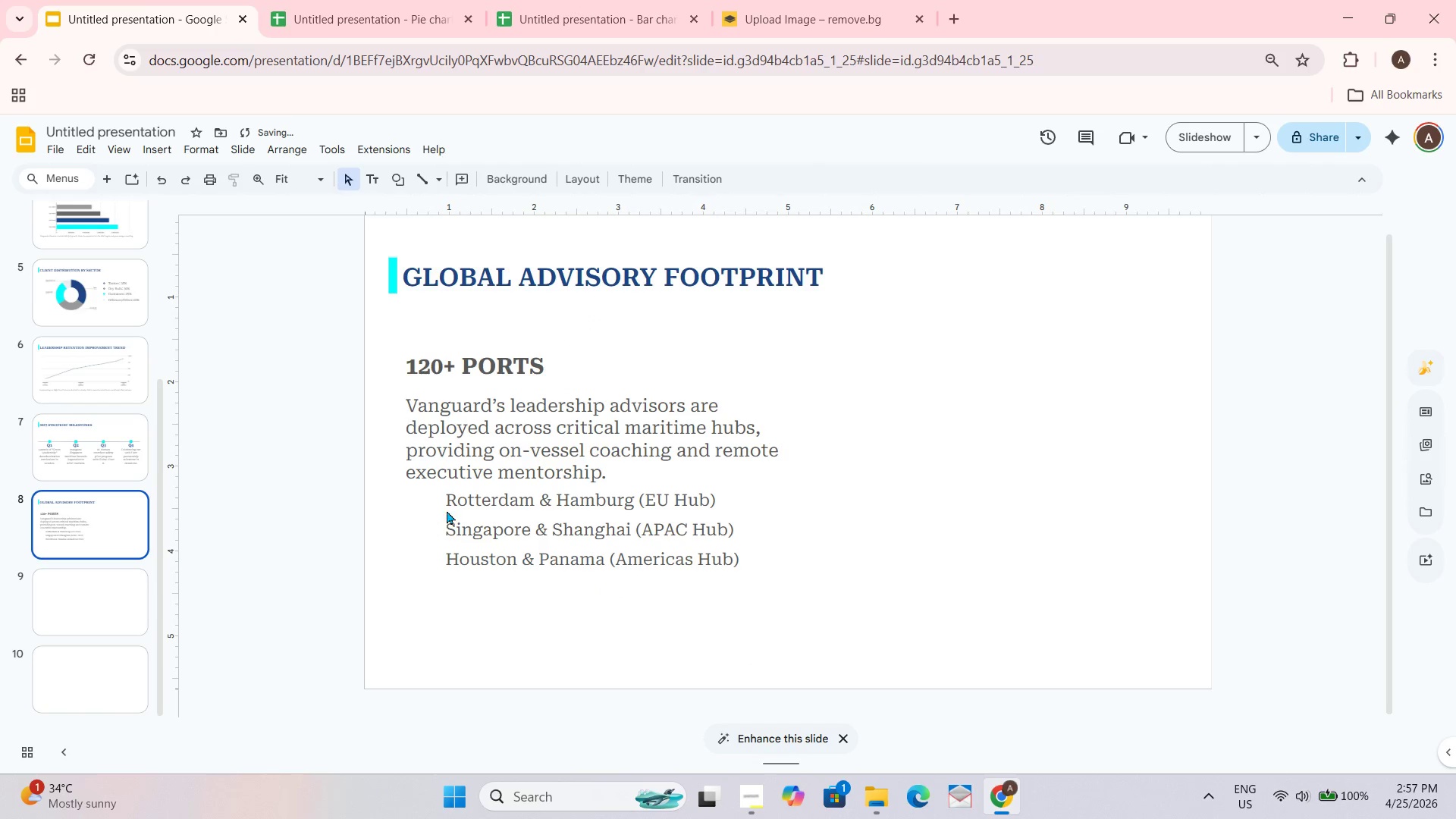 
double_click([579, 381])
 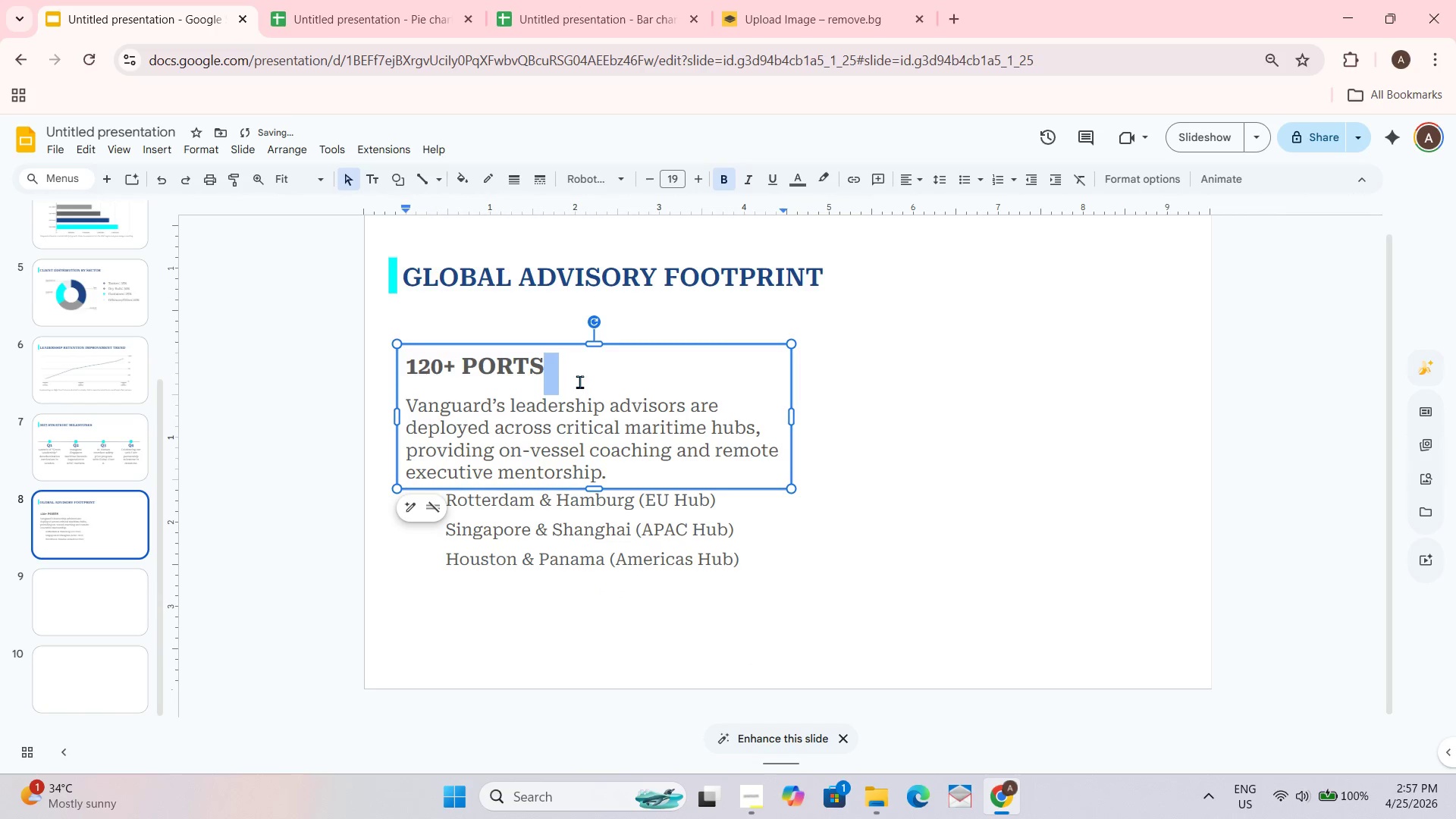 
key(Control+ControlLeft)
 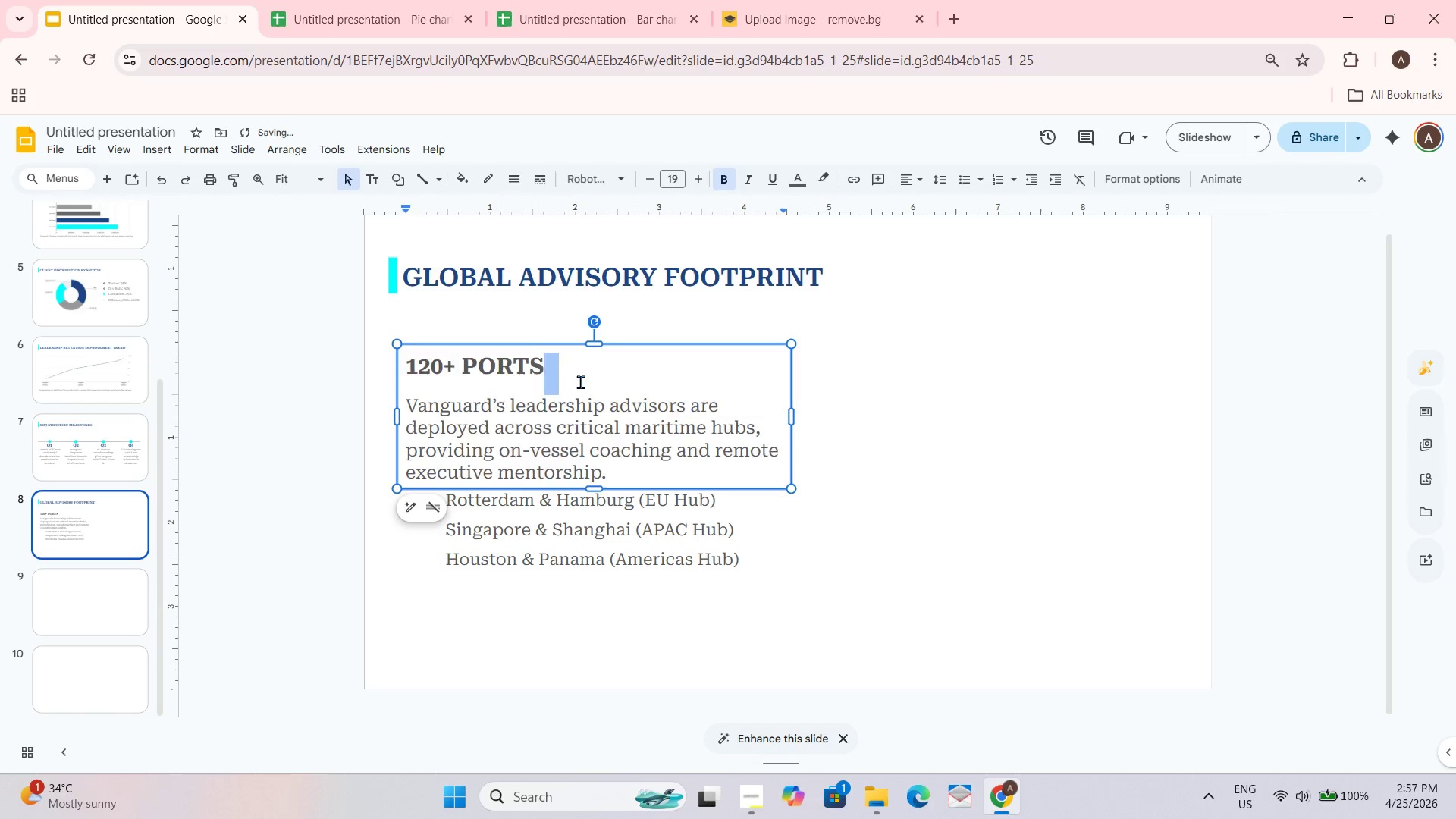 
key(Control+A)
 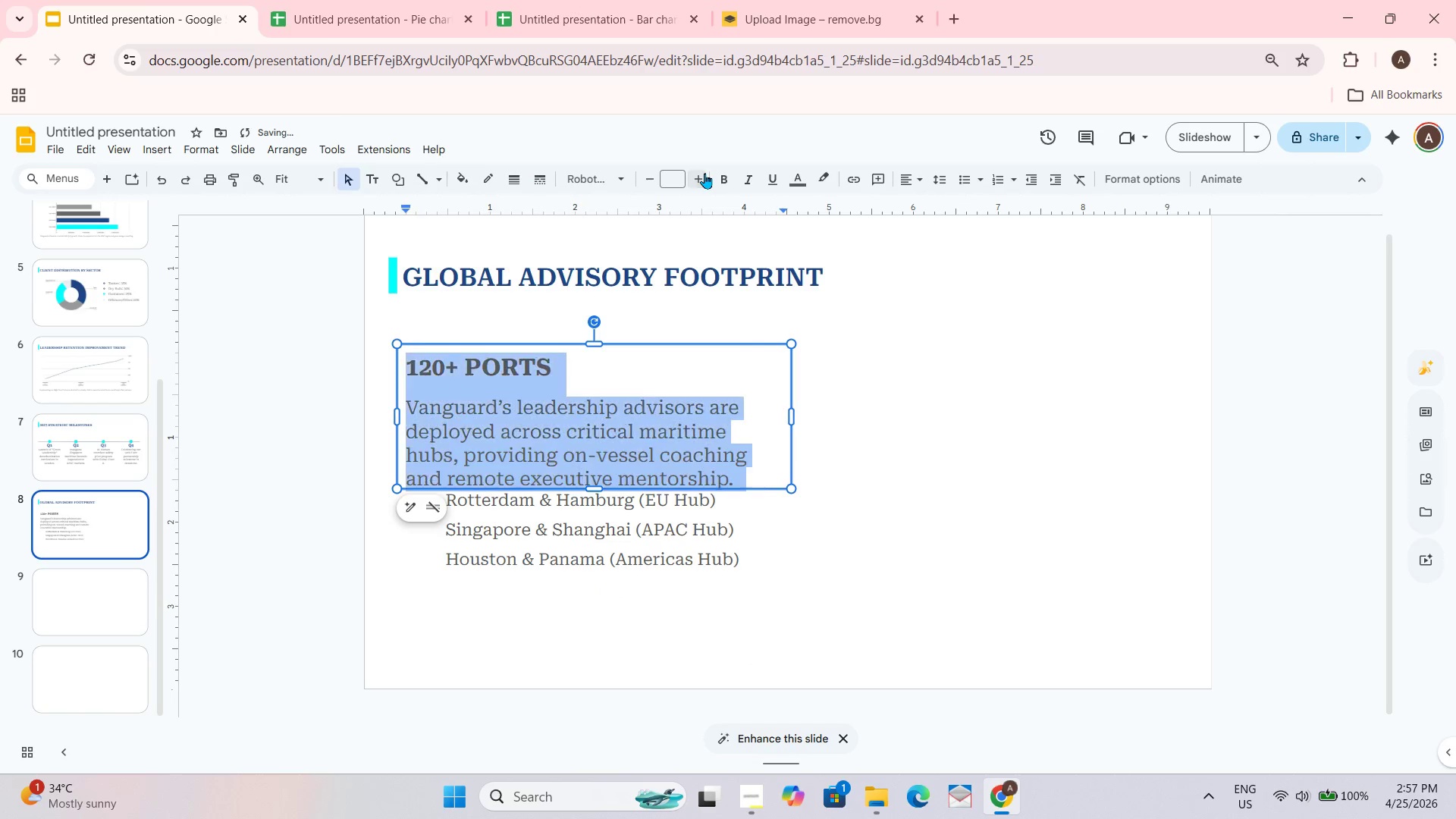 
double_click([994, 532])
 